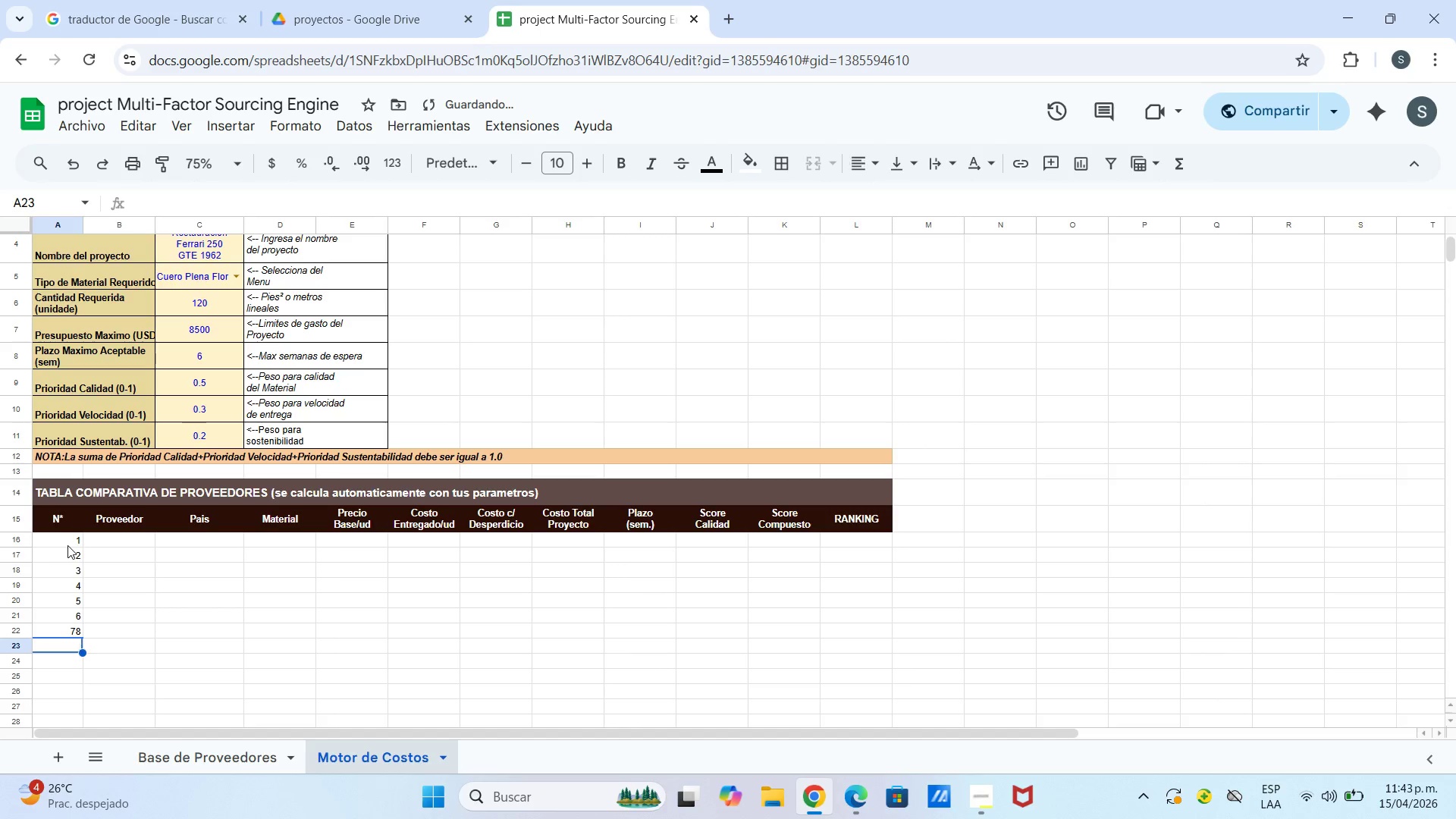 
key(Backspace)
 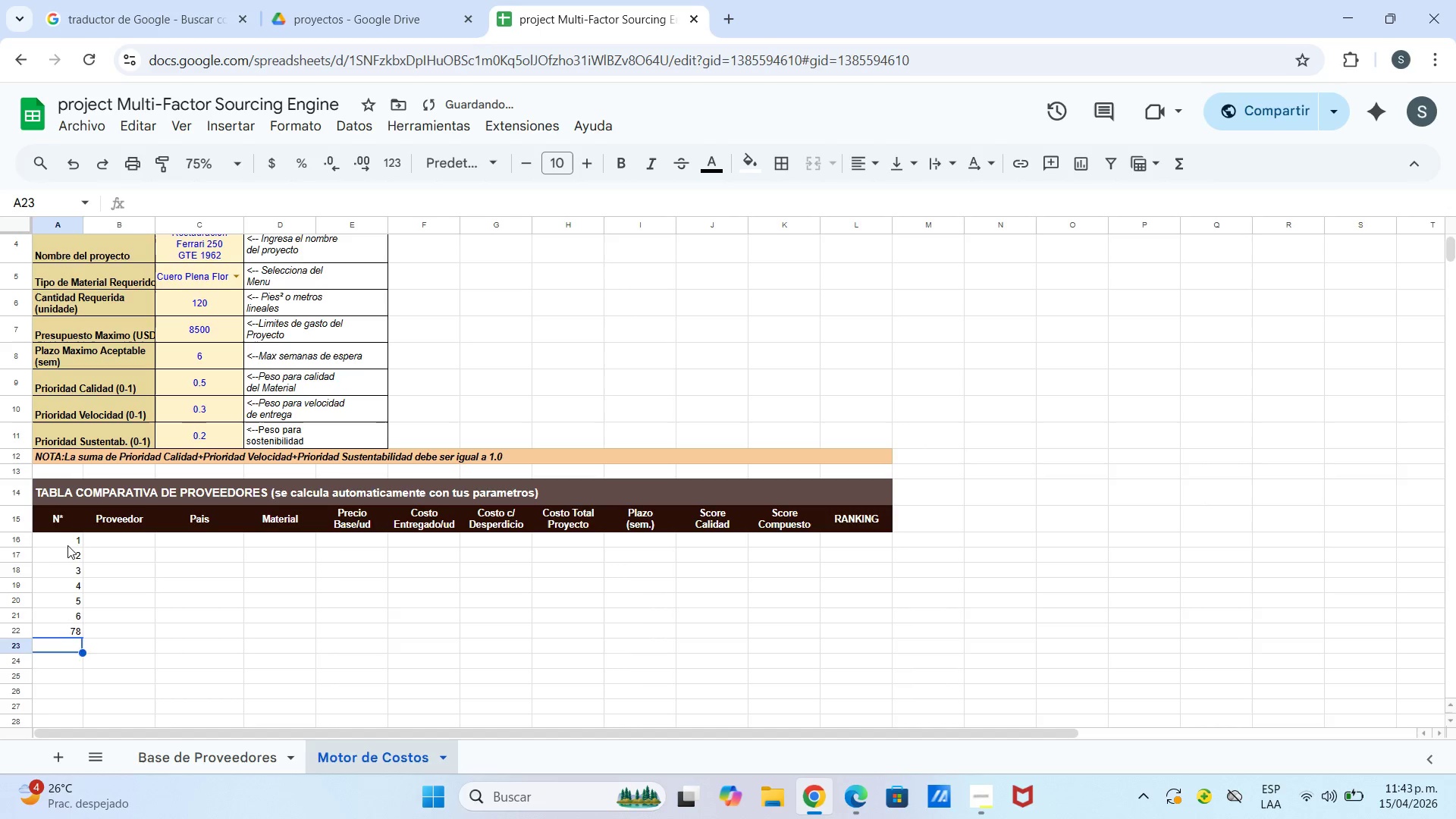 
key(ArrowUp)
 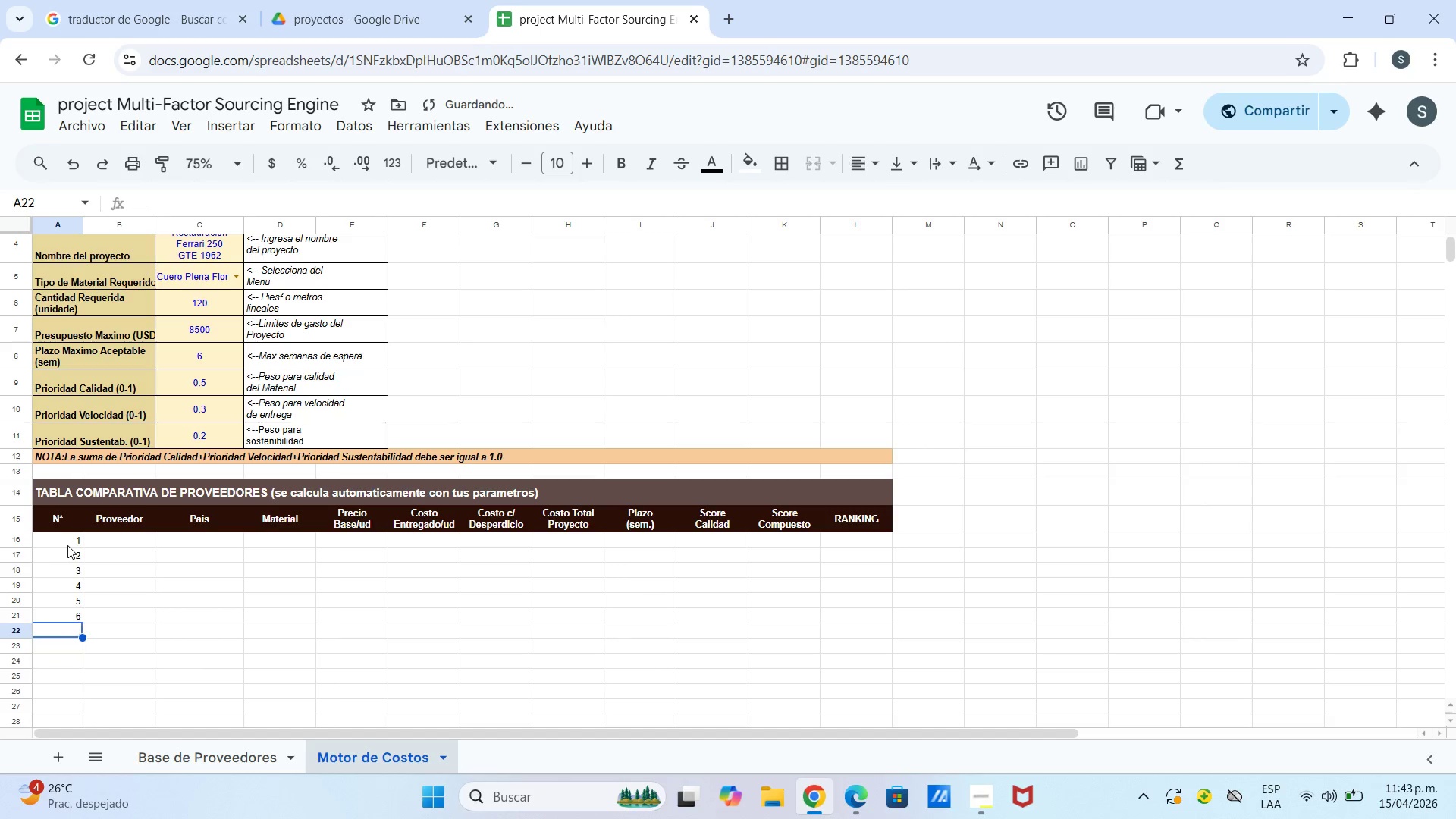 
key(Backspace)
 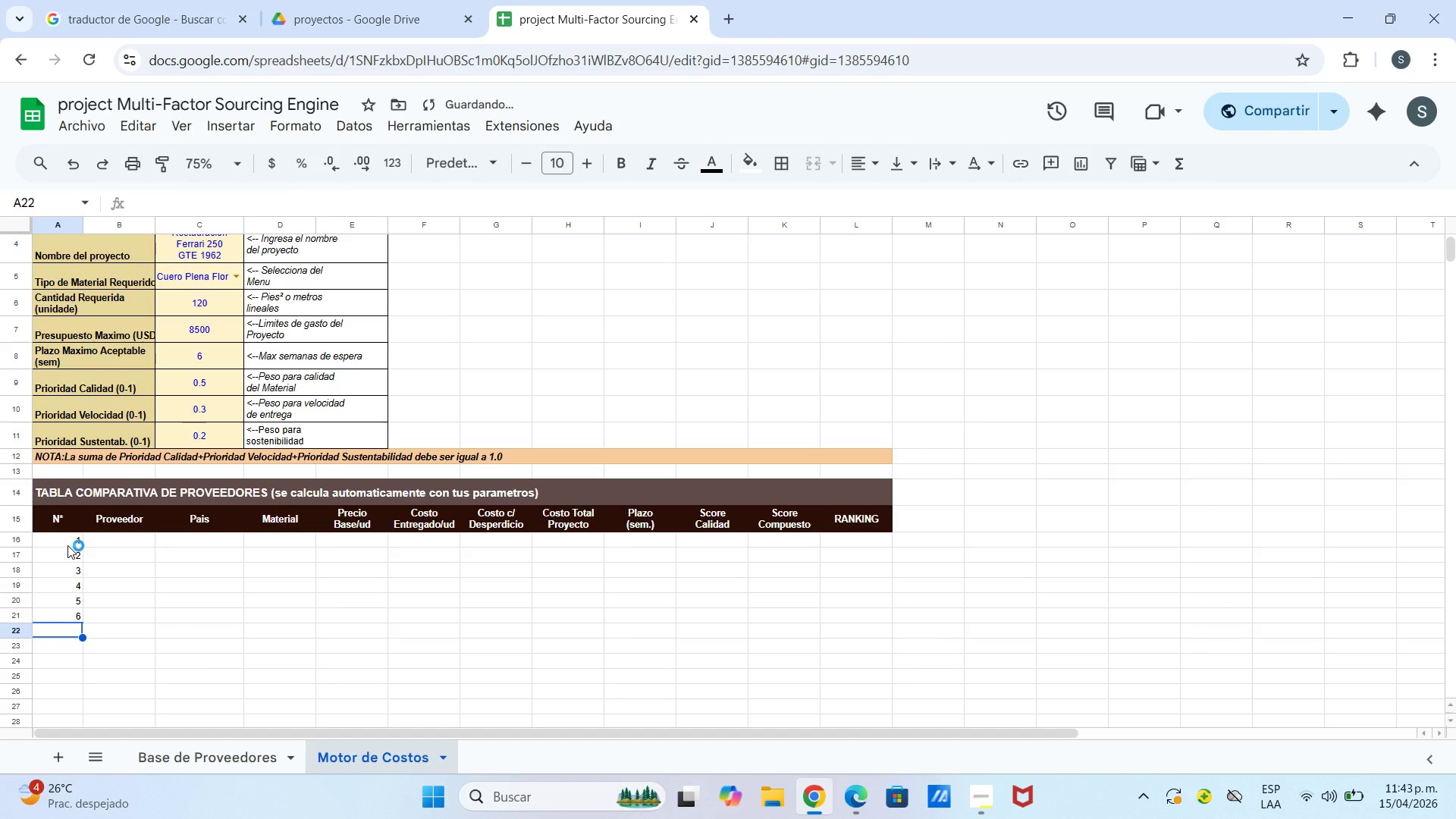 
key(Numpad7)
 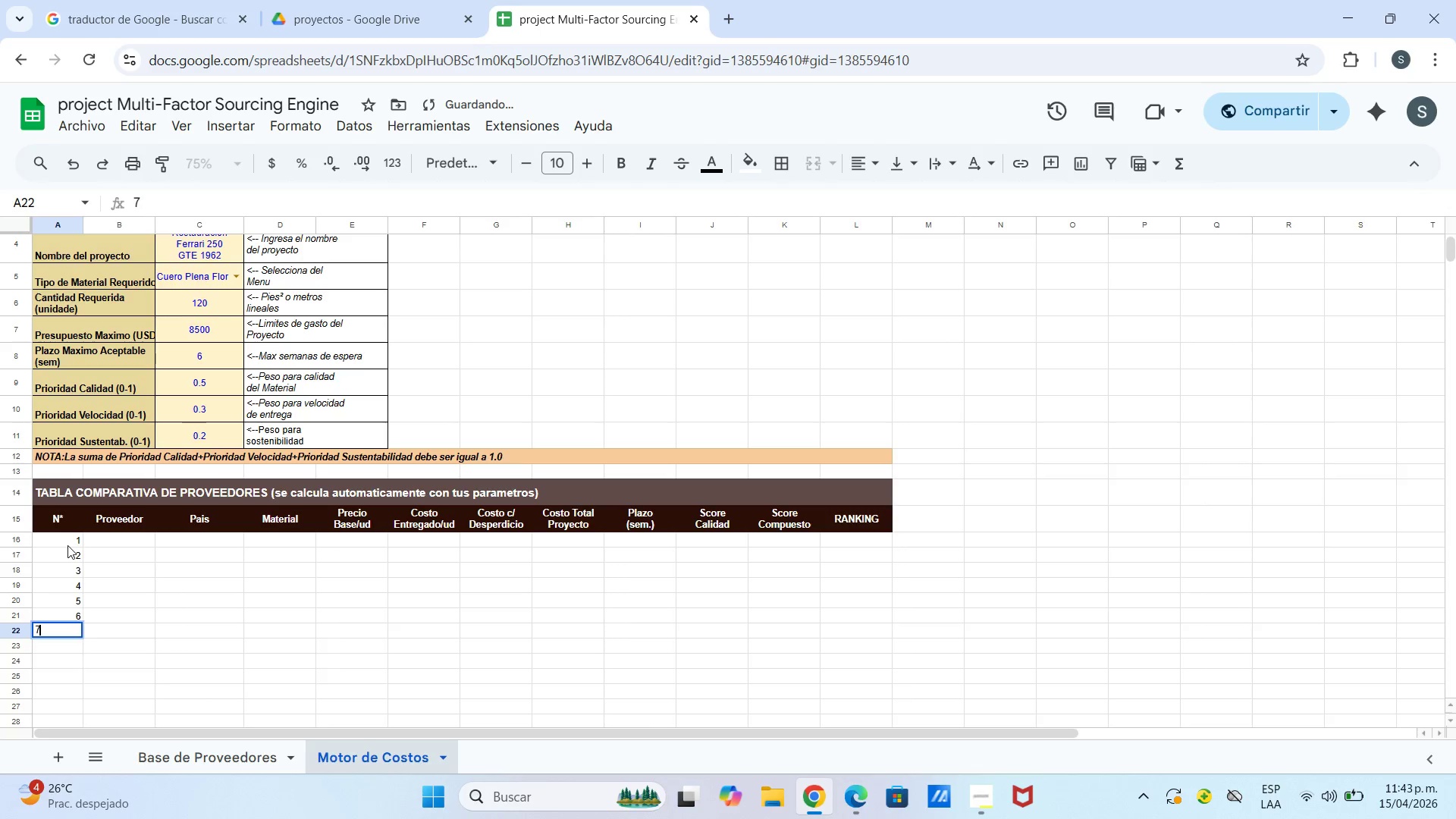 
key(Enter)
 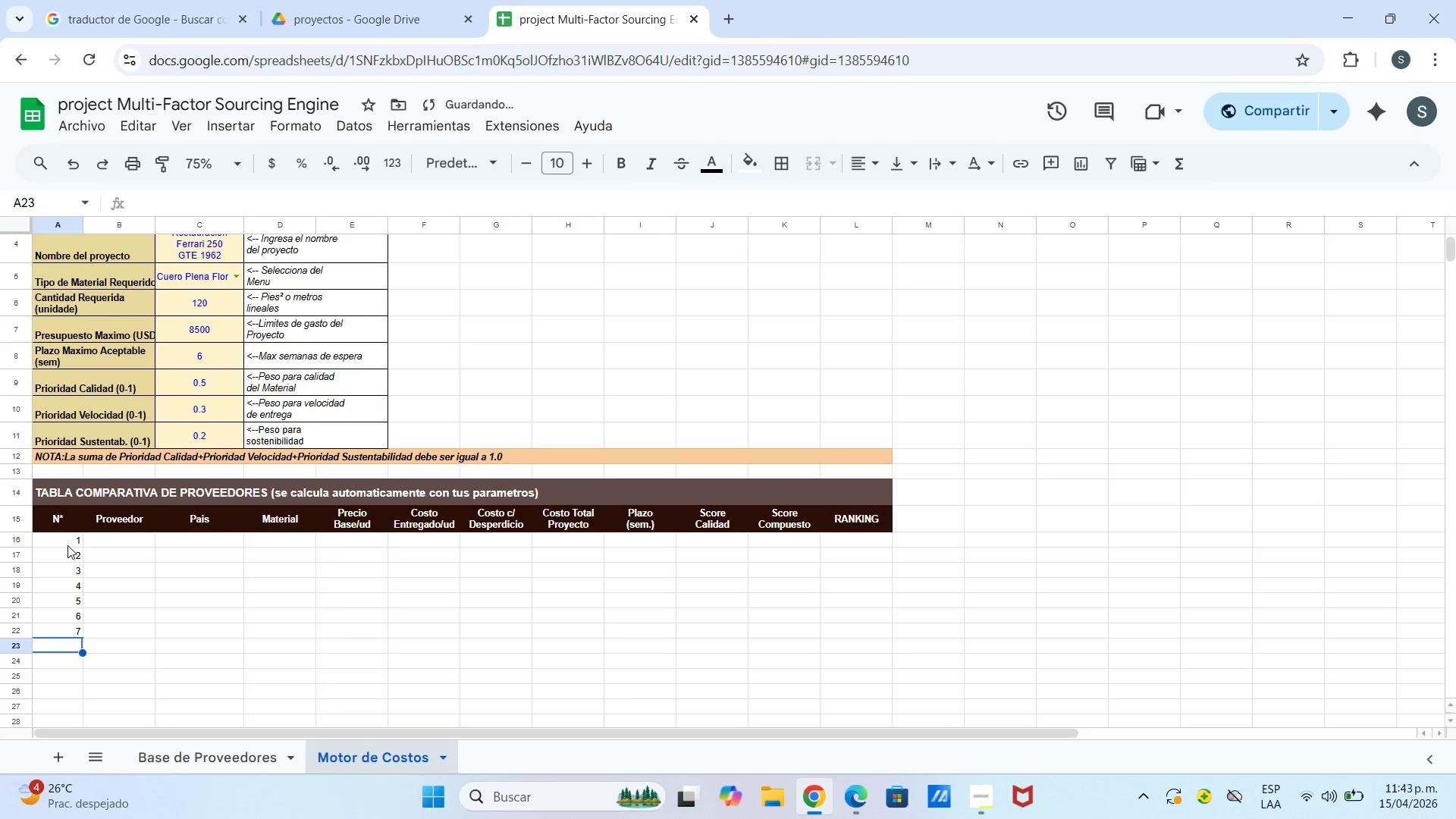 
key(Numpad8)
 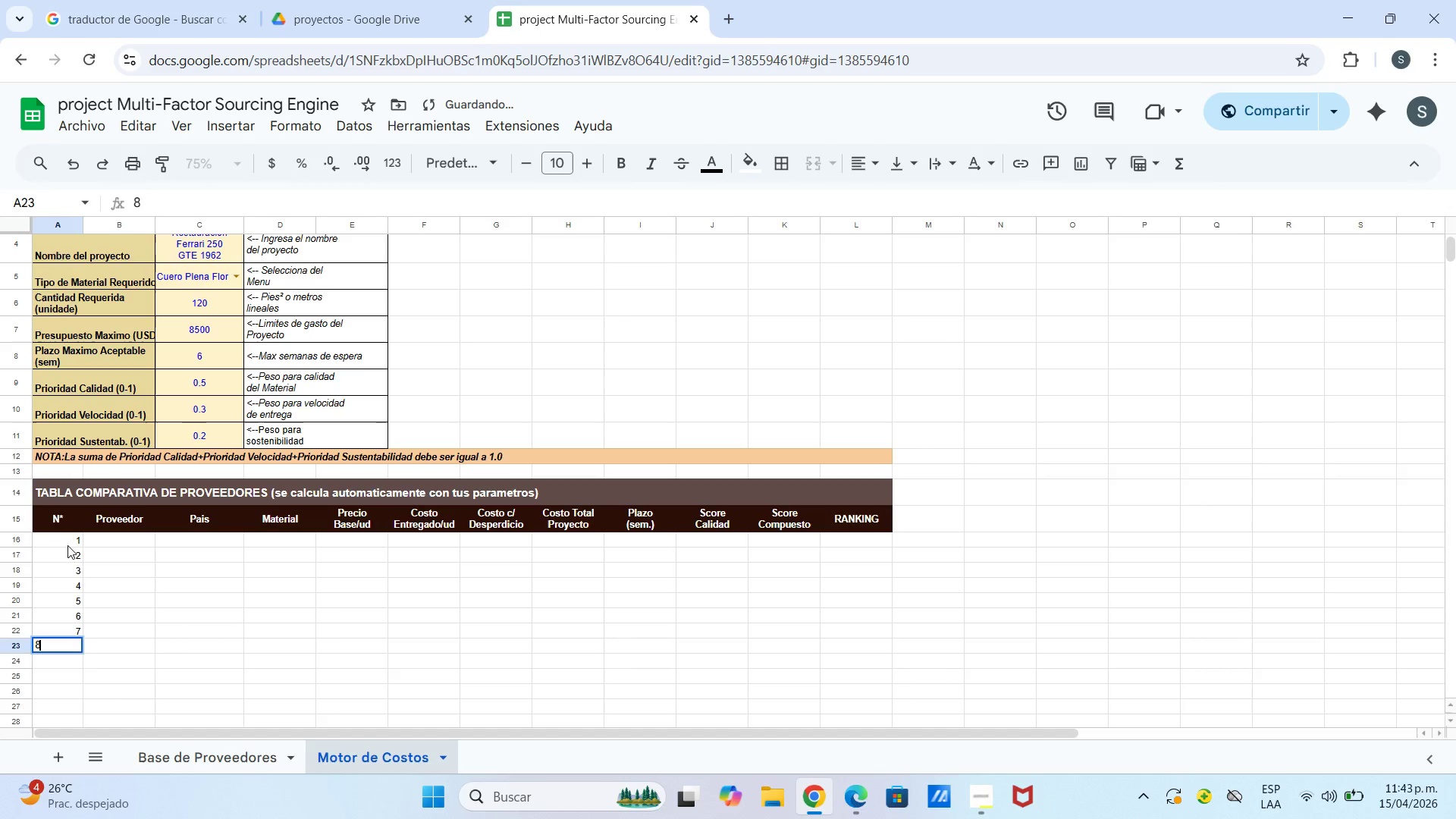 
key(Enter)
 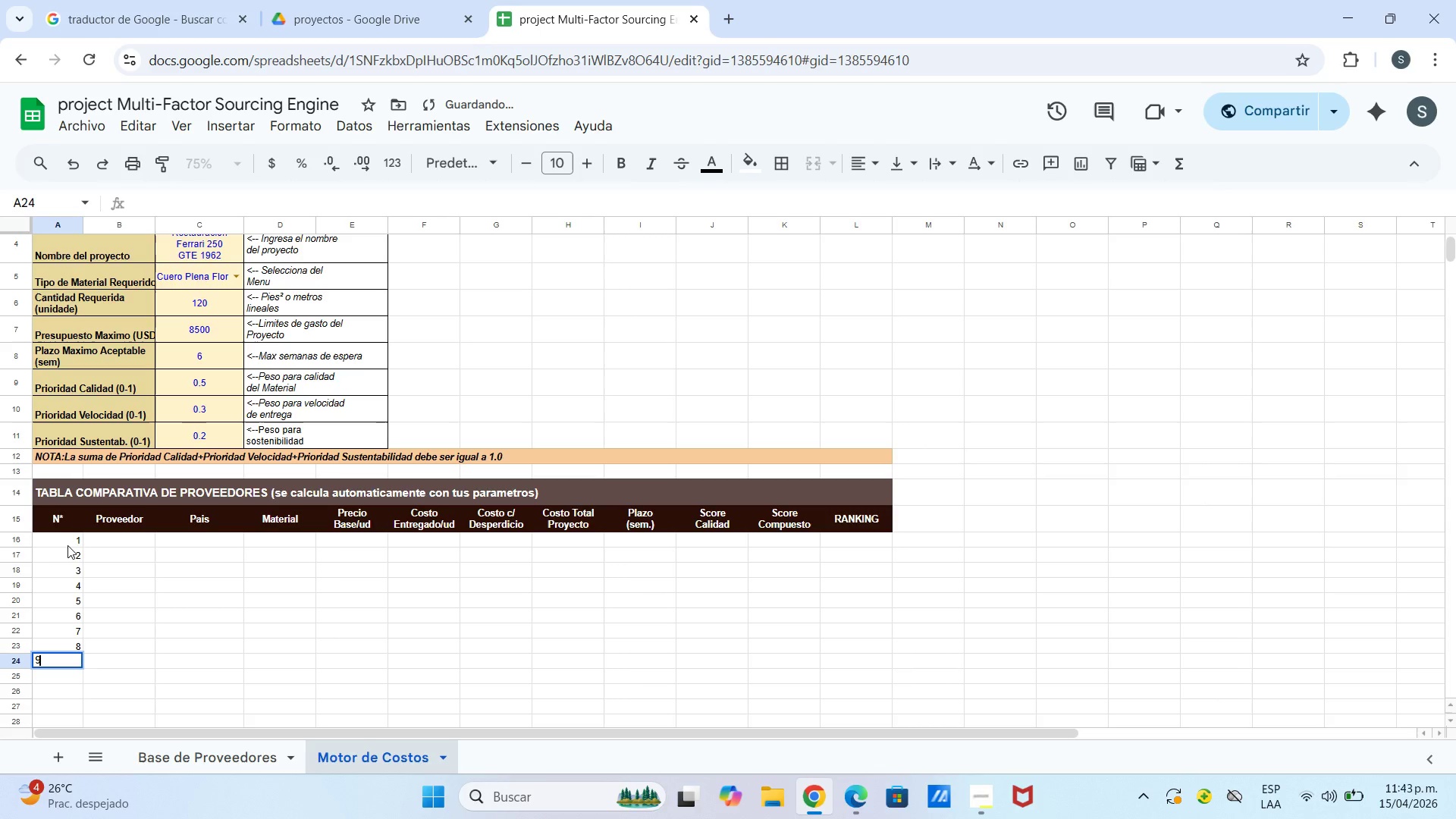 
key(Numpad9)
 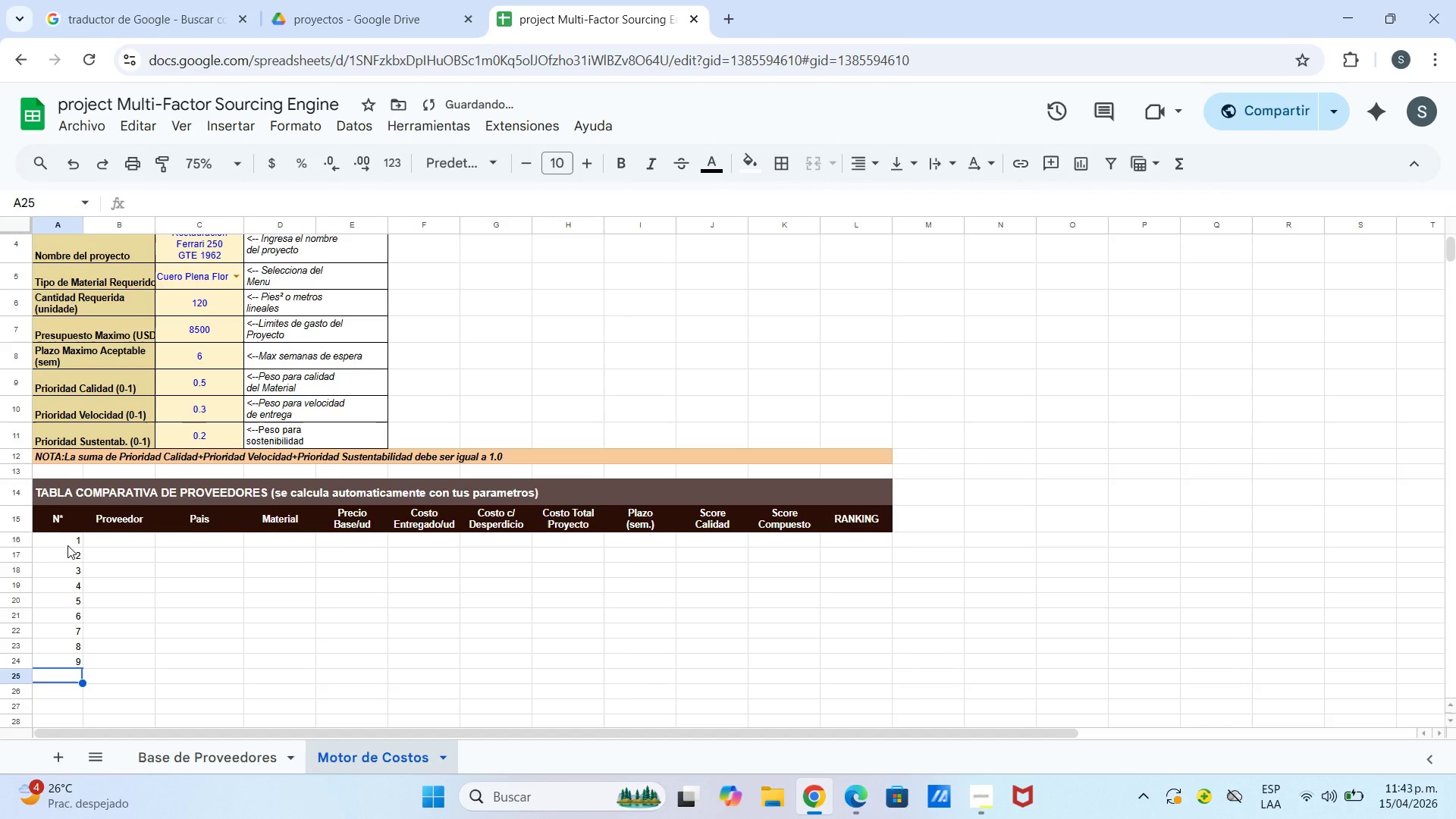 
key(Enter)
 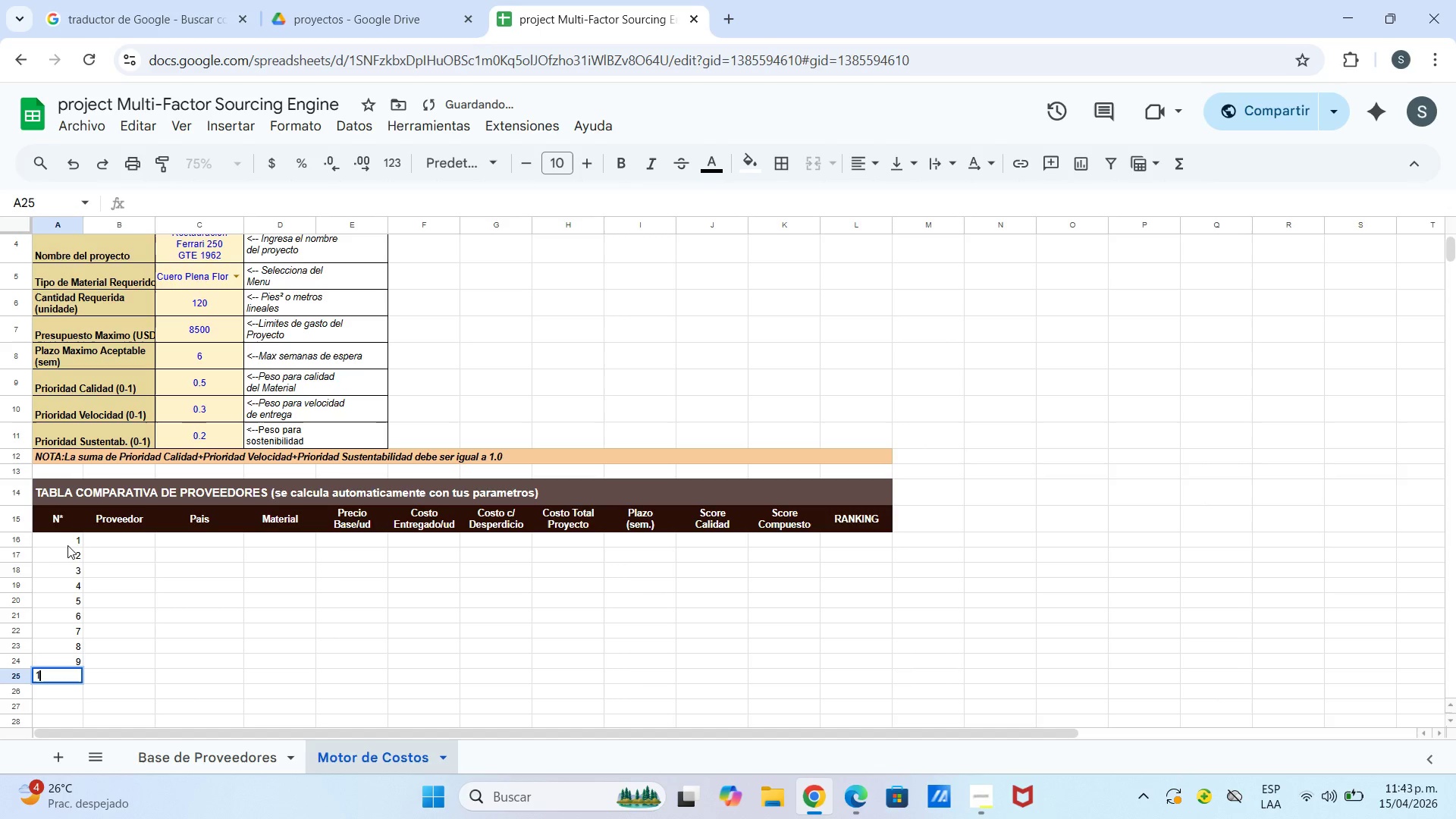 
key(Numpad1)
 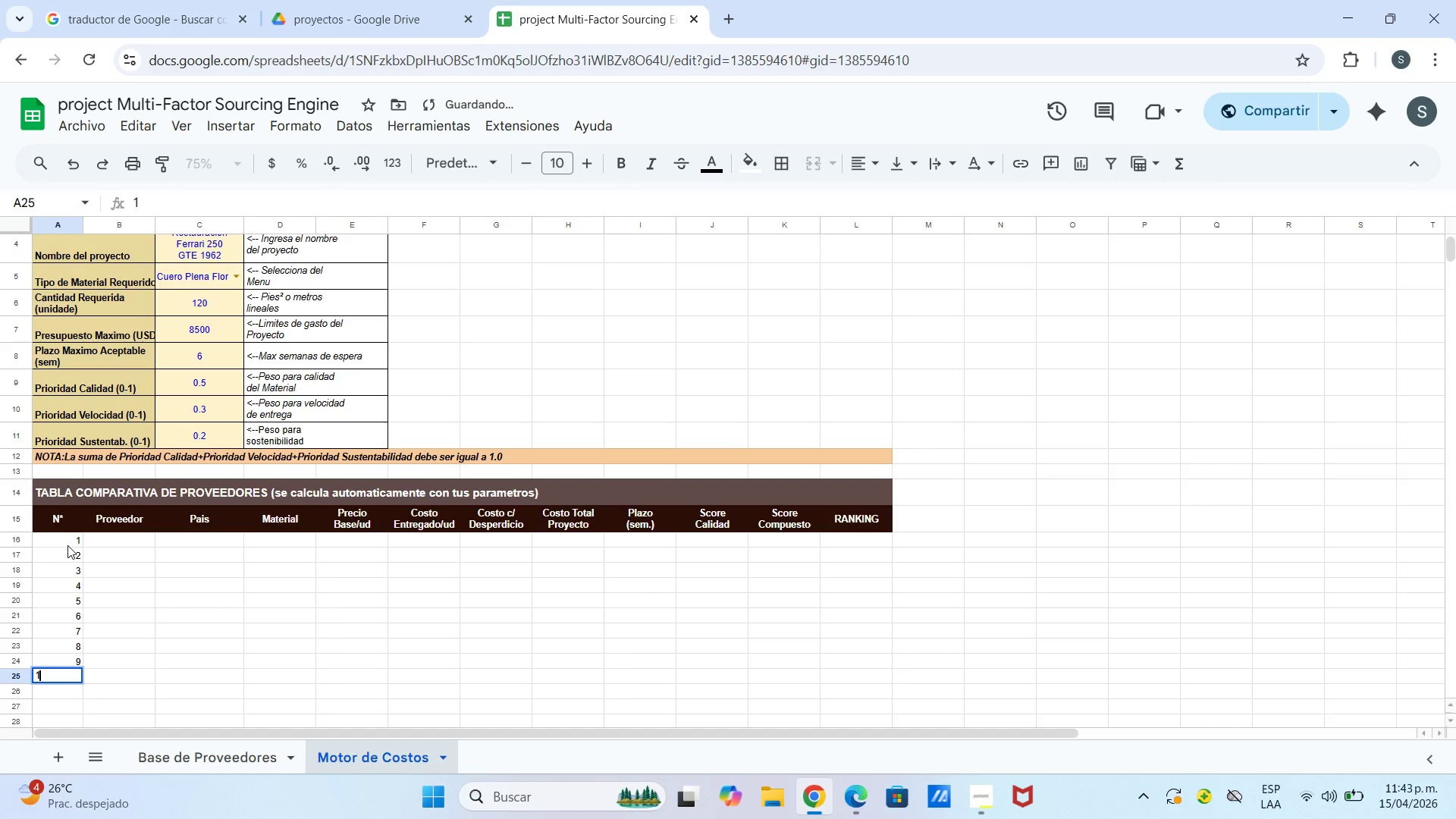 
key(Numpad0)
 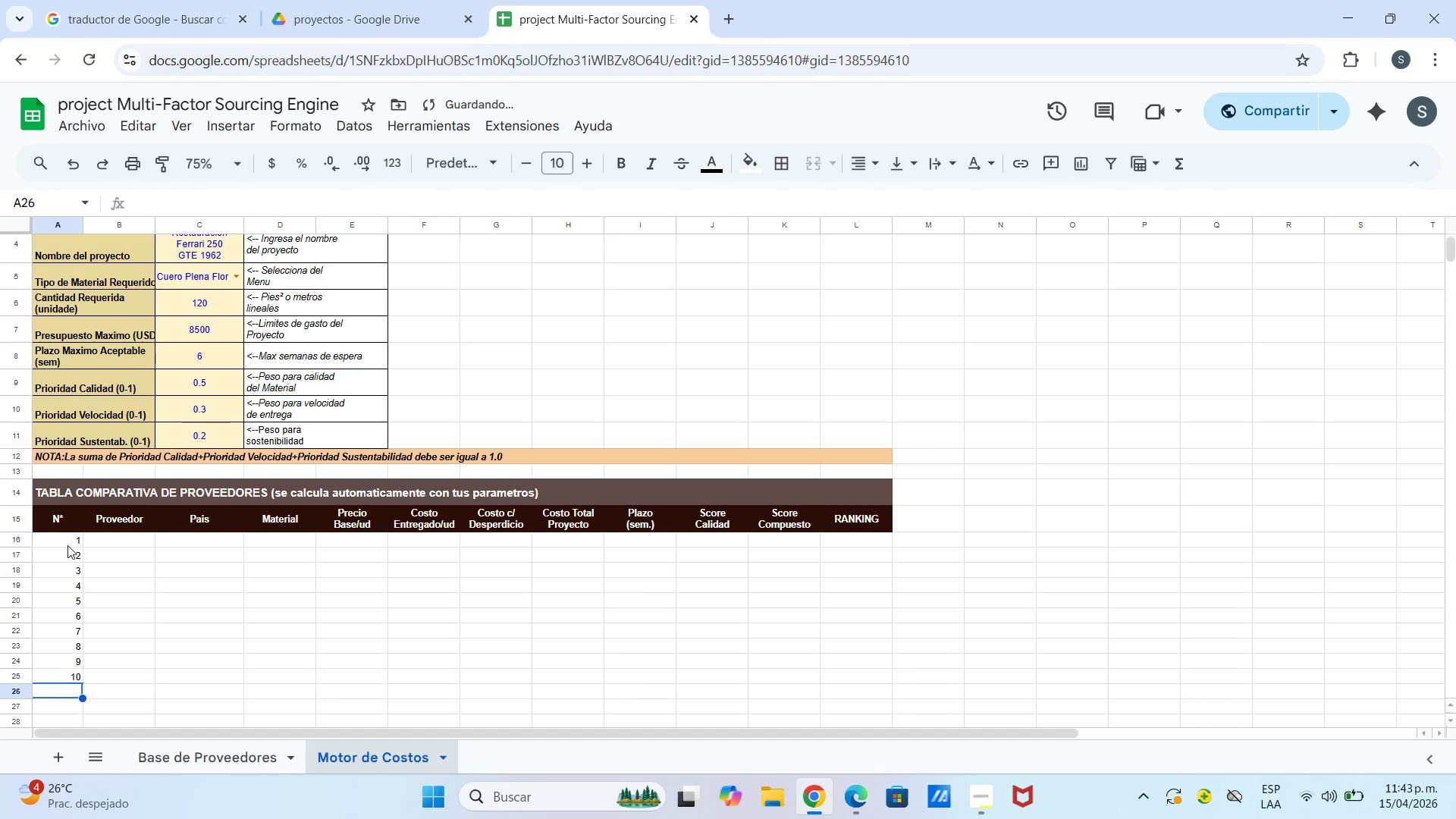 
key(Enter)
 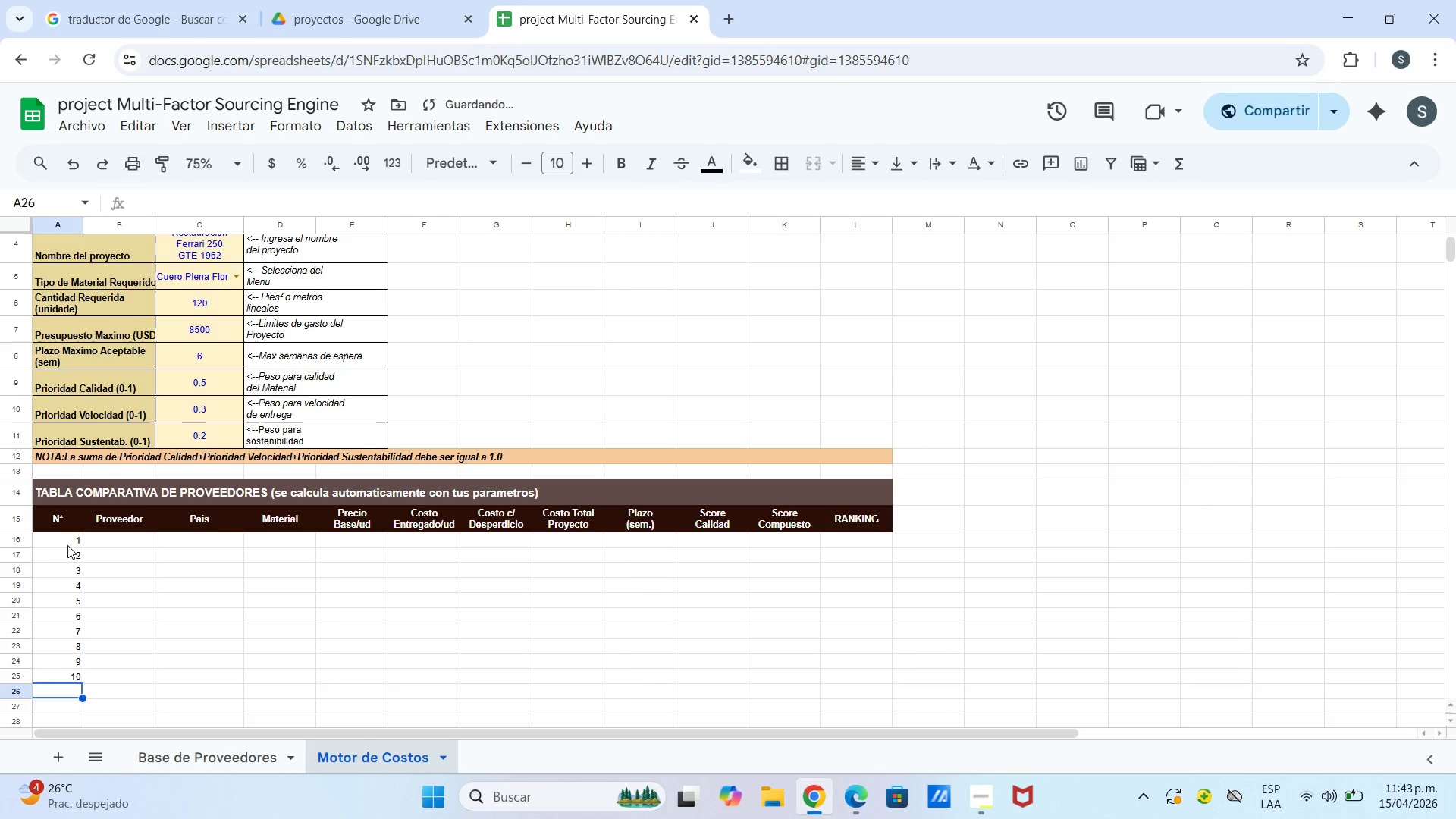 
key(Numpad1)
 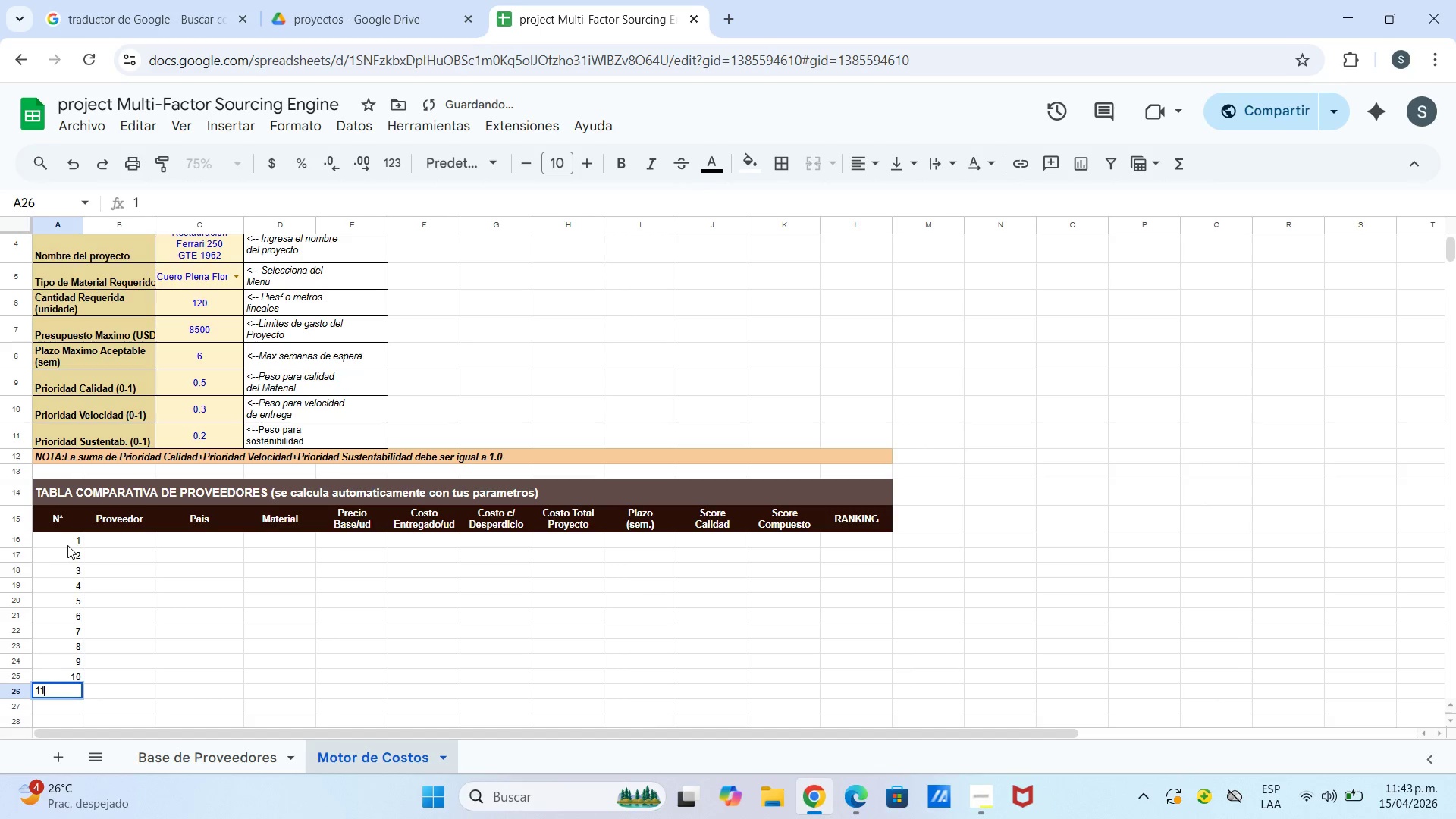 
key(Numpad1)
 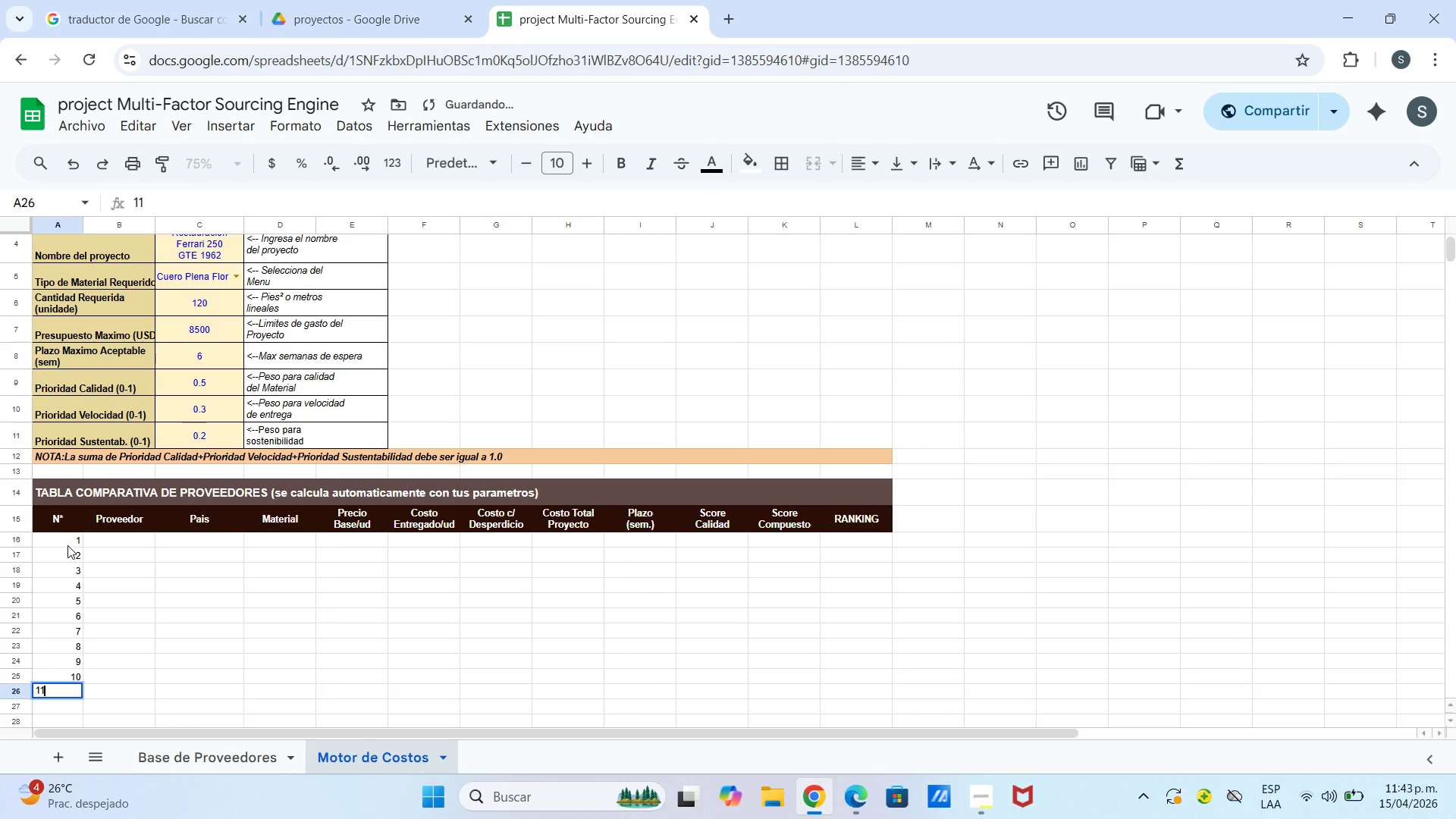 
key(Enter)
 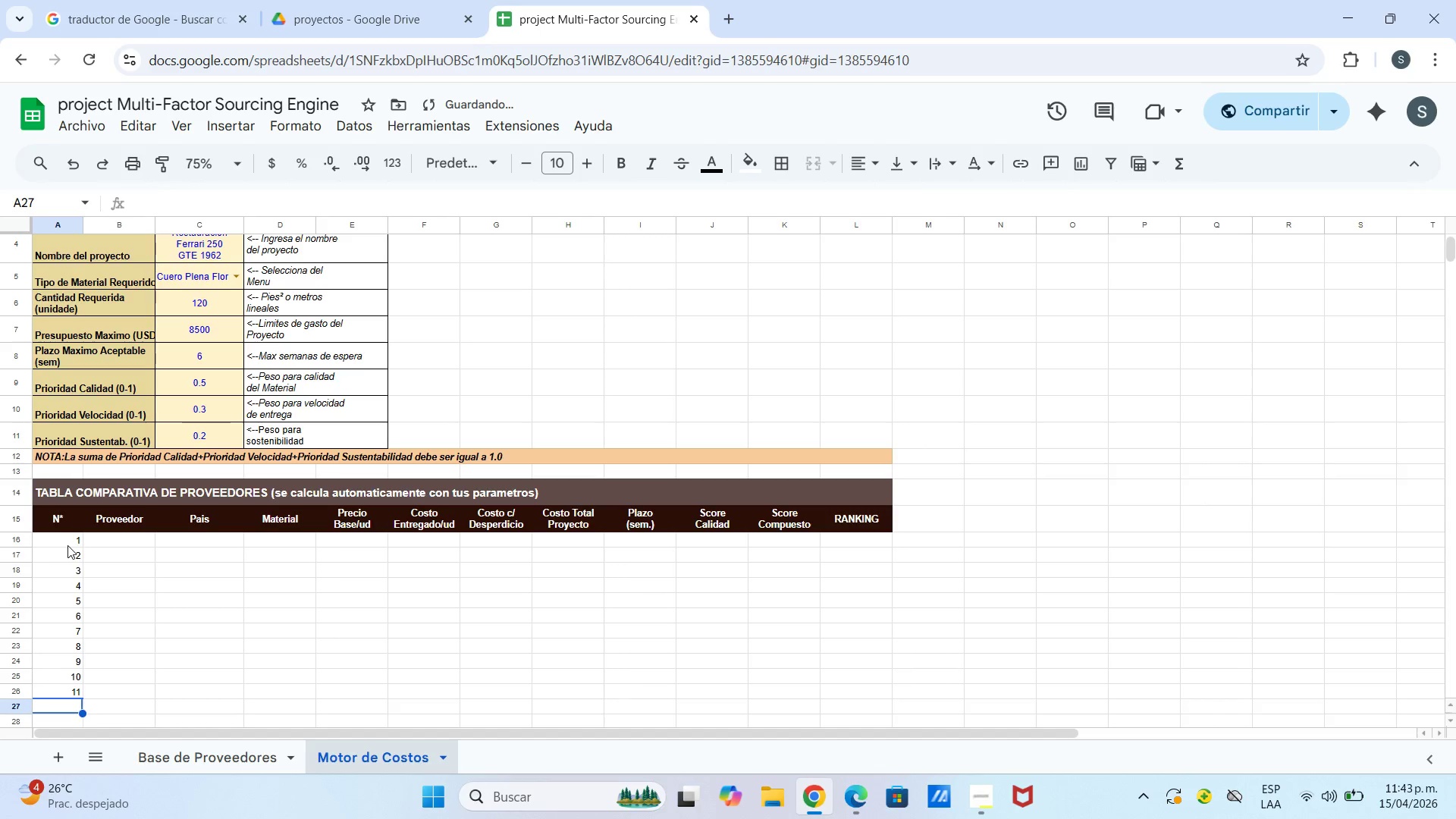 
key(Numpad1)
 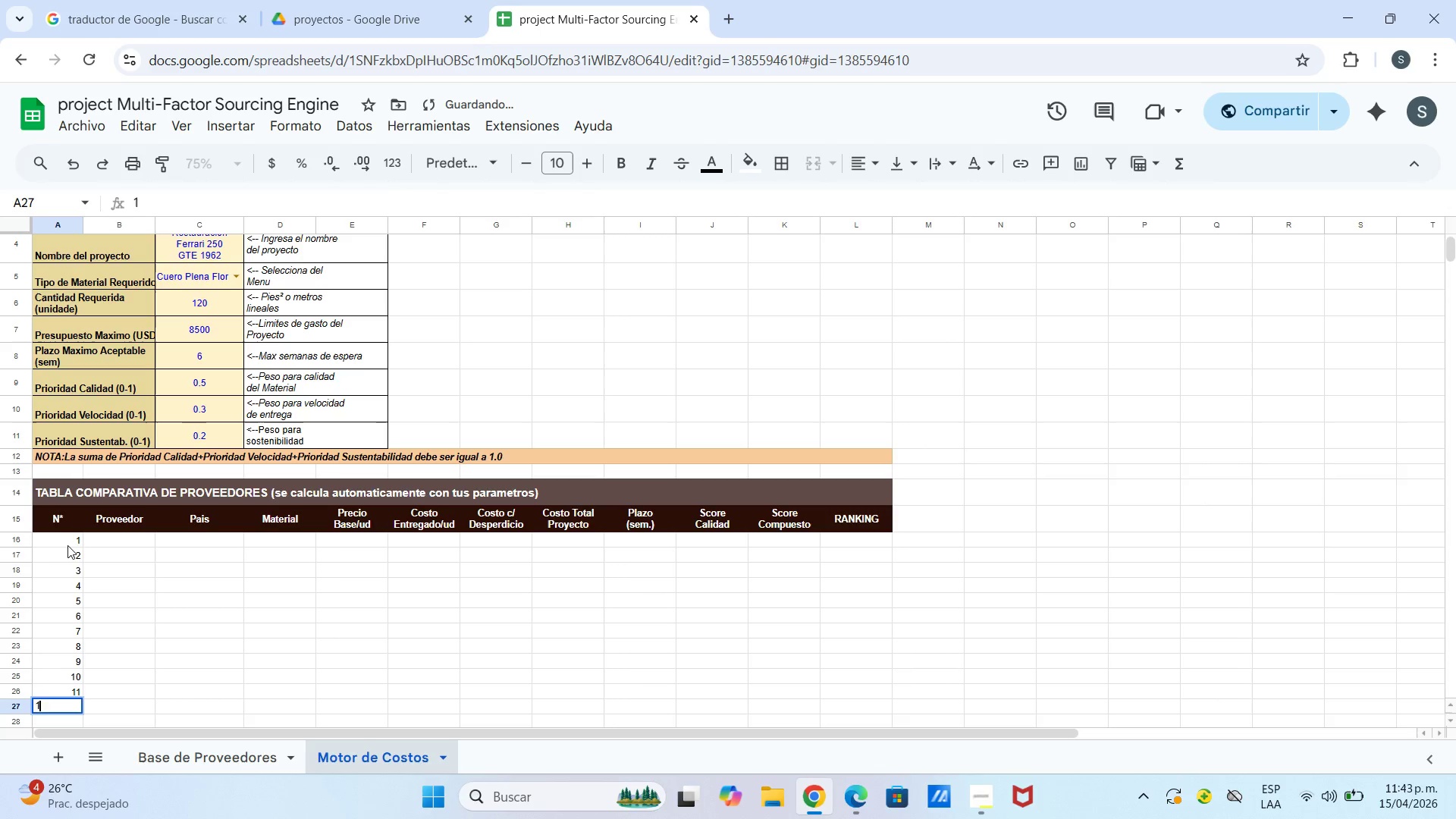 
key(Numpad2)
 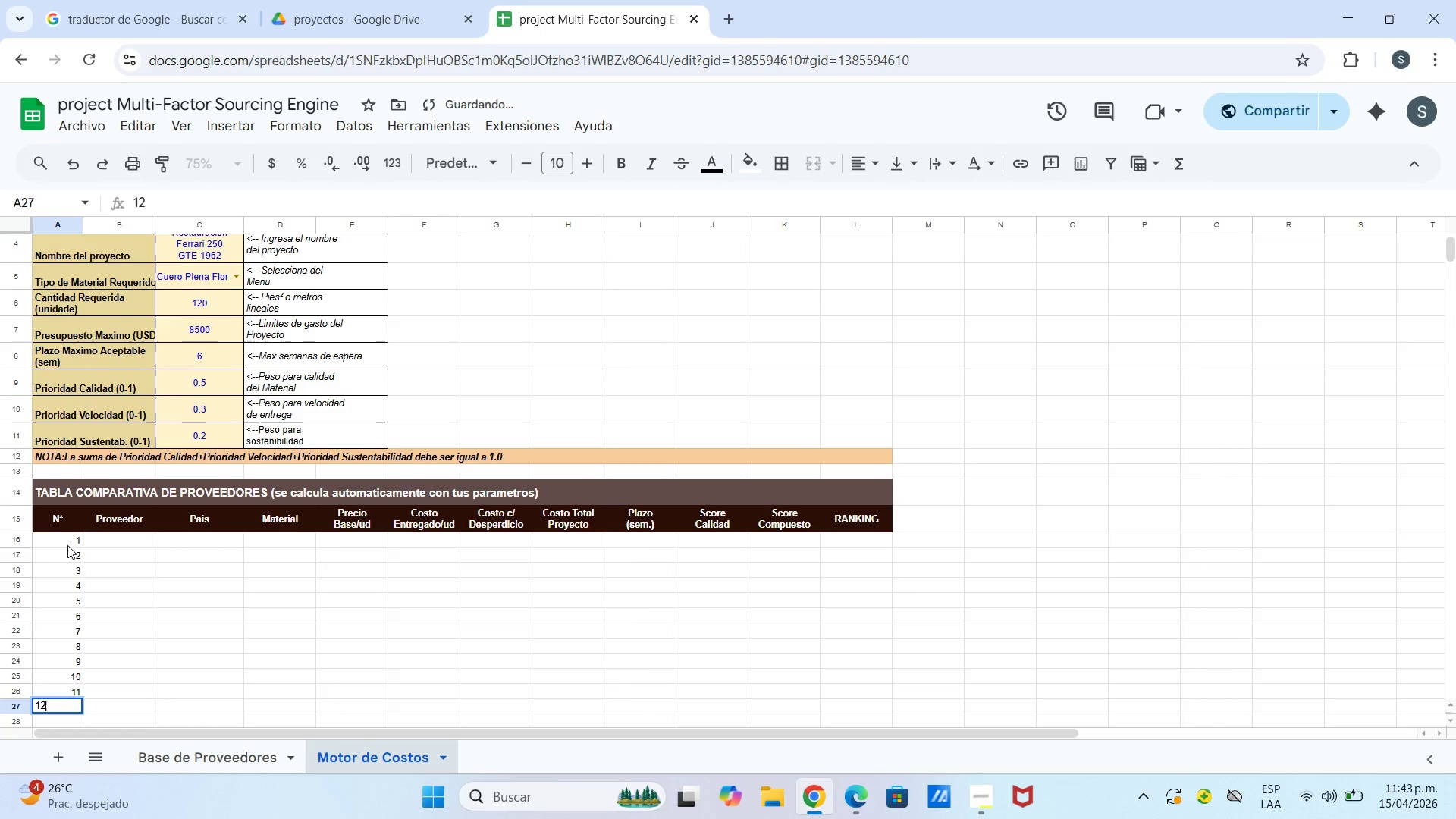 
key(Enter)
 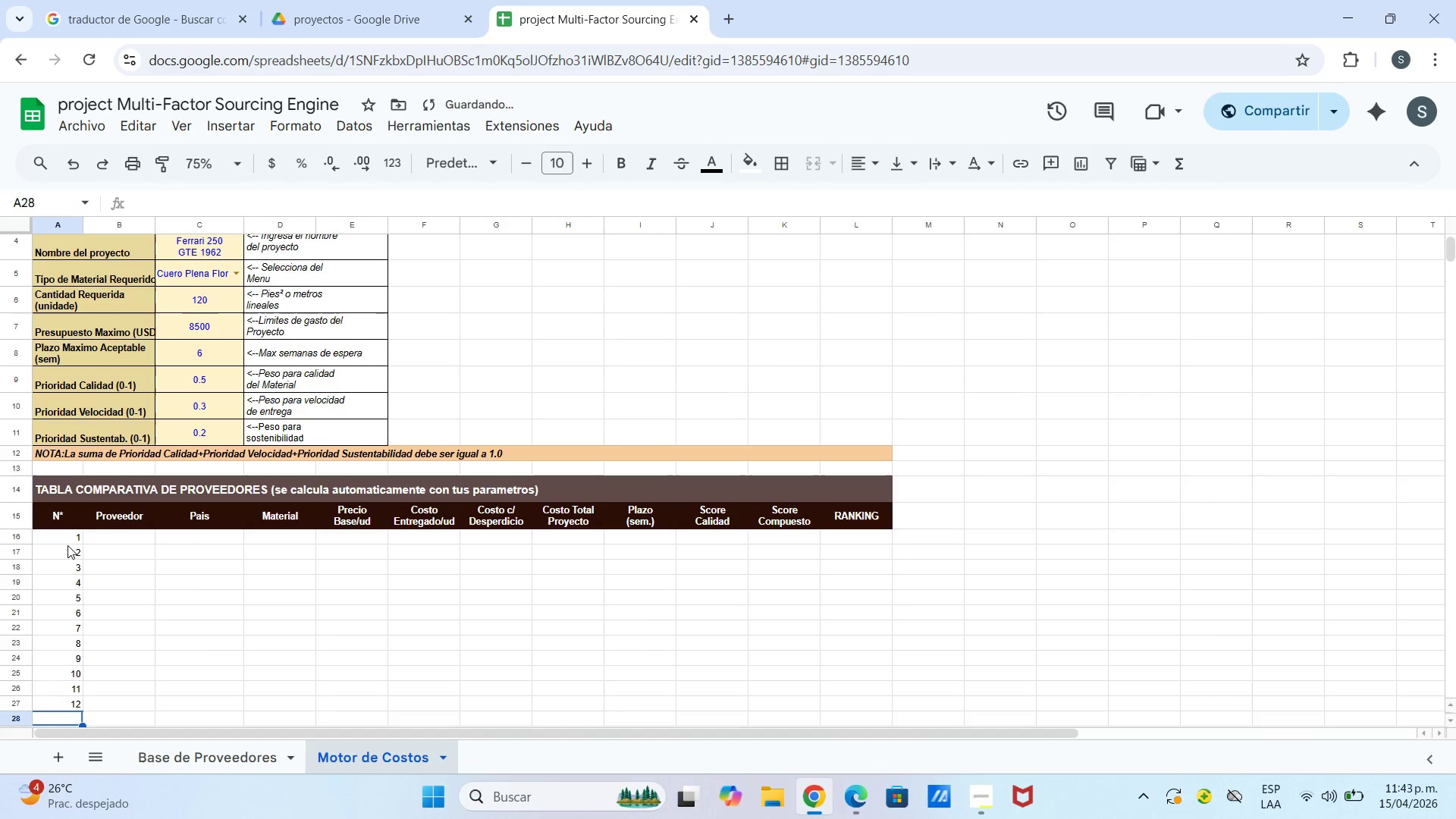 
key(Numpad1)
 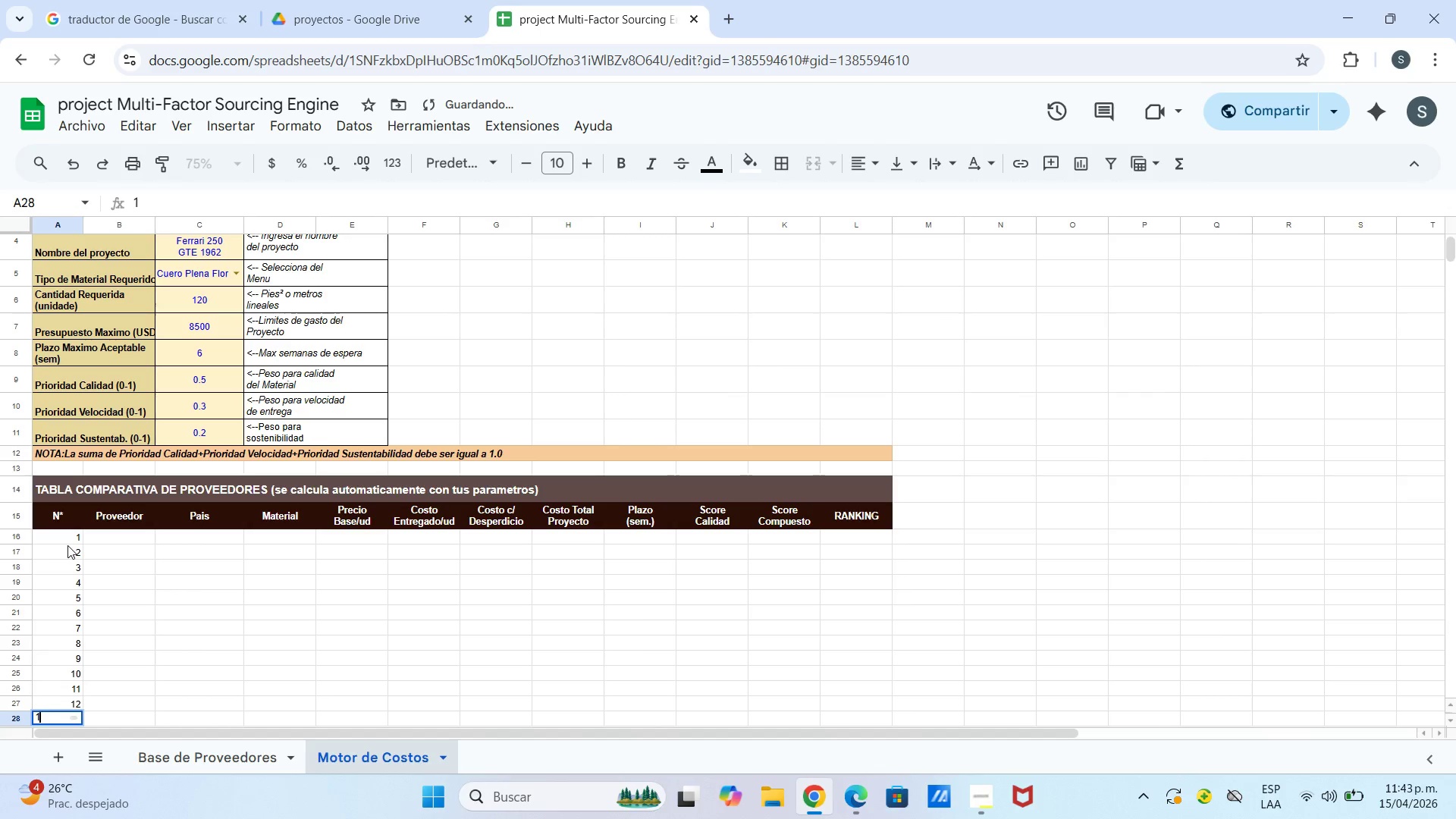 
key(Numpad3)
 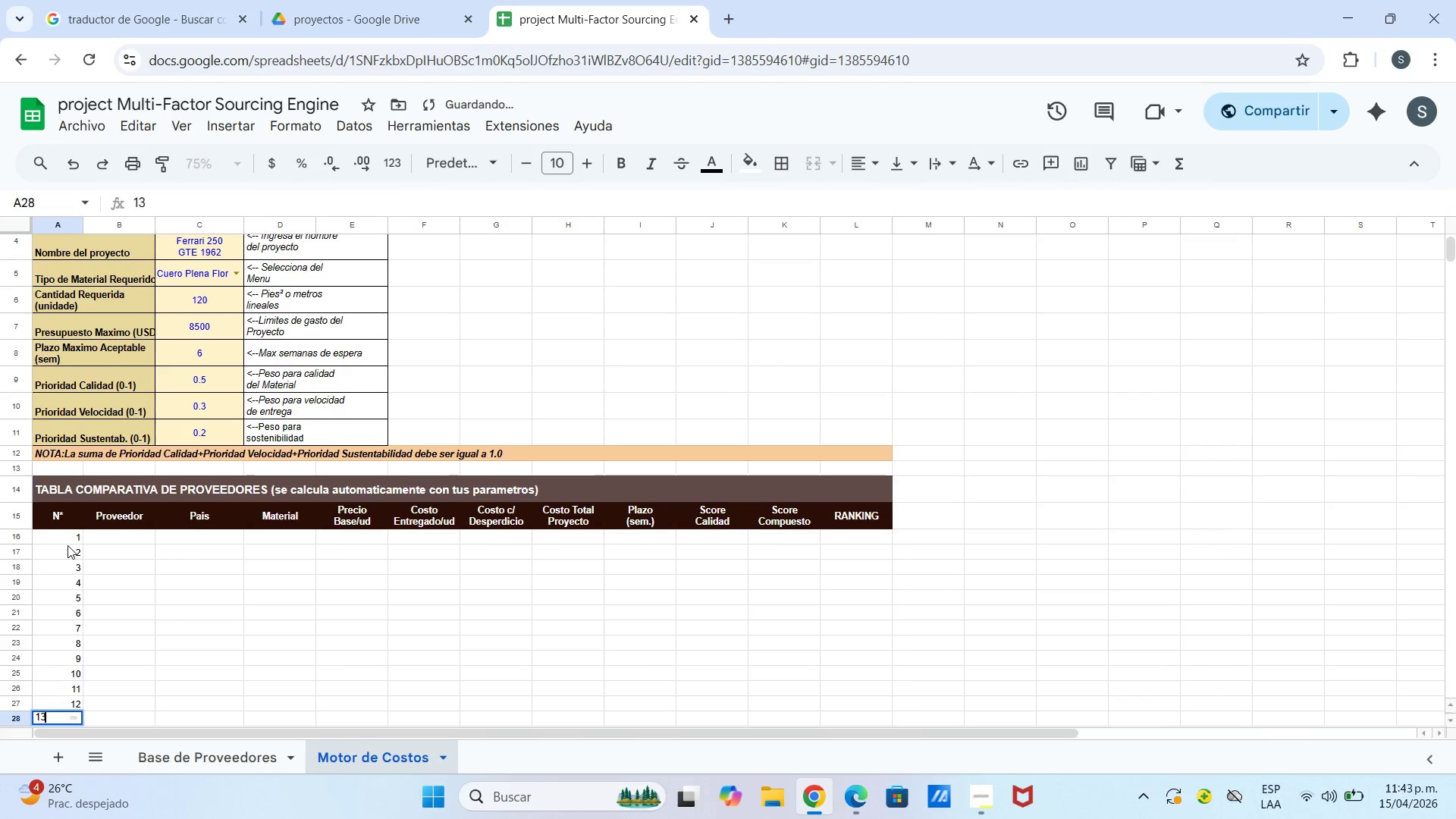 
key(Enter)
 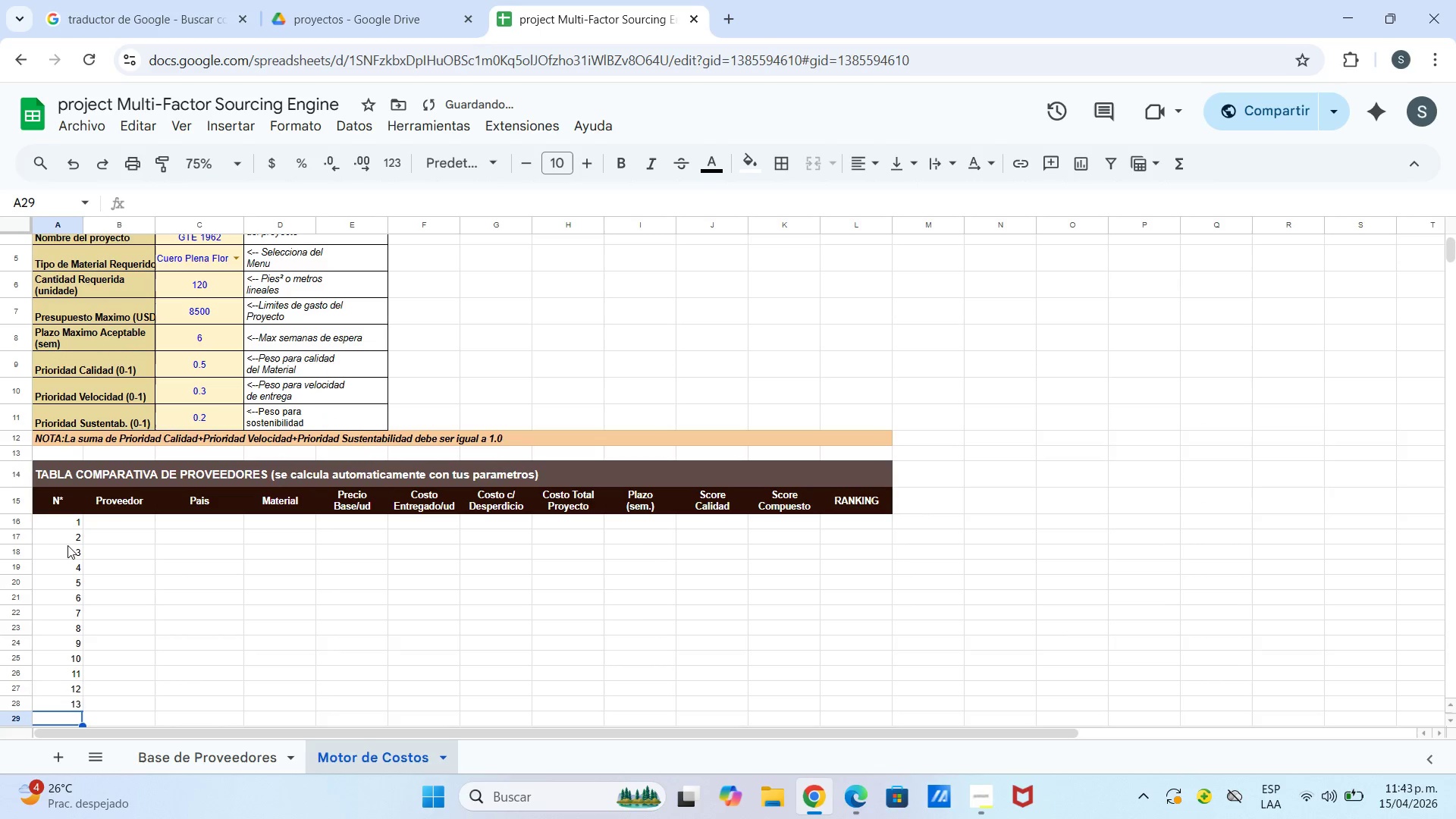 
key(Numpad1)
 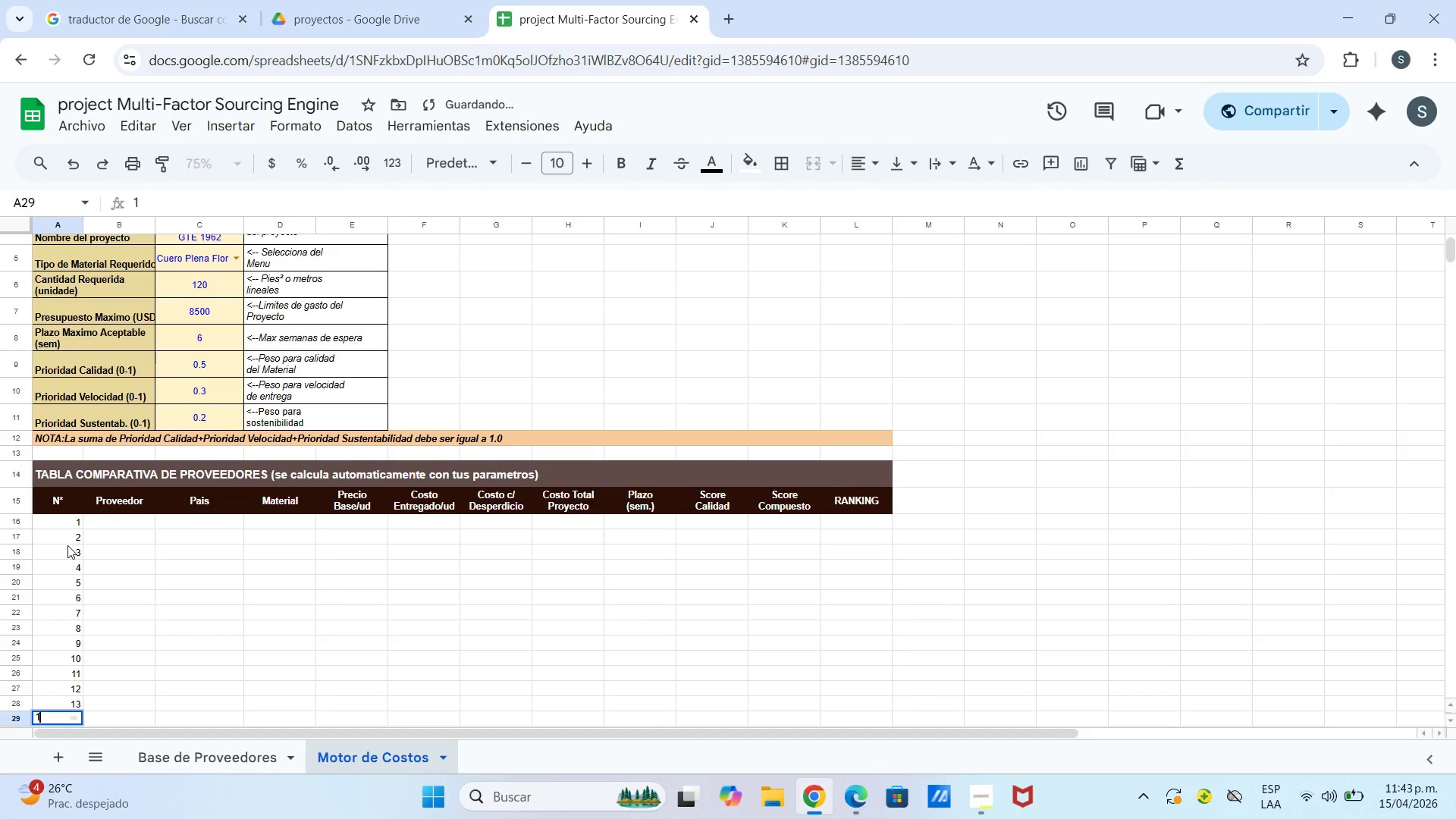 
key(Numpad4)
 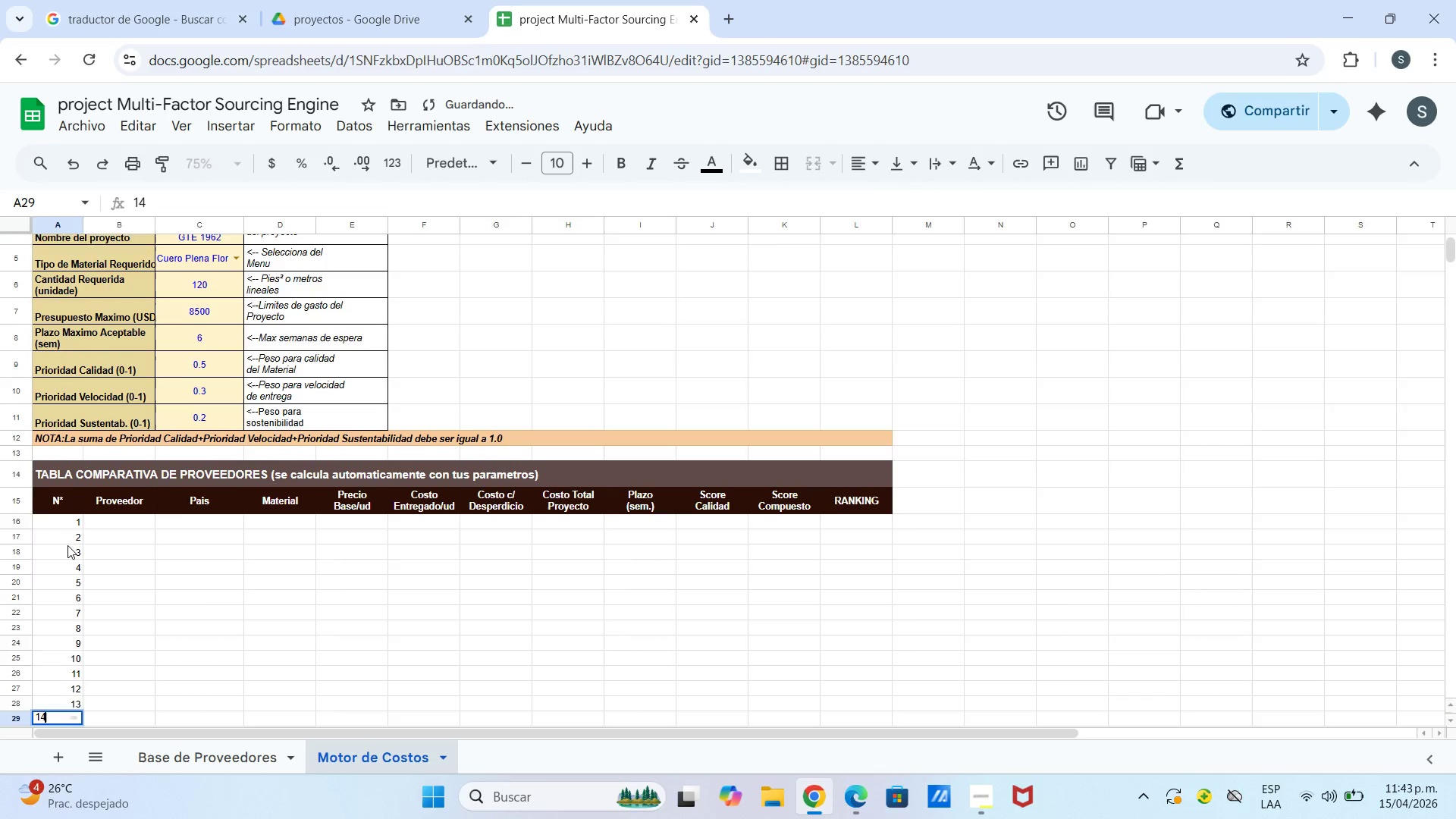 
key(Enter)
 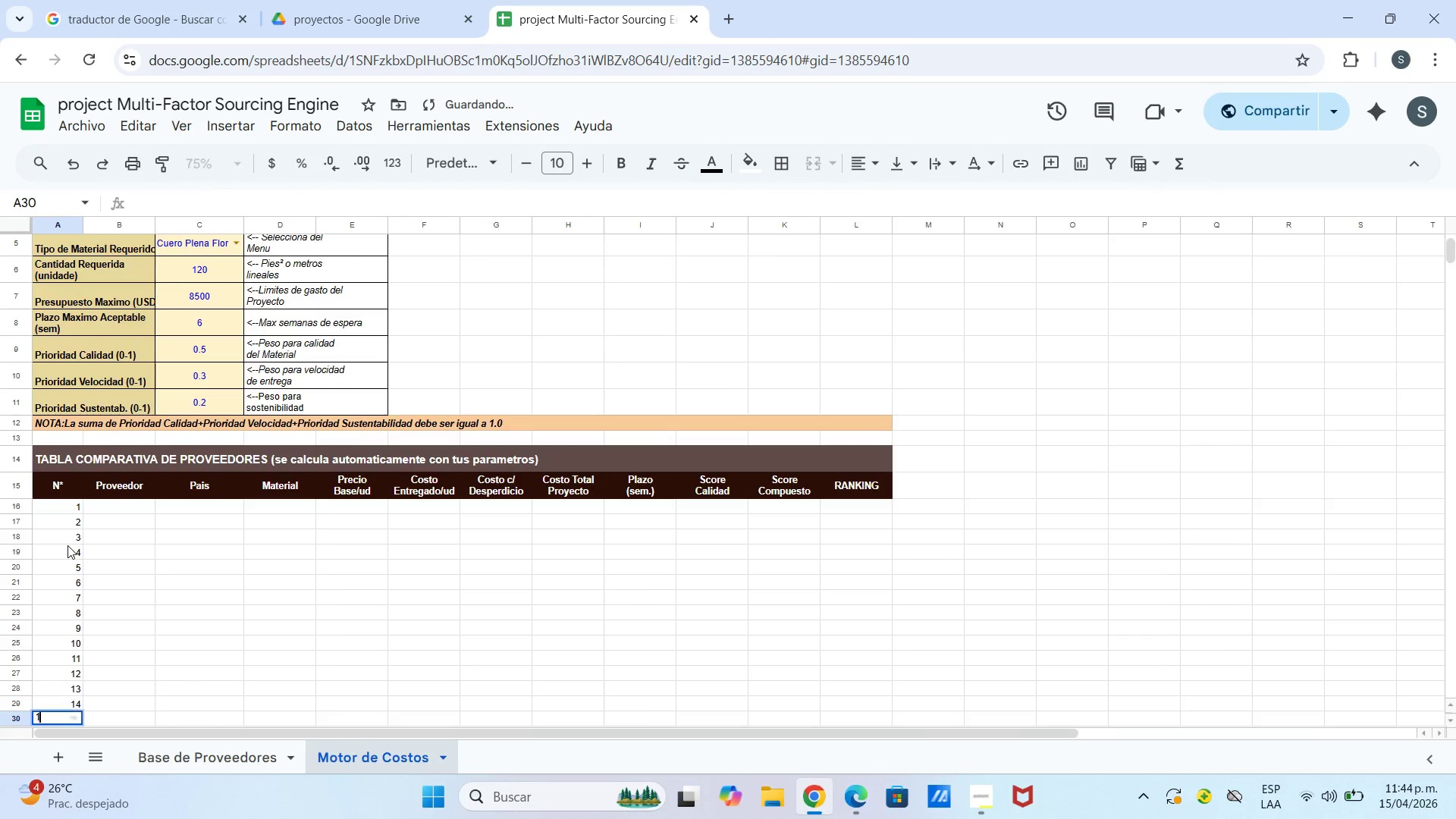 
key(Numpad1)
 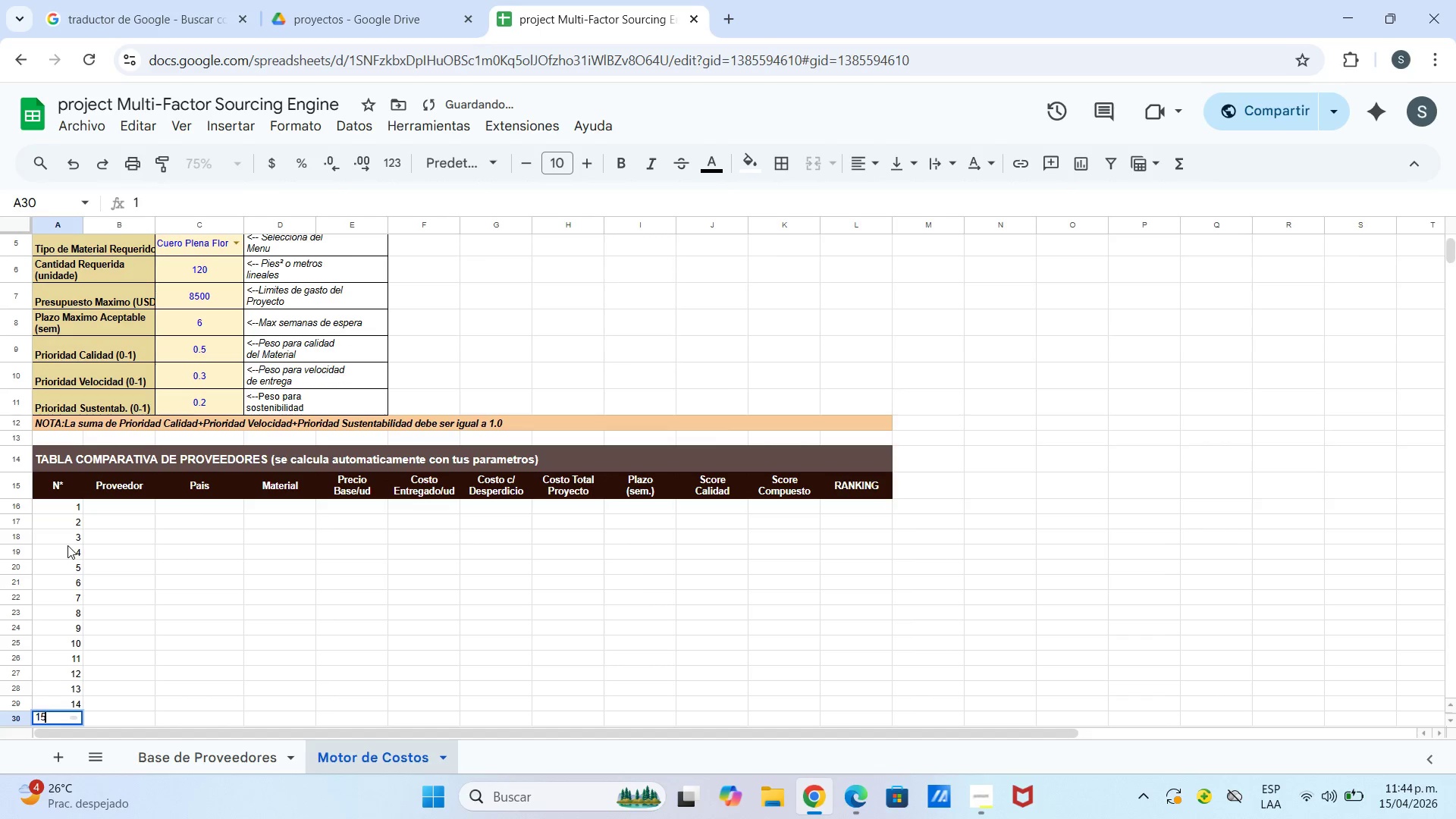 
key(Numpad5)
 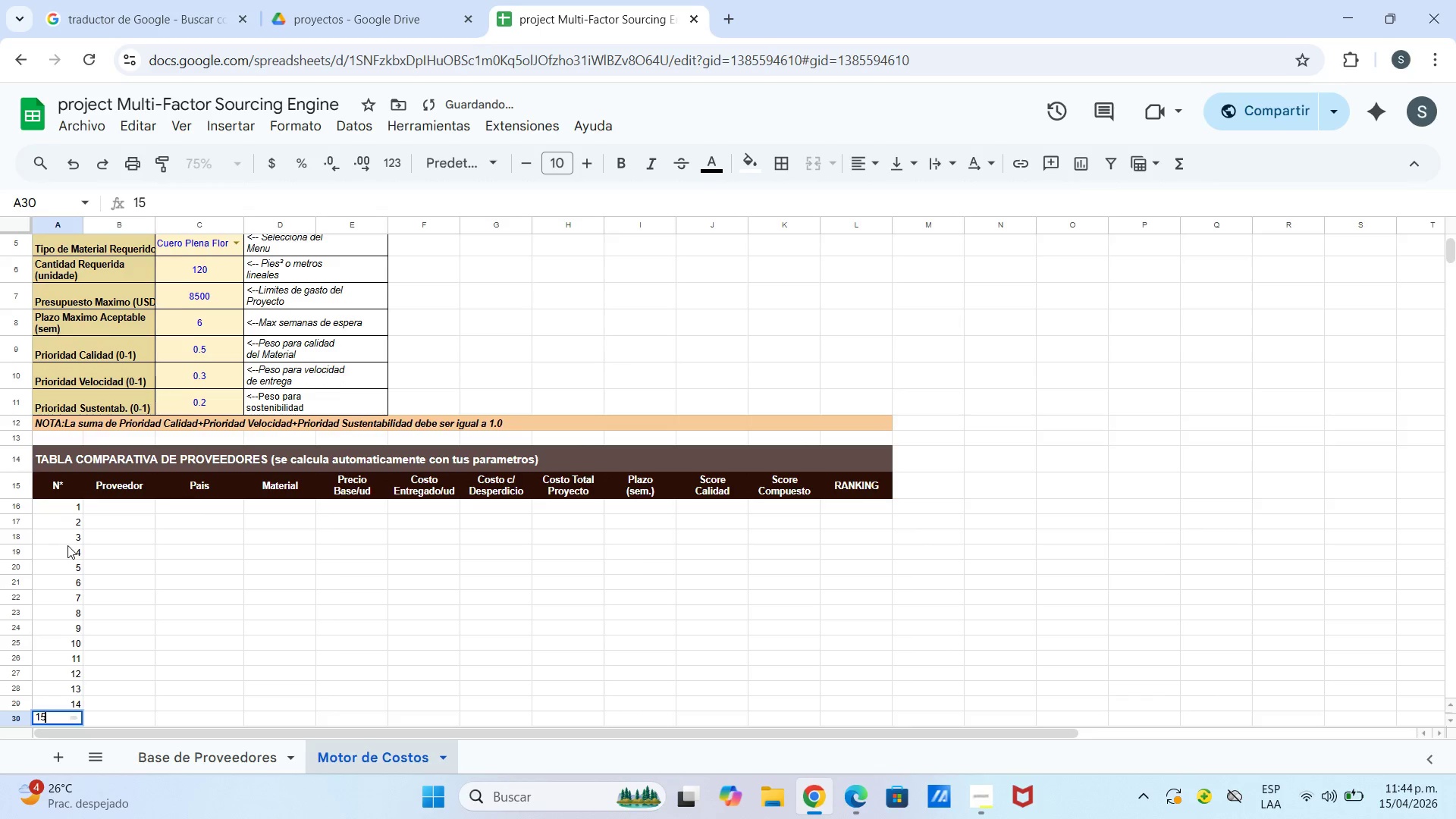 
key(Enter)
 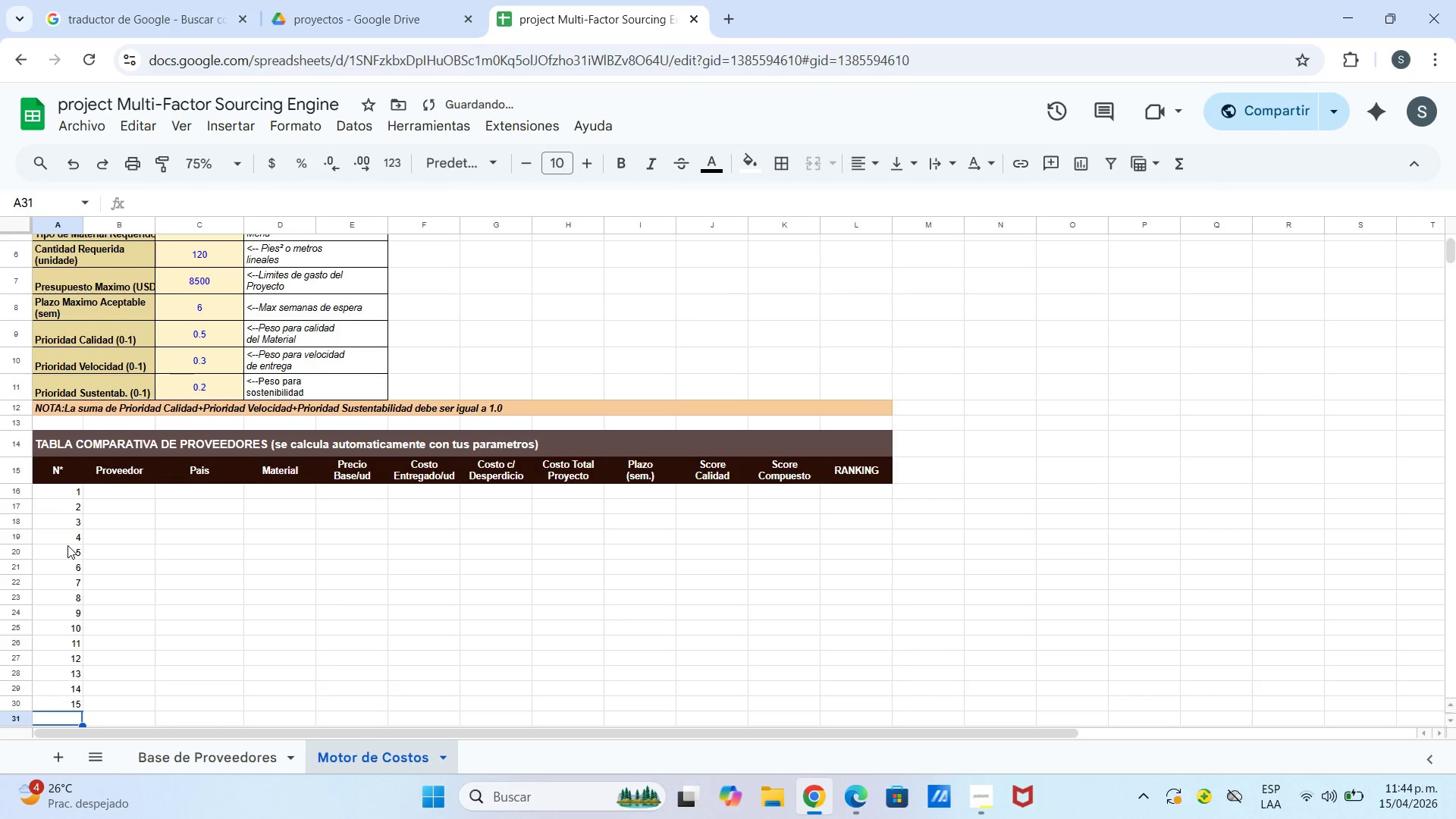 
key(Numpad1)
 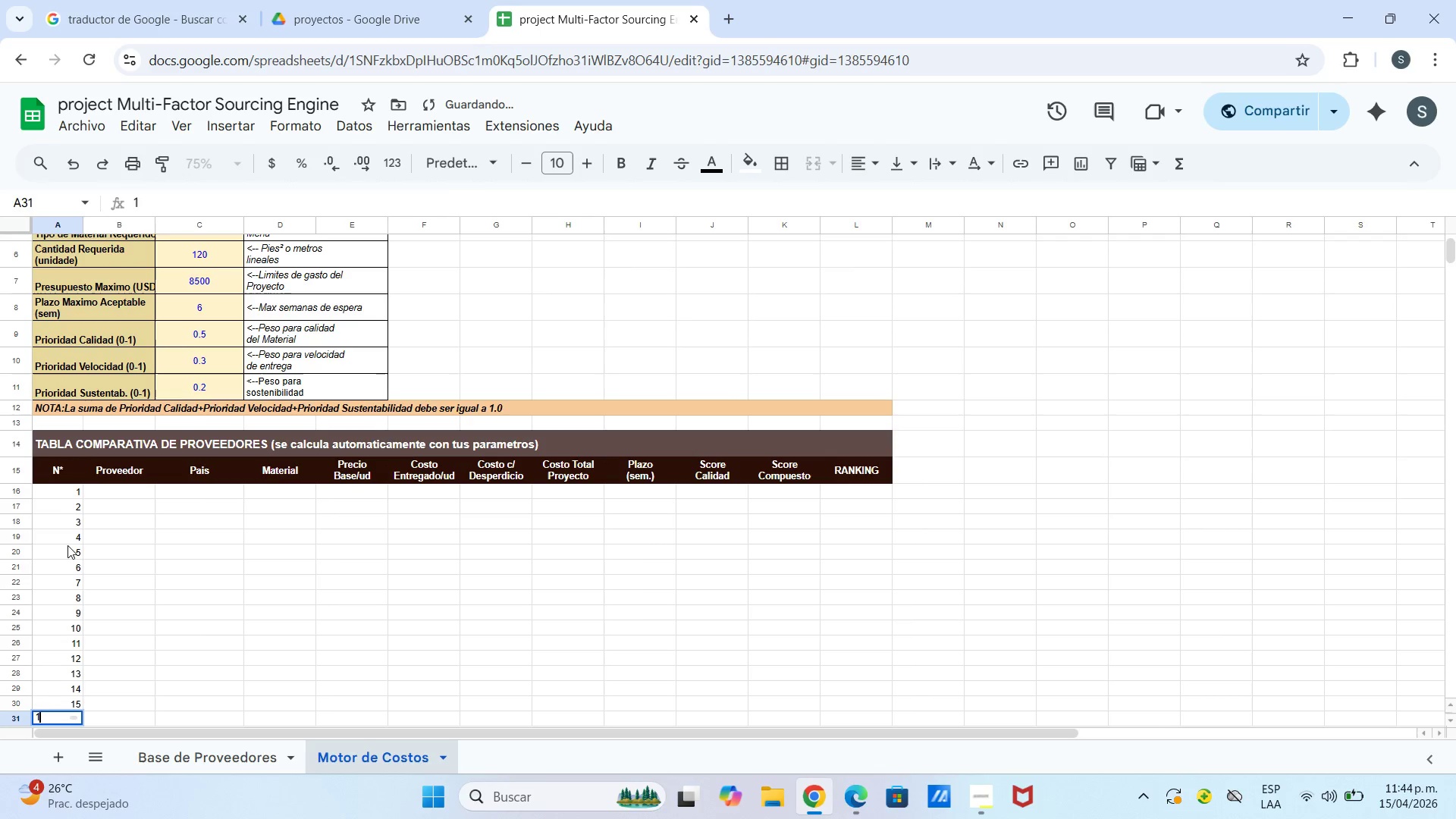 
key(Numpad6)
 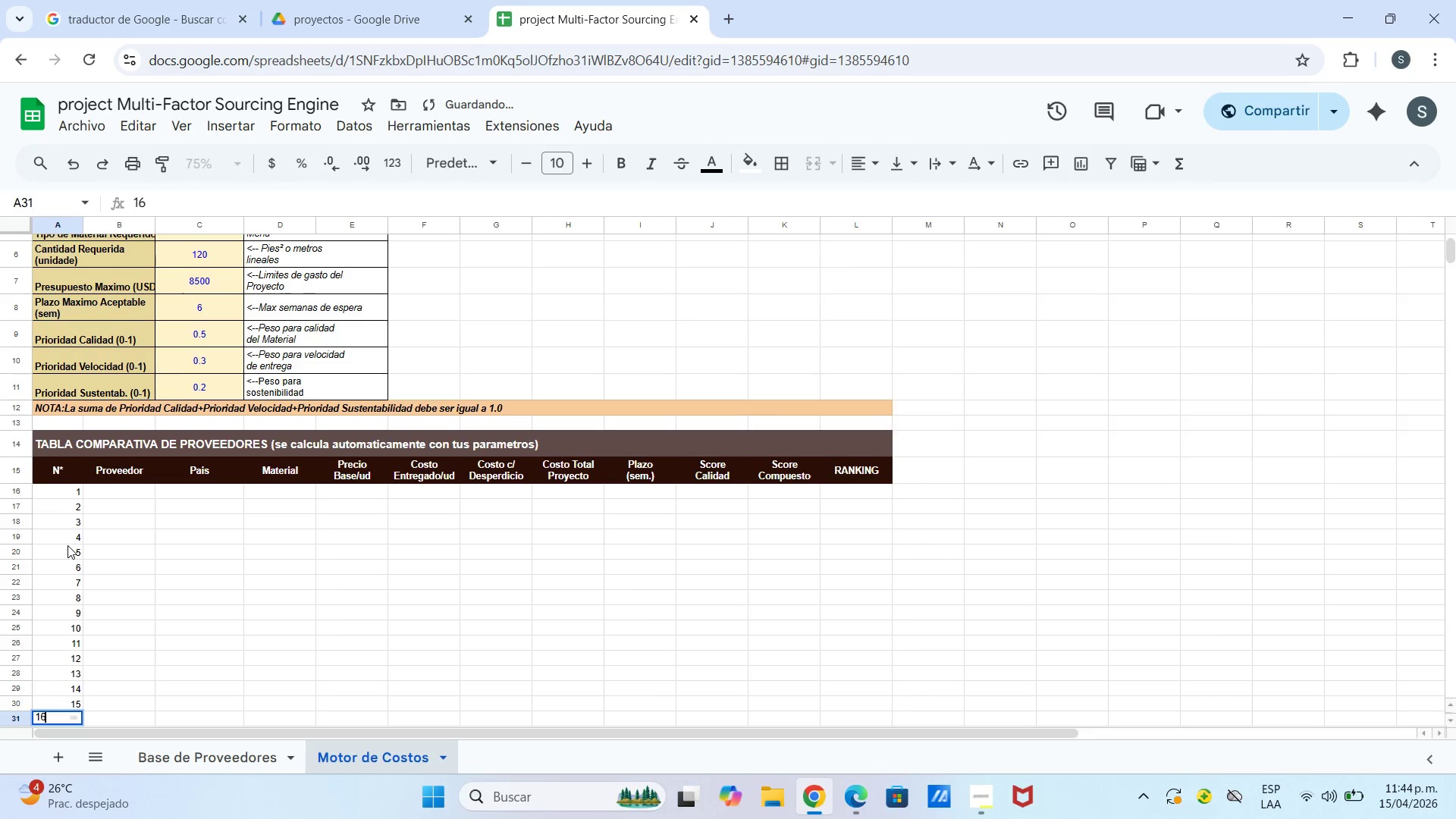 
key(Enter)
 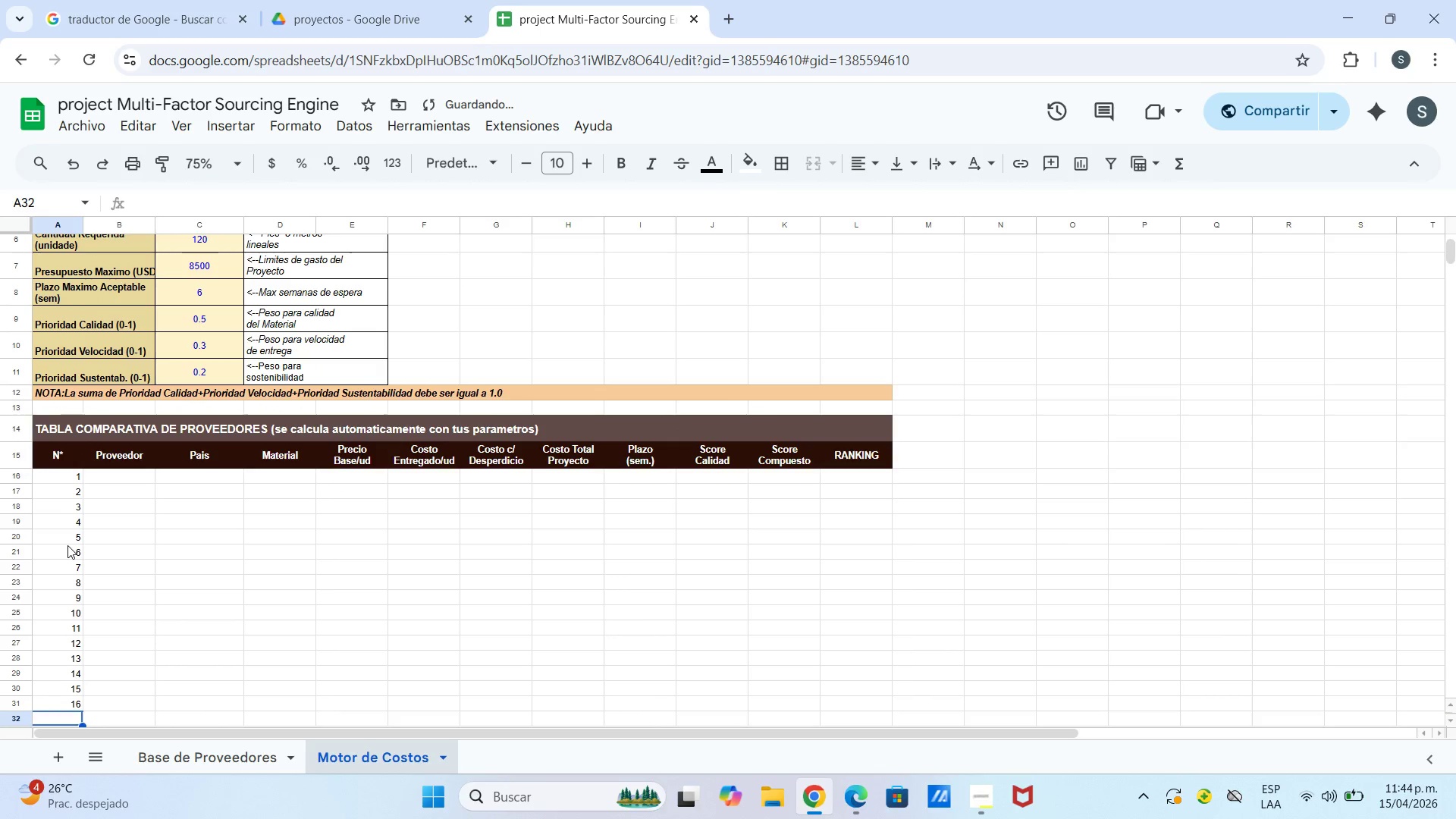 
key(Numpad1)
 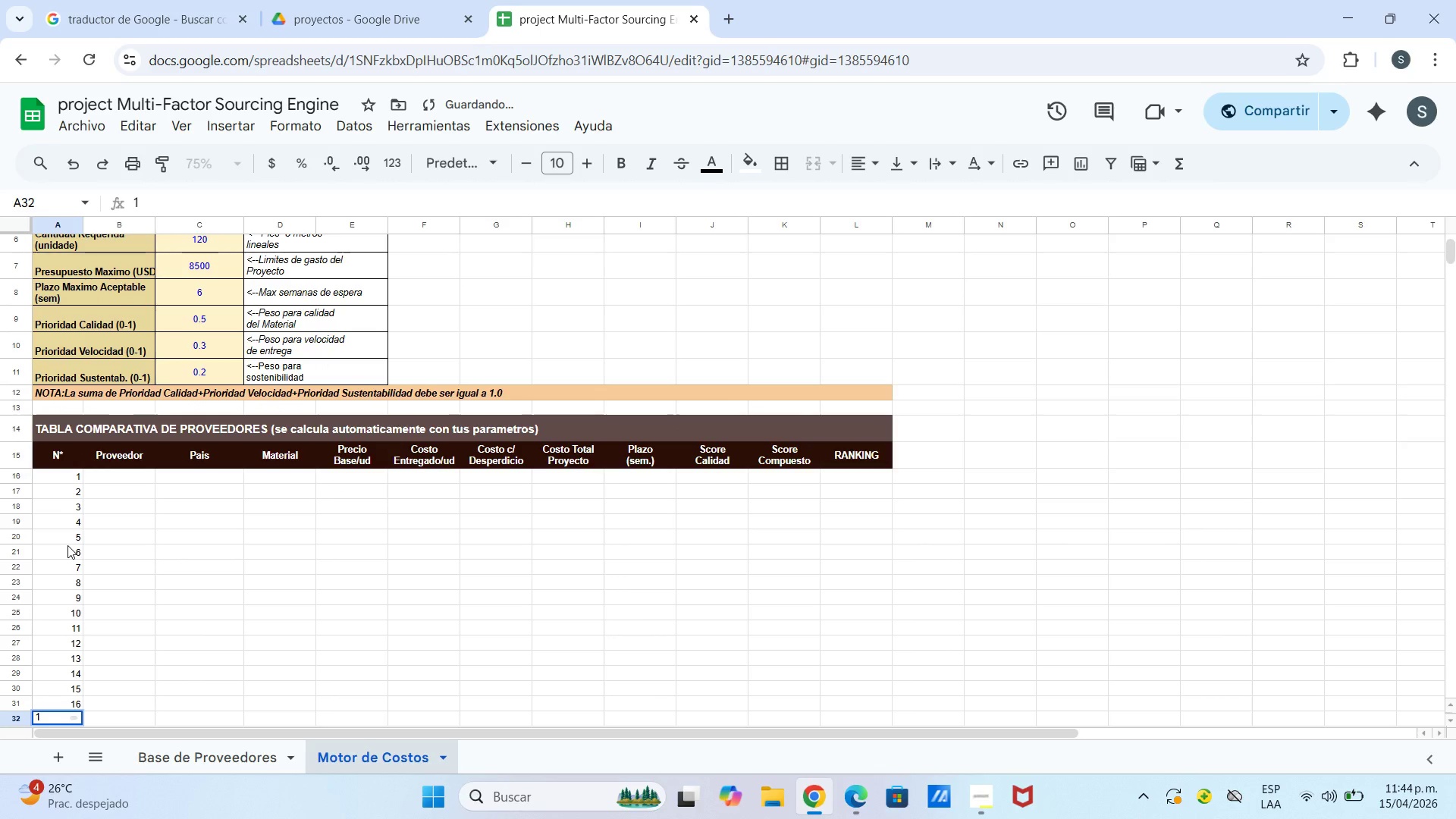 
key(Numpad7)
 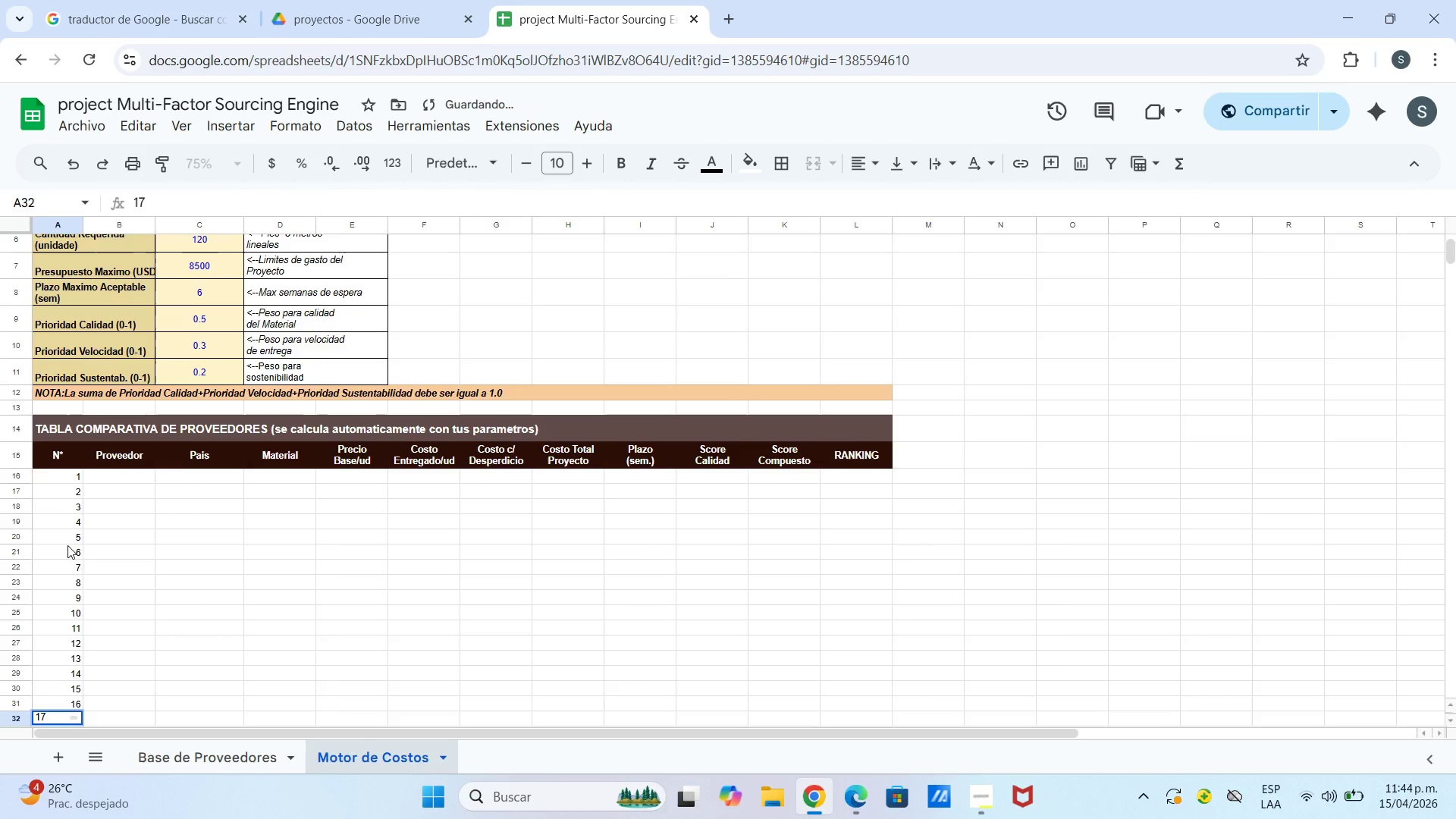 
key(Enter)
 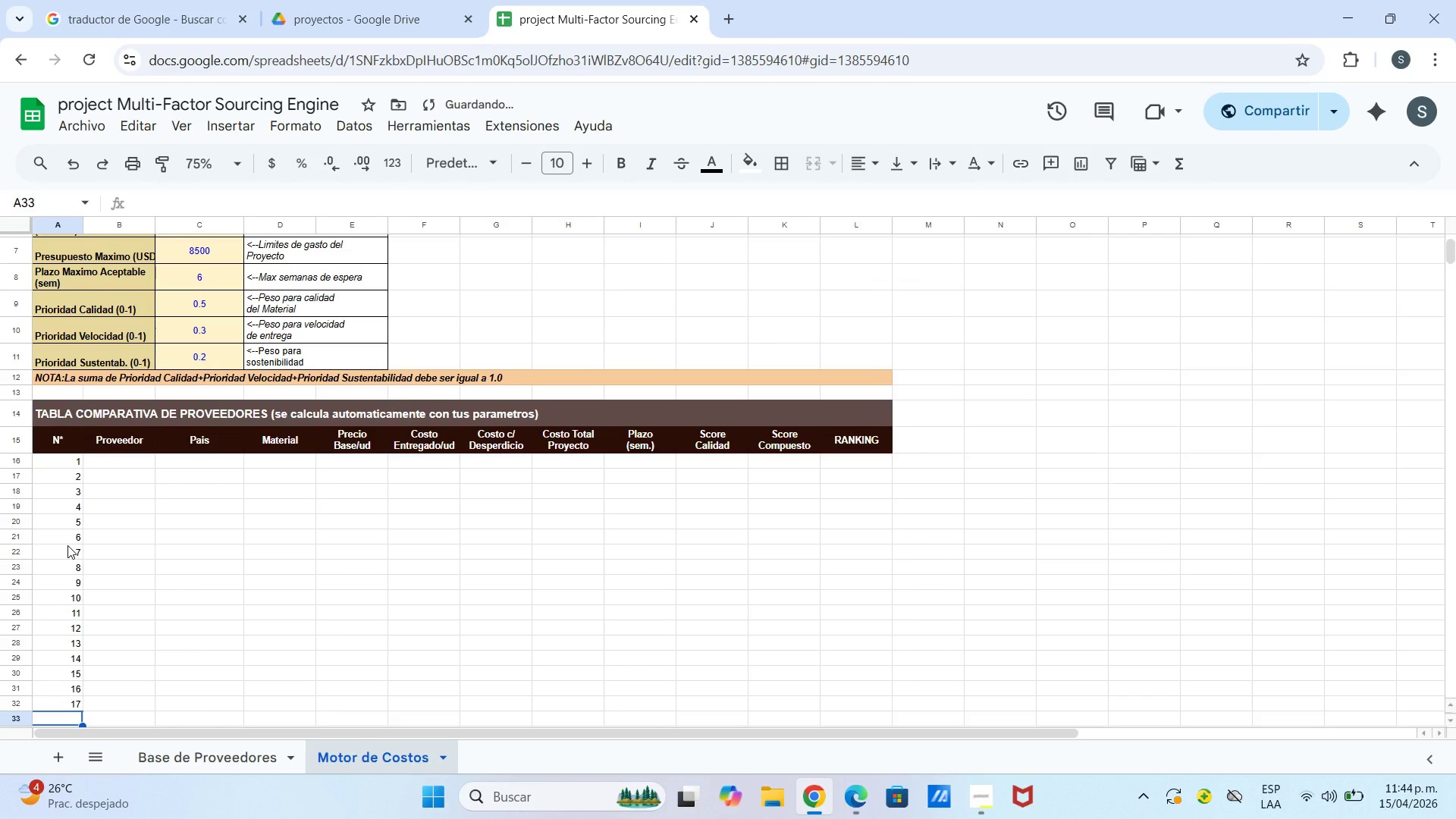 
key(Numpad1)
 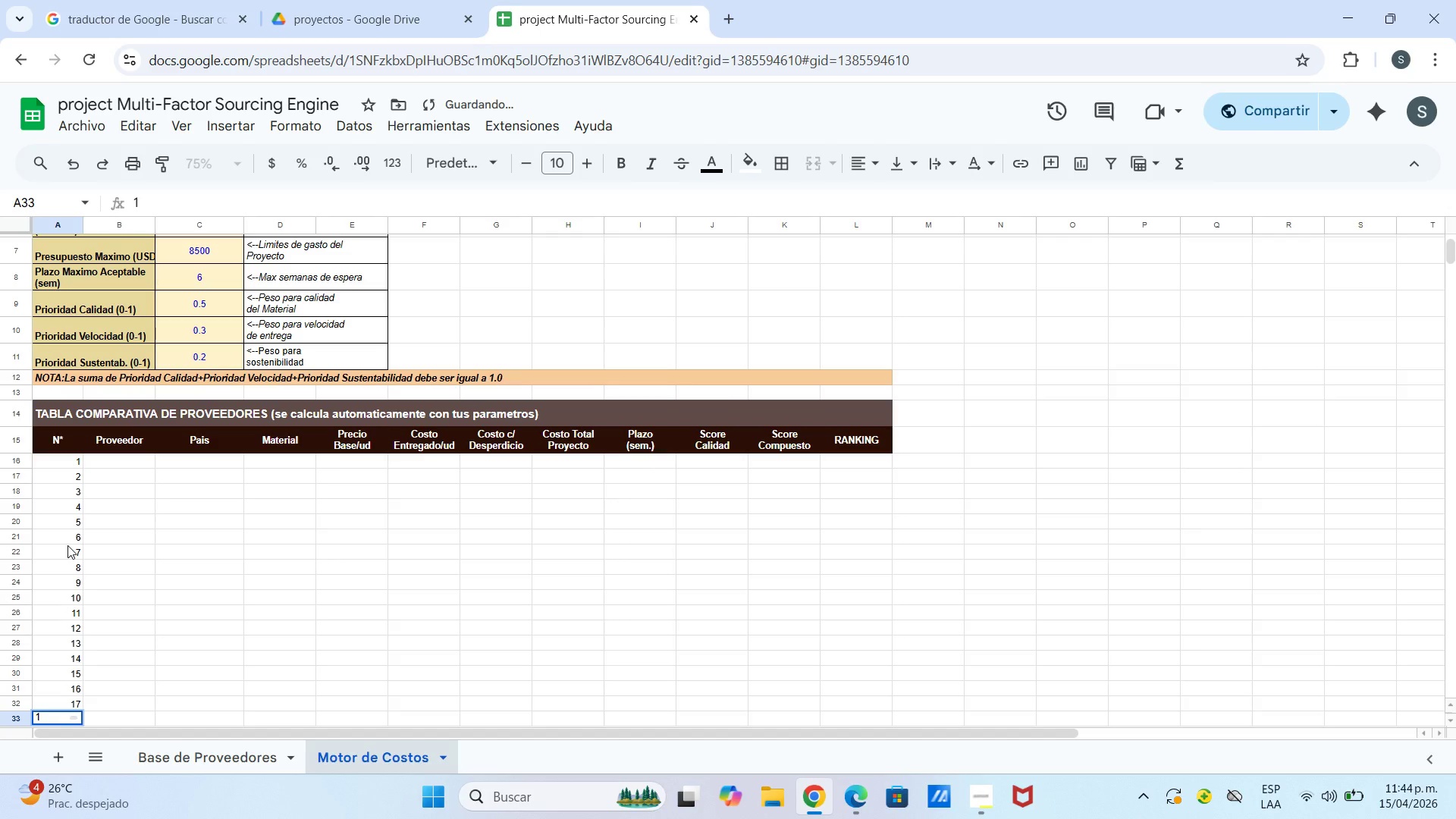 
key(Numpad8)
 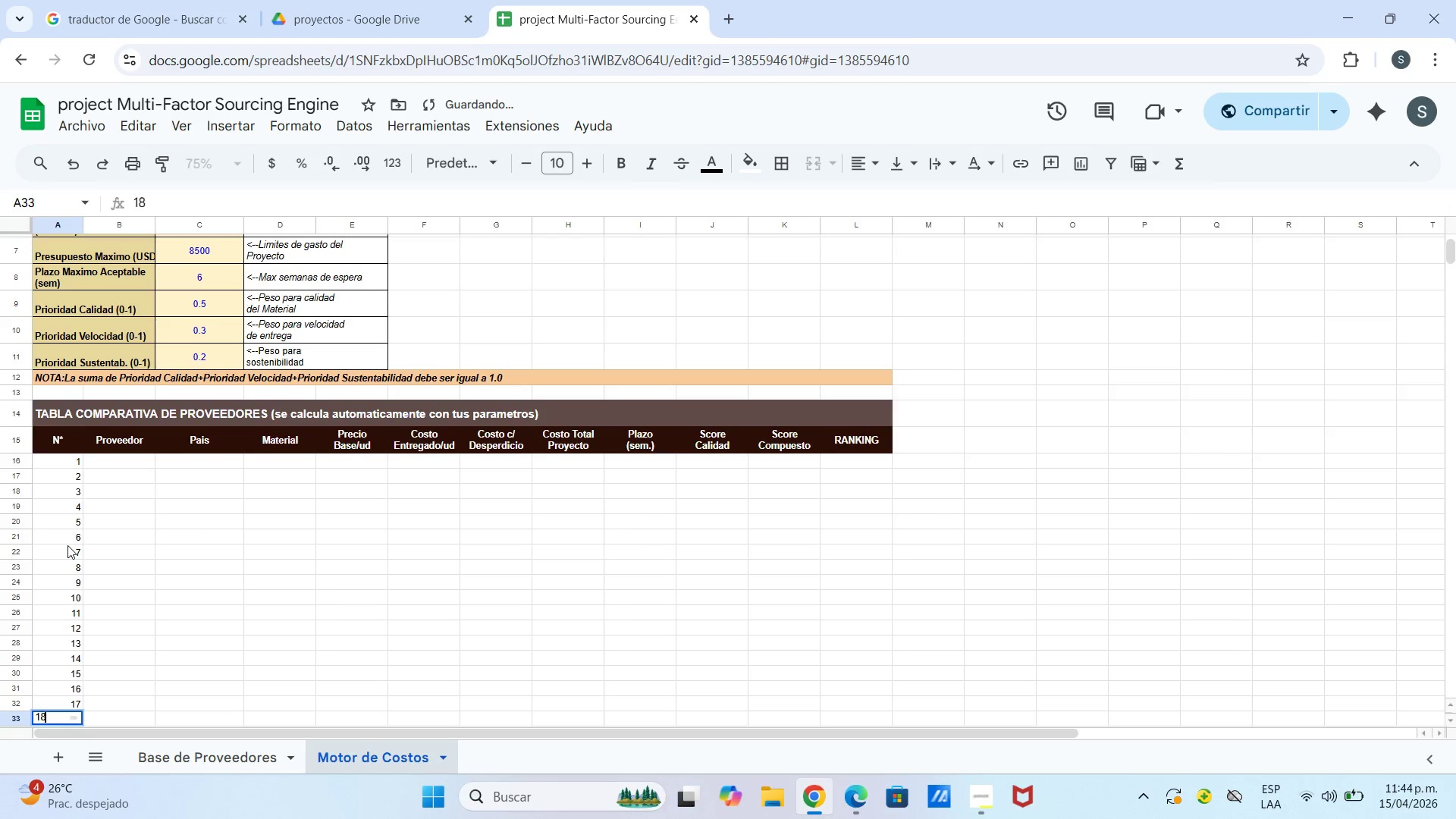 
key(Enter)
 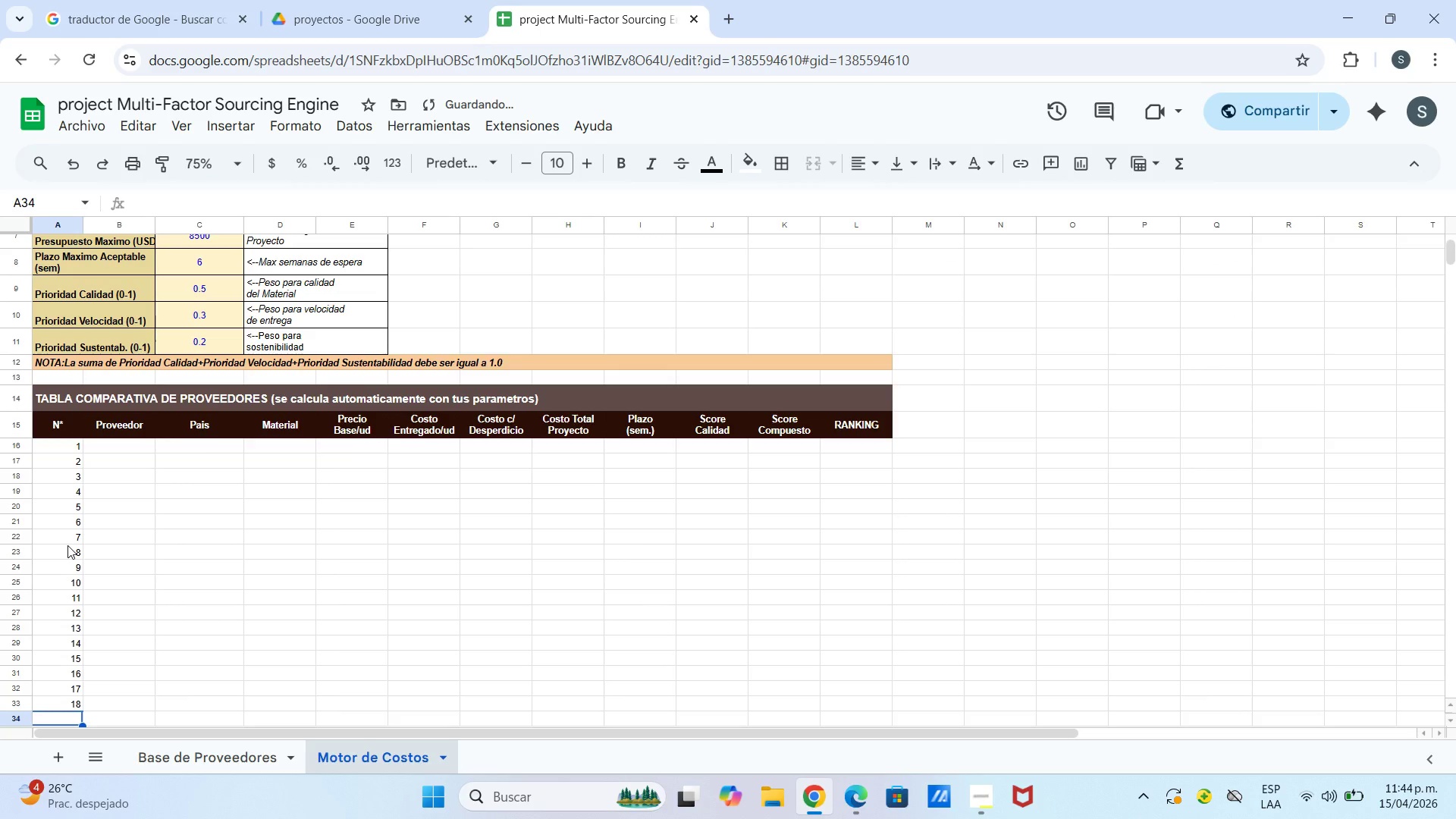 
key(Numpad1)
 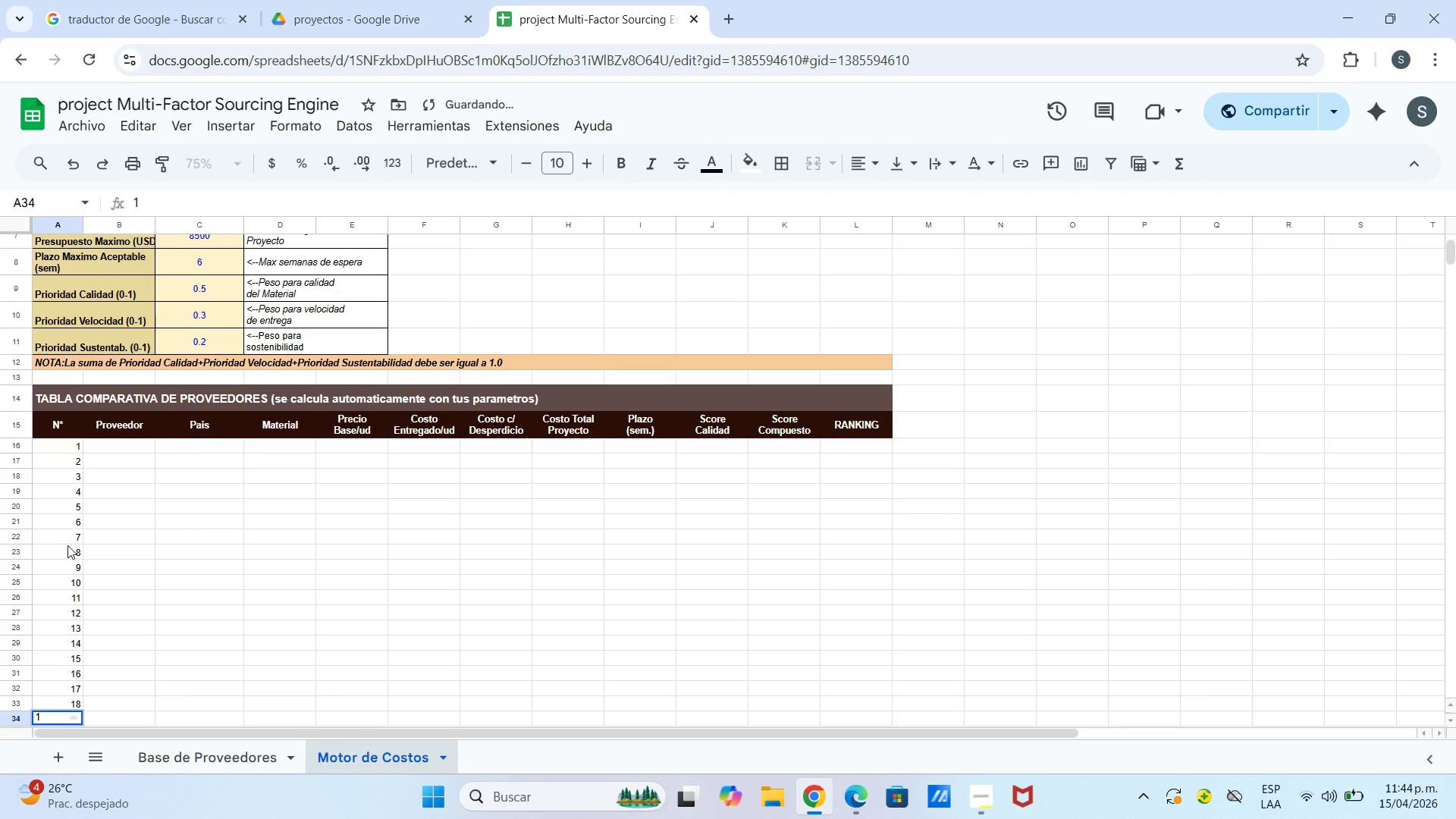 
key(Numpad9)
 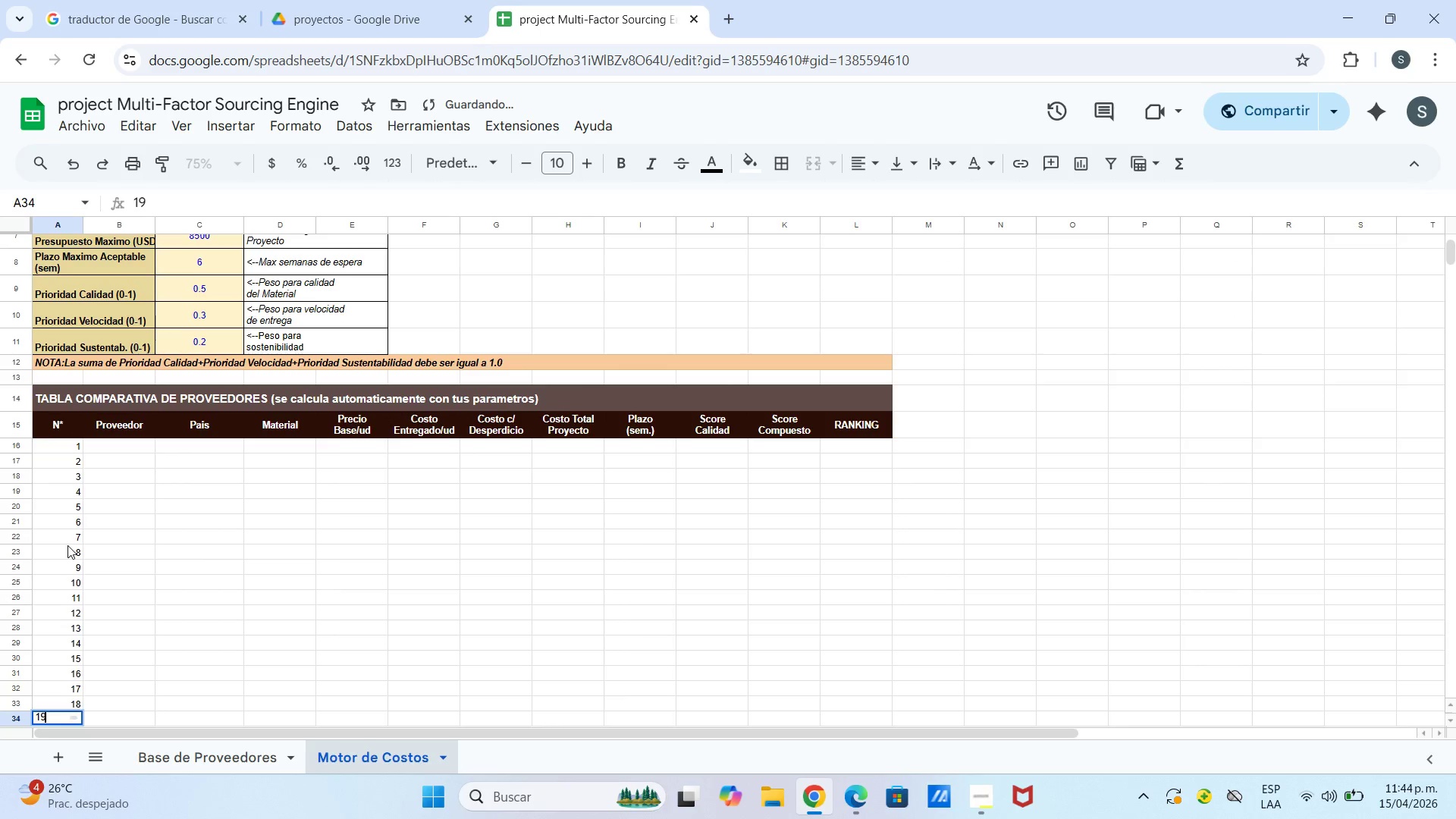 
key(Enter)
 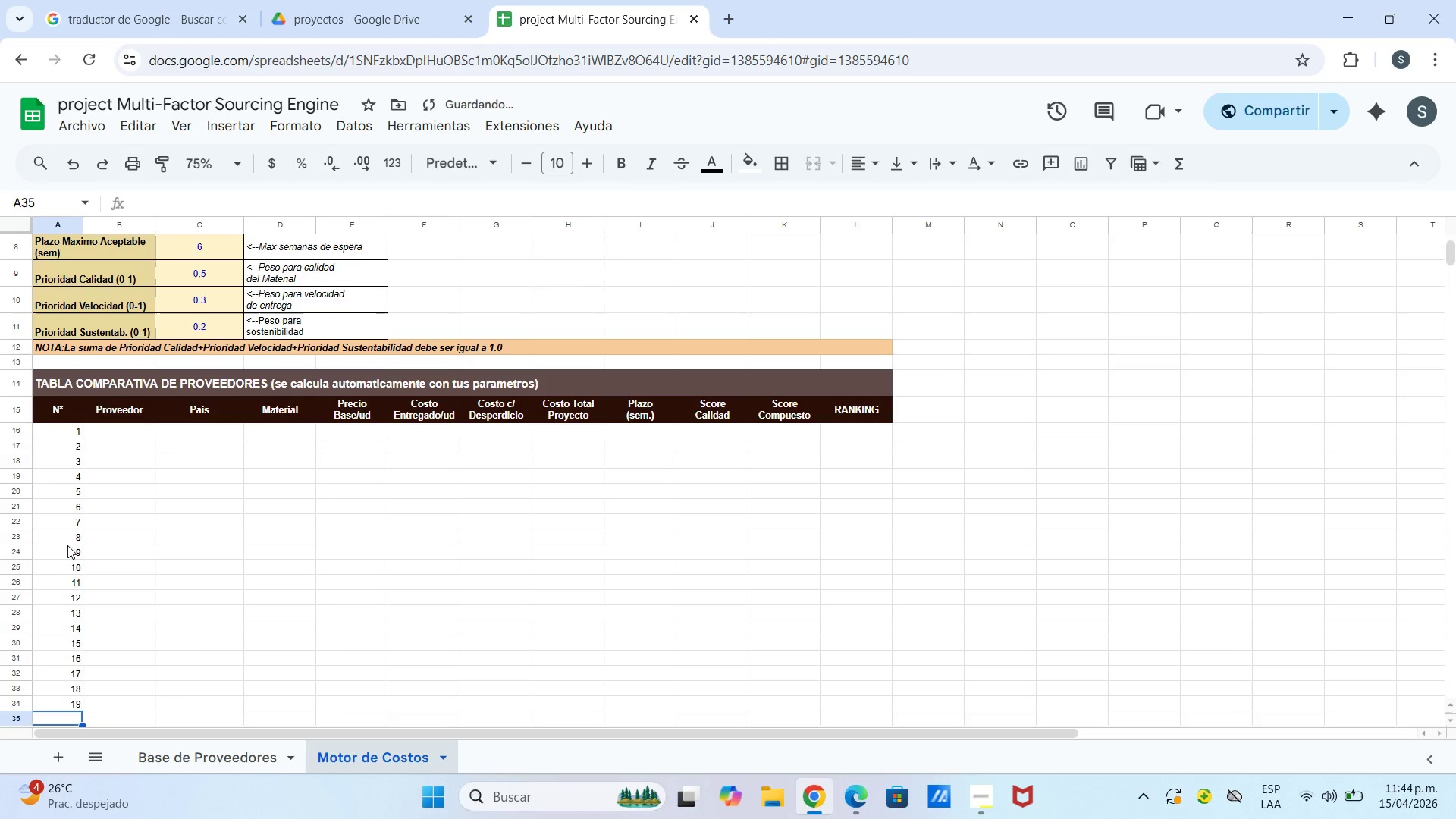 
key(Numpad2)
 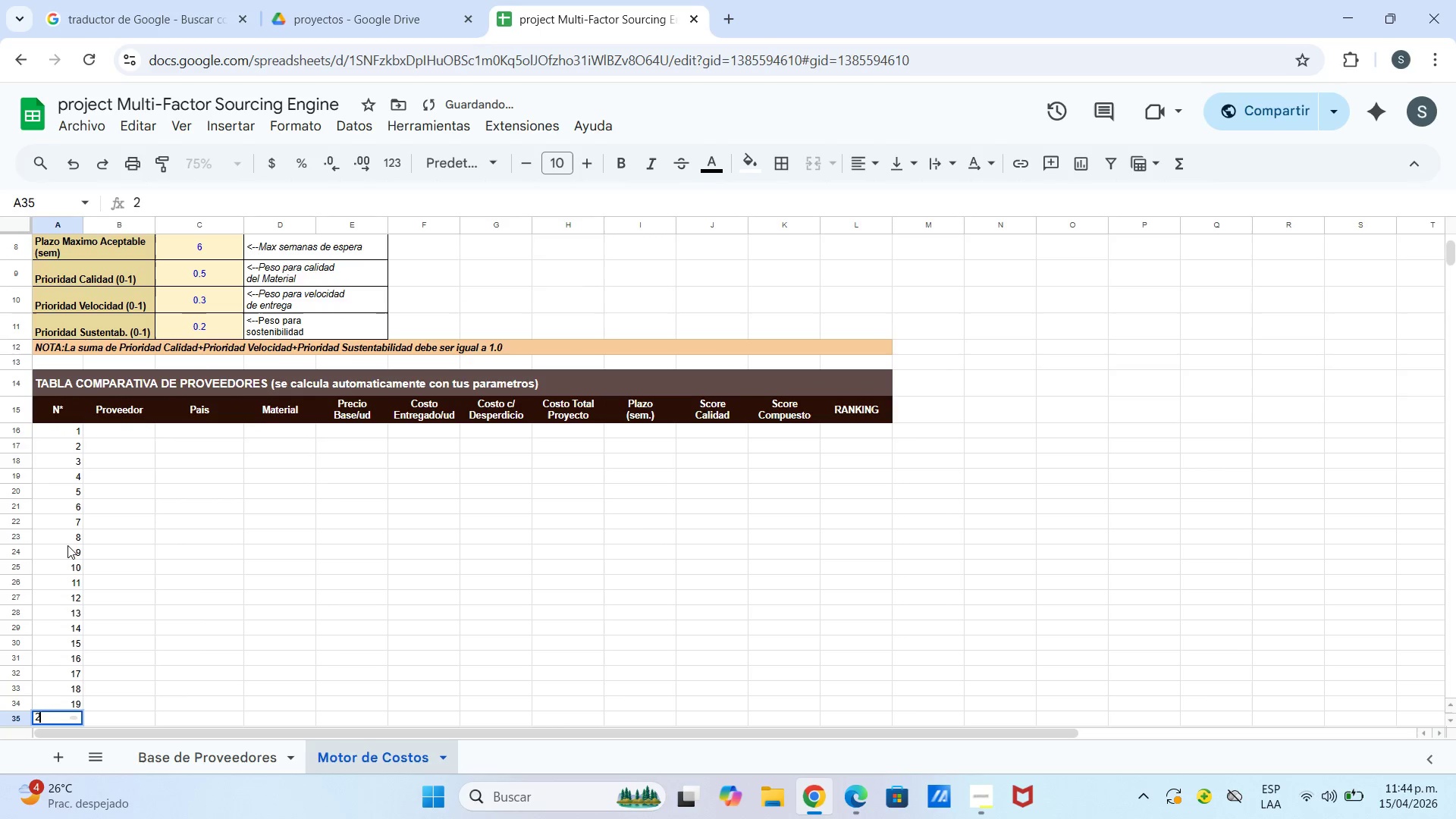 
key(Numpad0)
 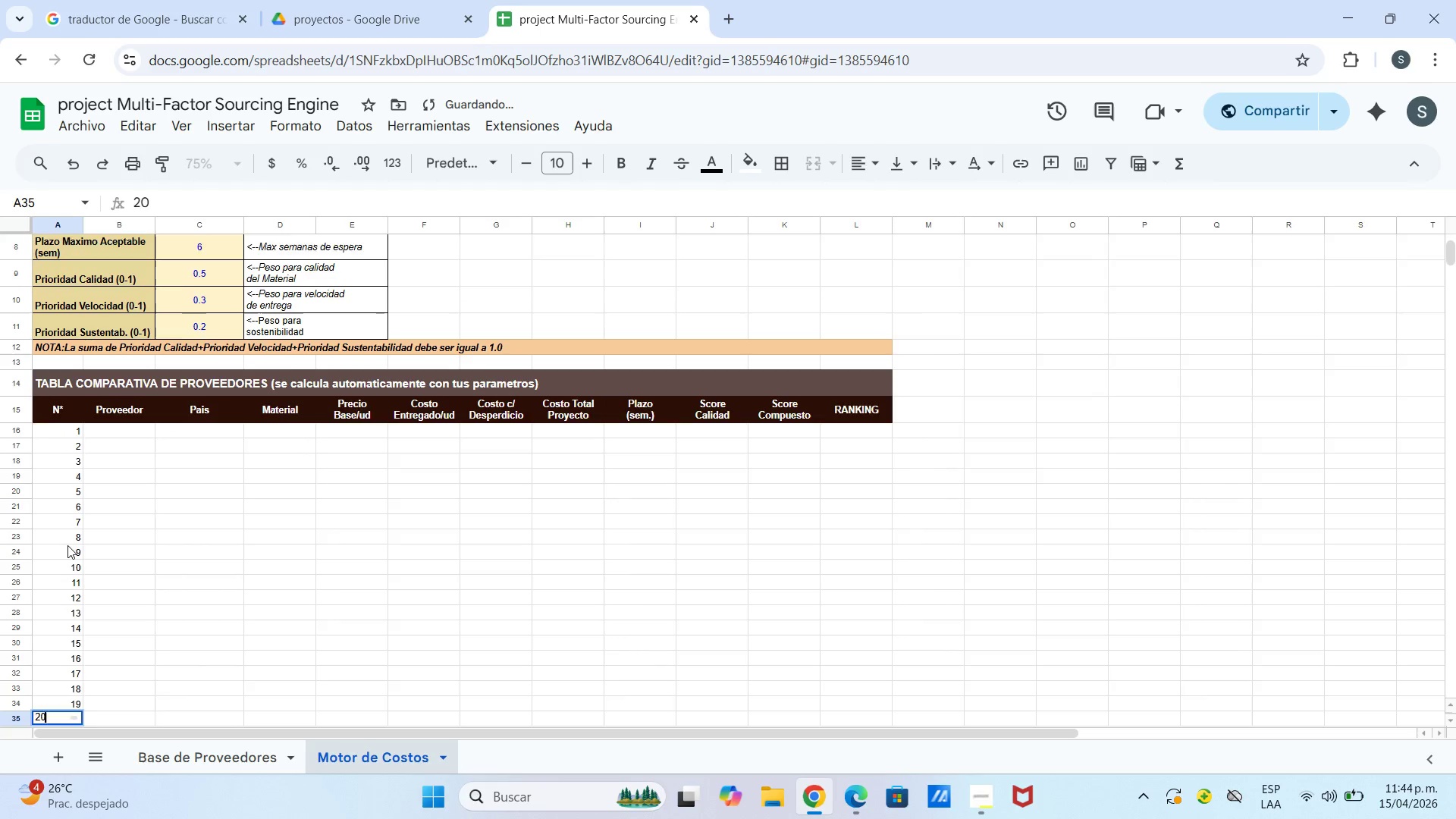 
key(Enter)
 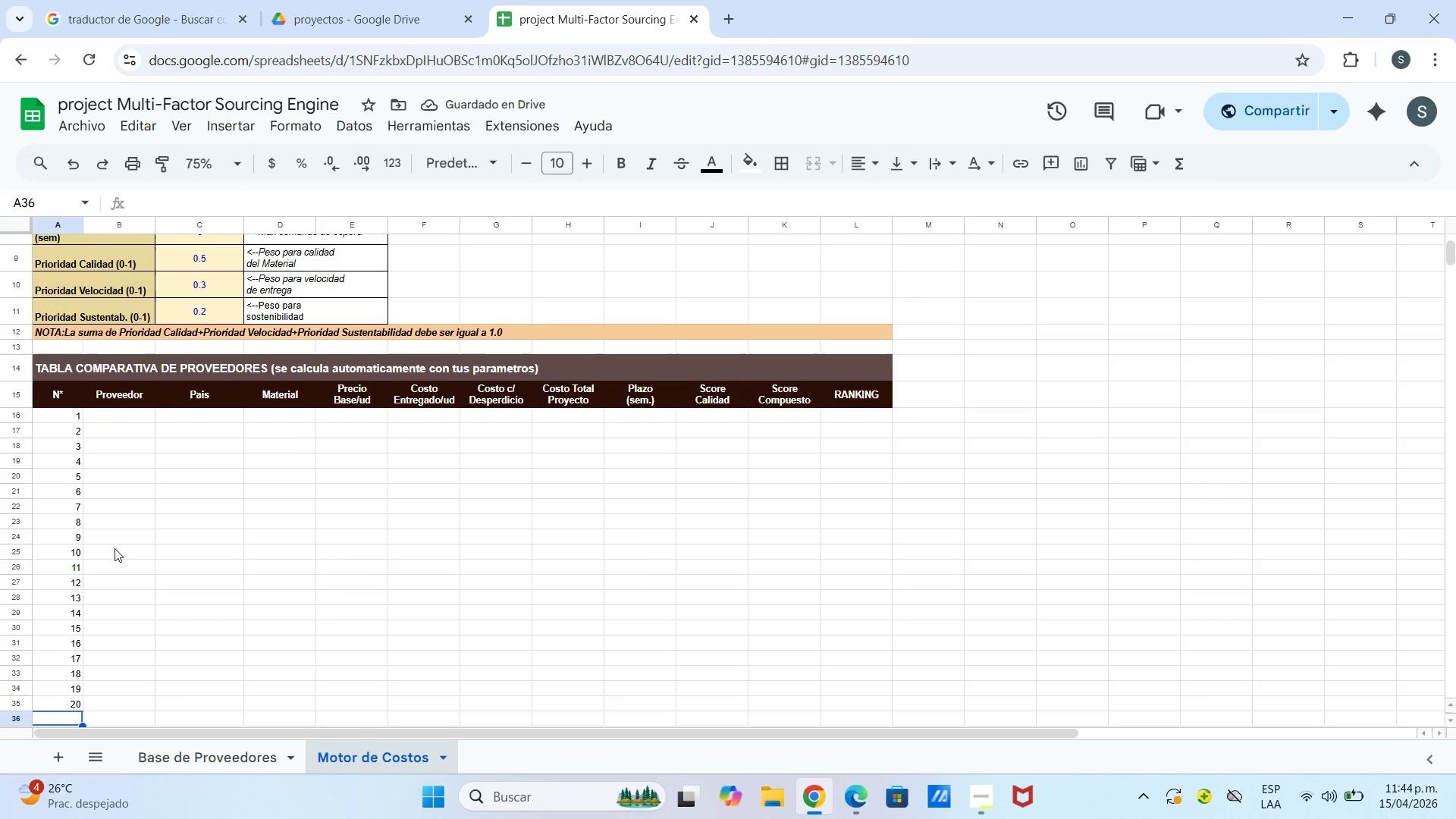 
scroll: coordinate [243, 623], scroll_direction: up, amount: 3.0
 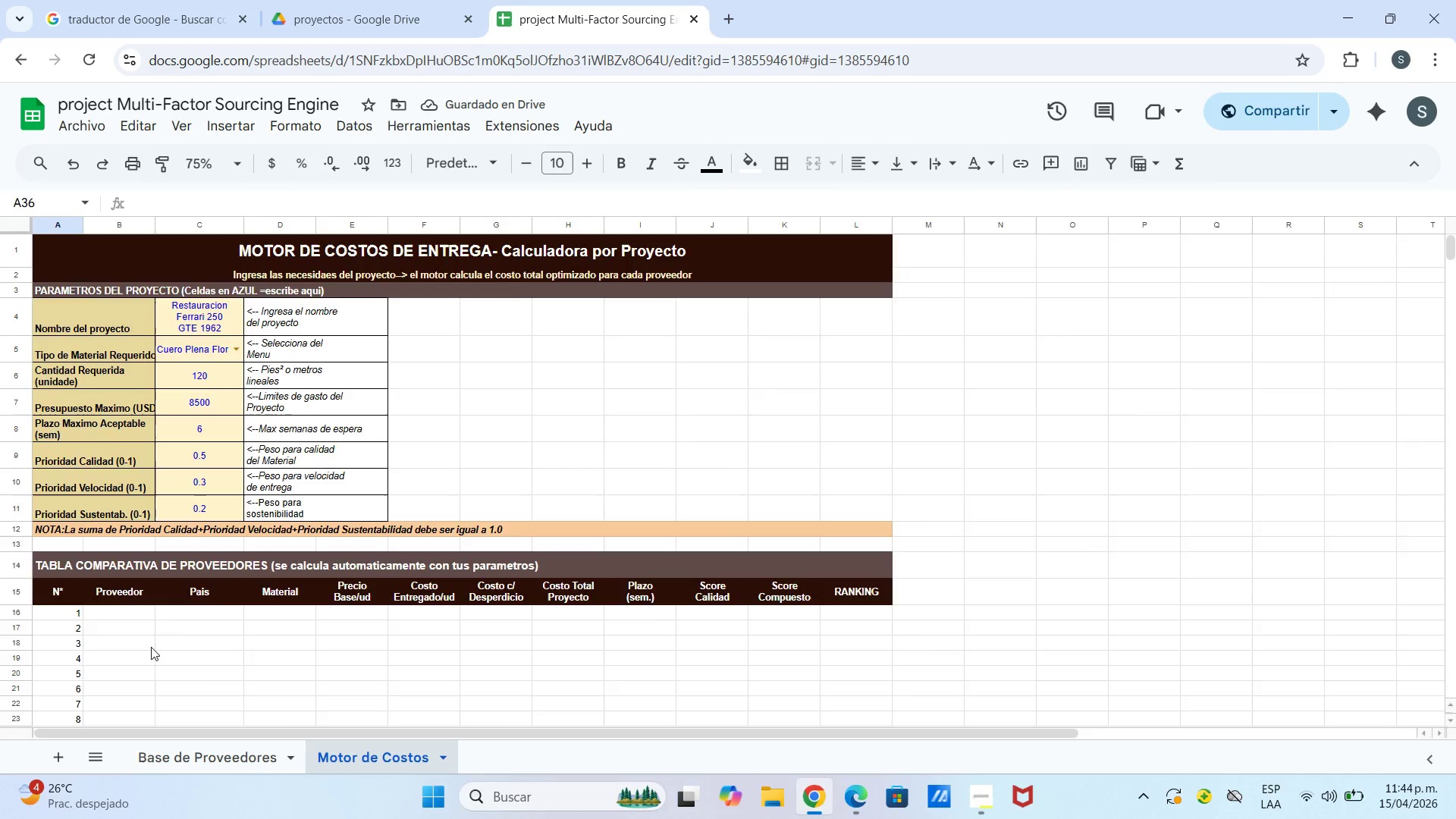 
scroll: coordinate [162, 614], scroll_direction: down, amount: 2.0
 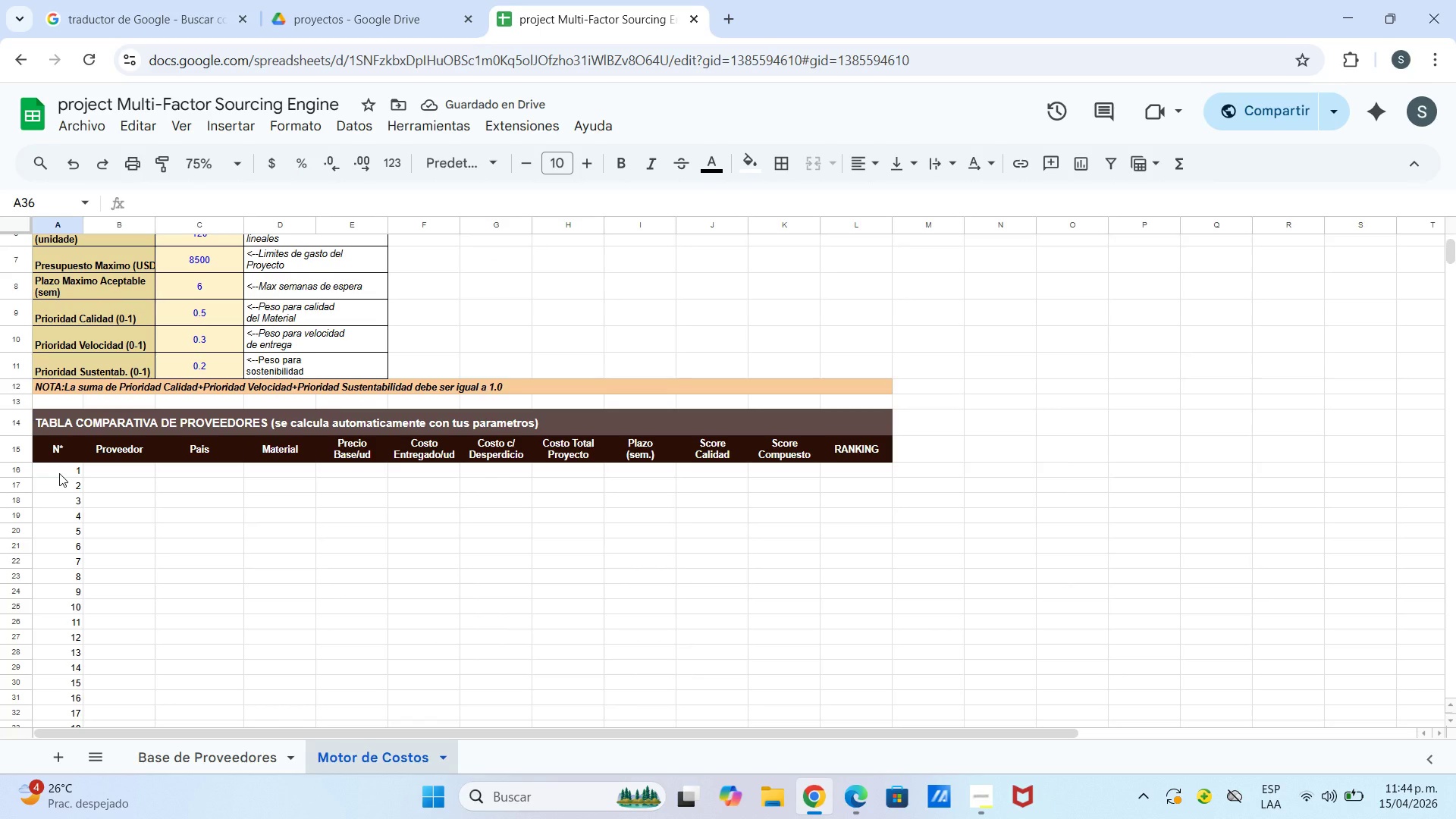 
left_click([59, 473])
 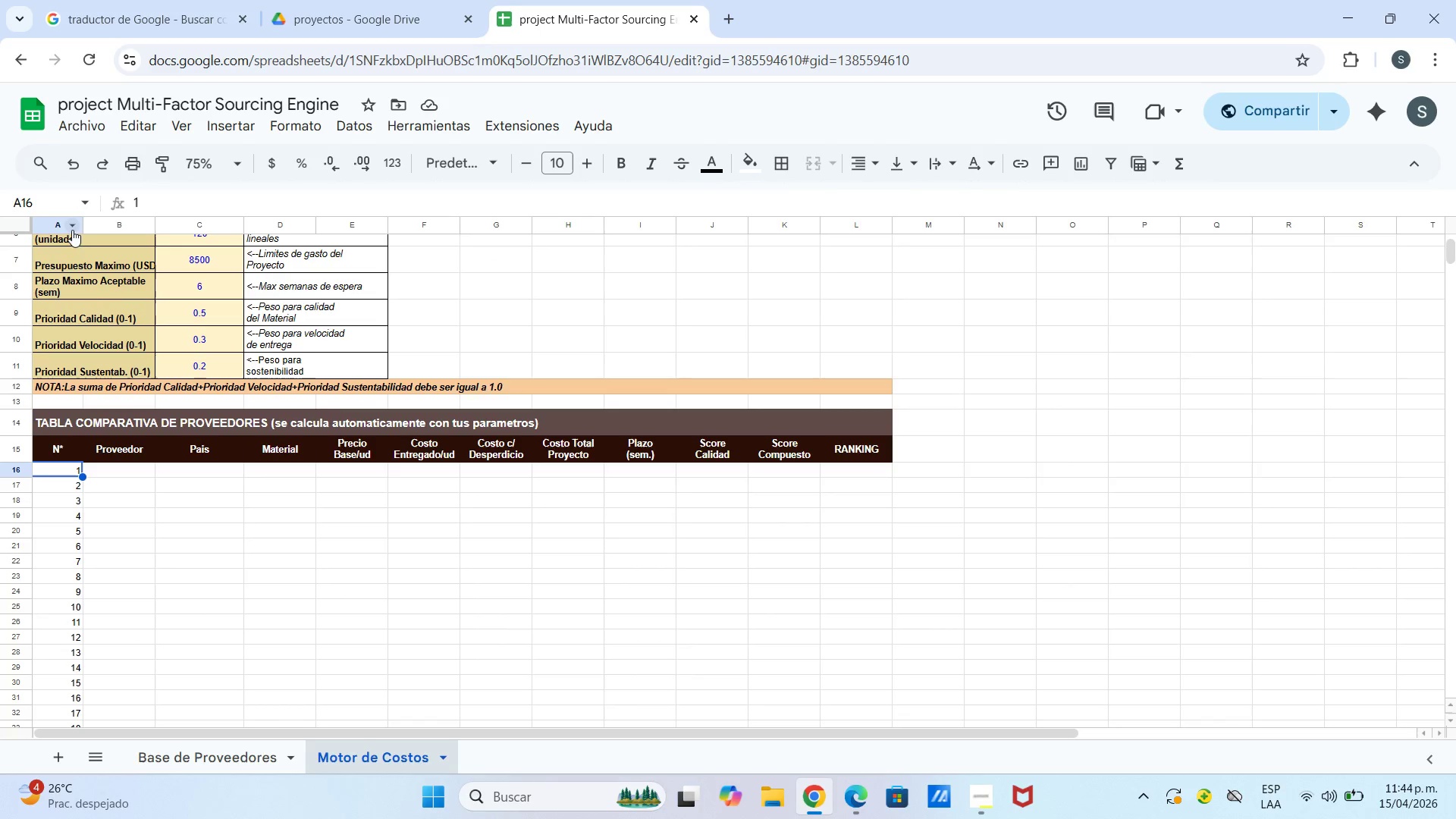 
left_click_drag(start_coordinate=[80, 227], to_coordinate=[62, 227])
 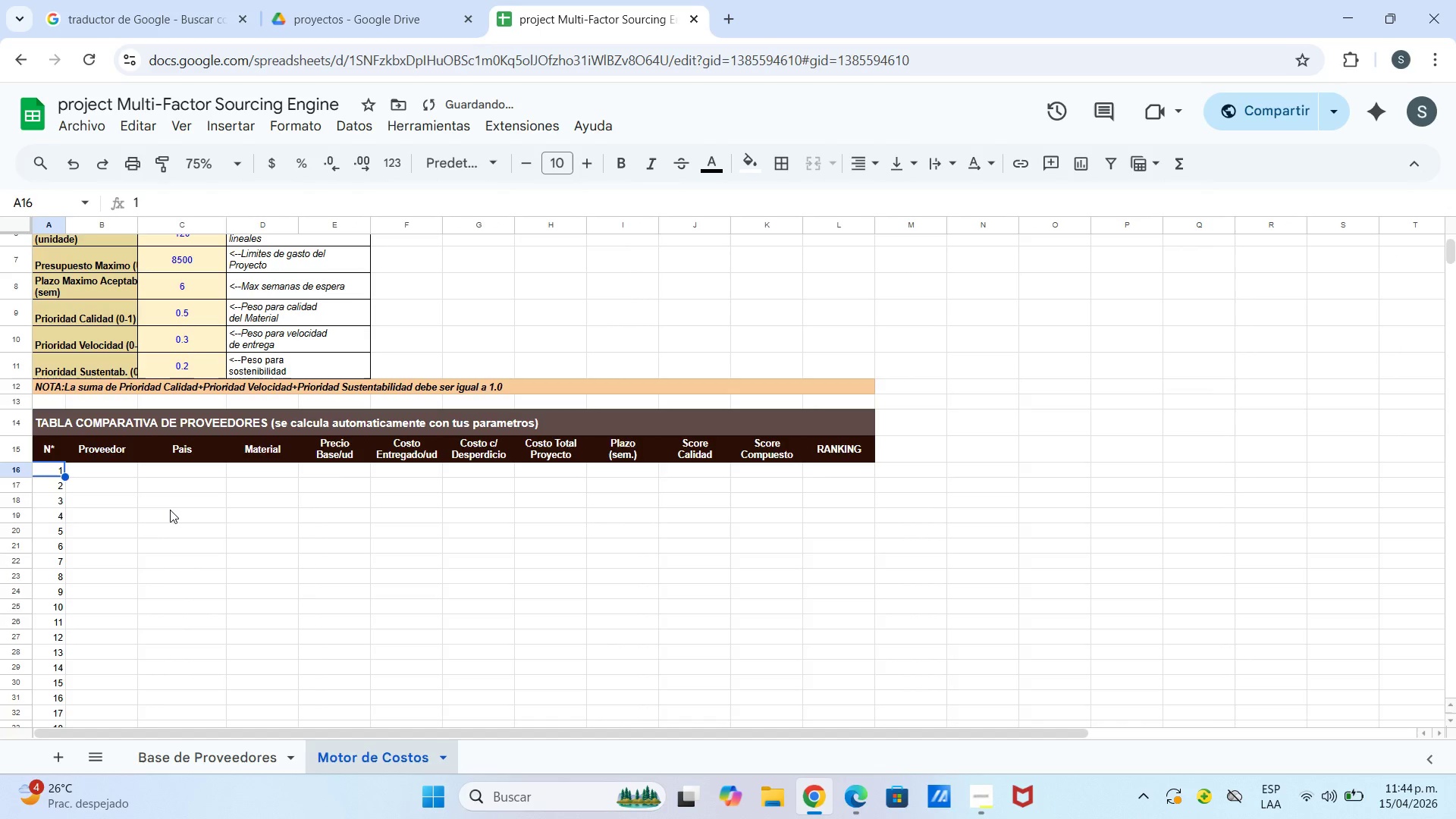 
left_click_drag(start_coordinate=[170, 512], to_coordinate=[163, 513])
 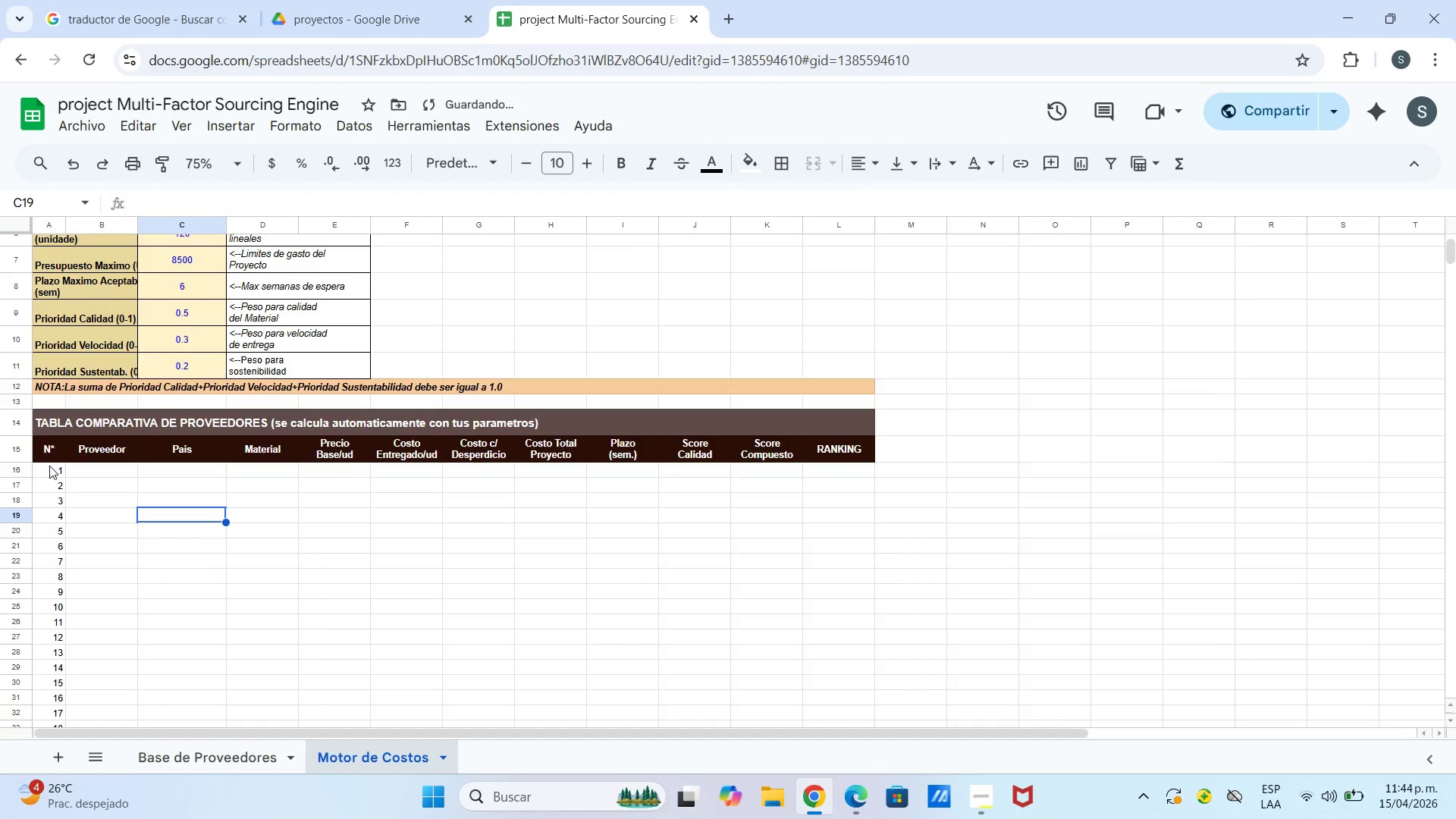 
left_click_drag(start_coordinate=[49, 466], to_coordinate=[54, 617])
 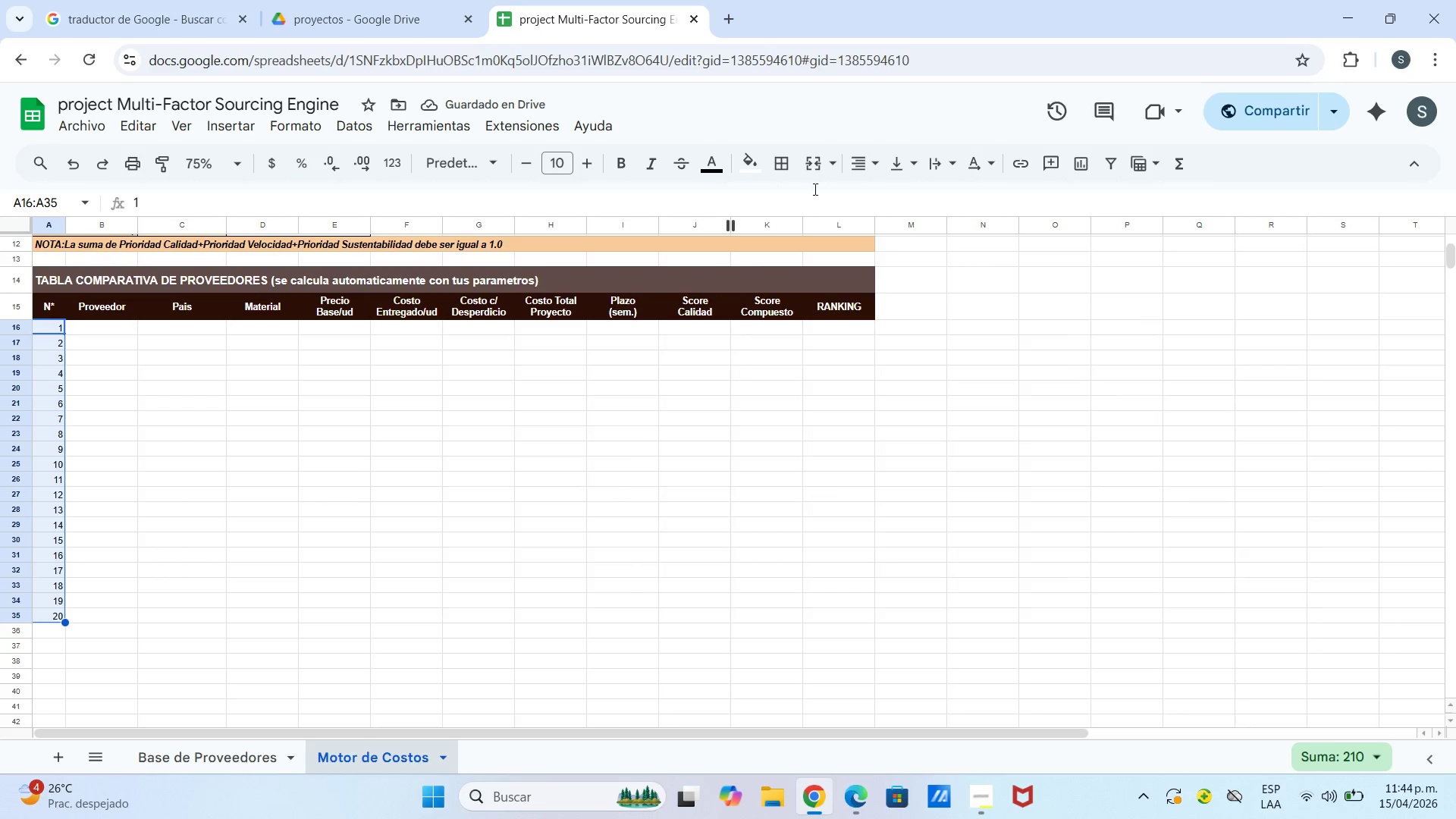 
scroll: coordinate [53, 687], scroll_direction: down, amount: 2.0
 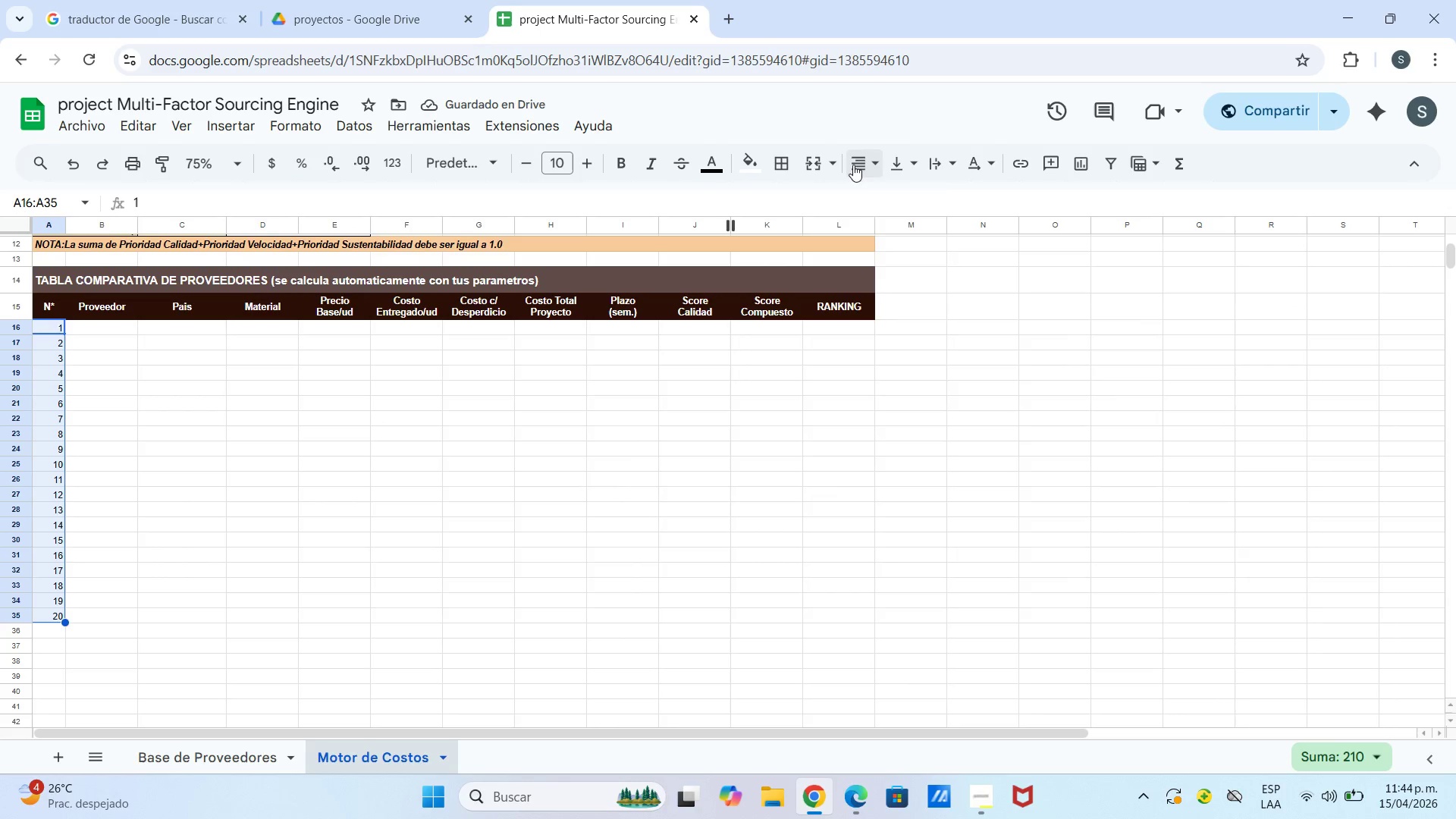 
left_click([880, 199])
 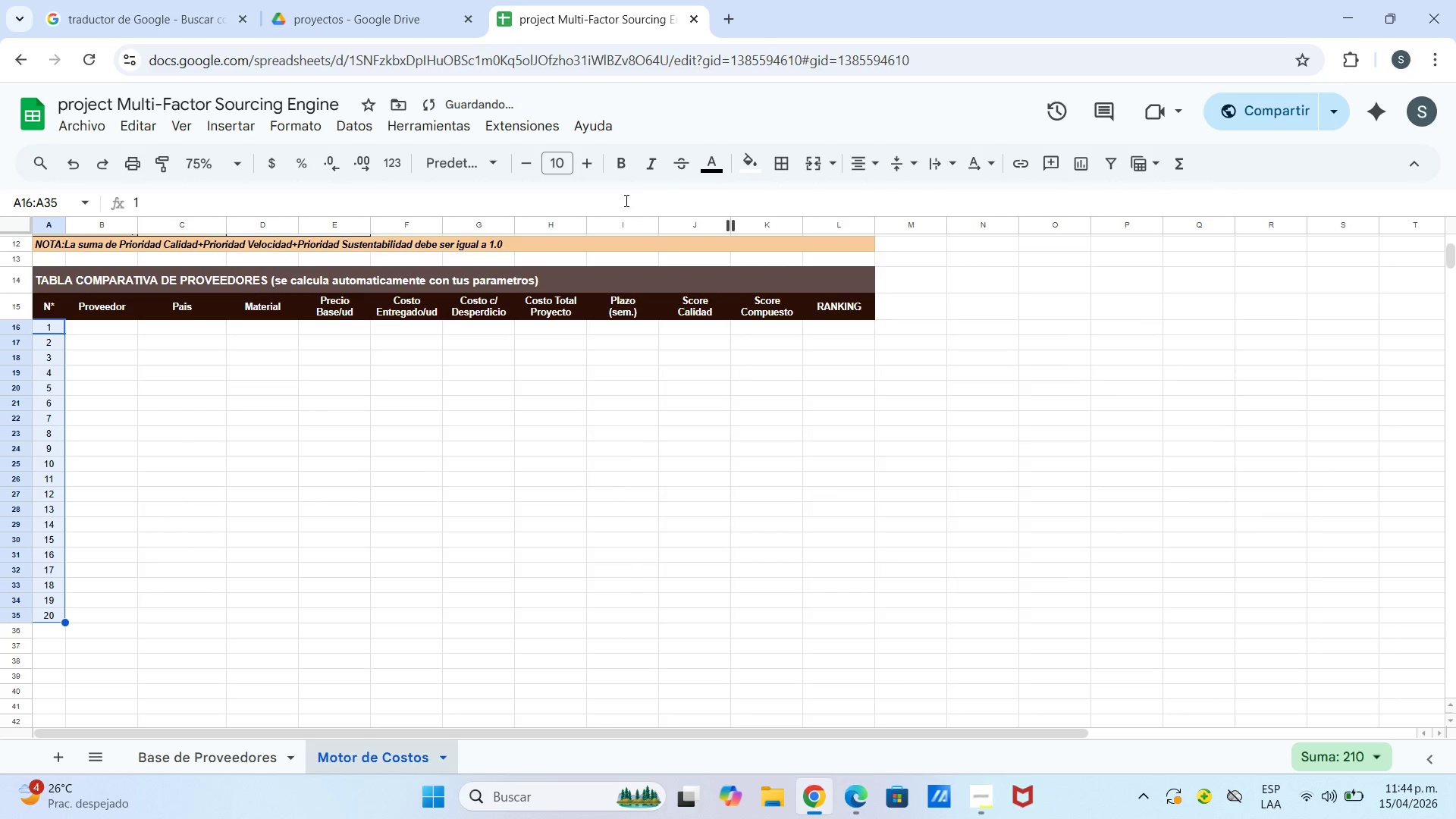 
left_click([621, 167])
 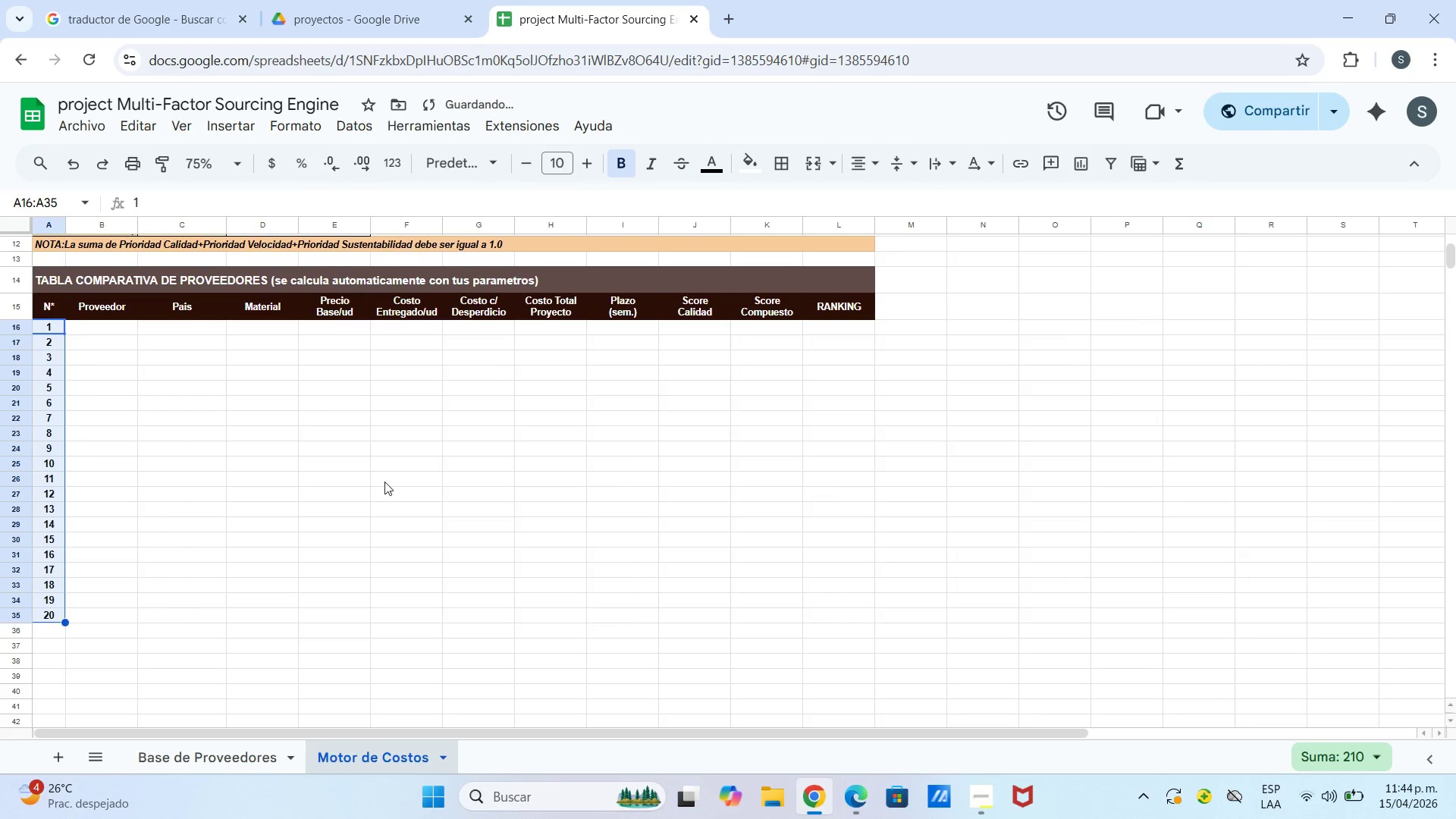 
left_click_drag(start_coordinate=[384, 481], to_coordinate=[384, 485])
 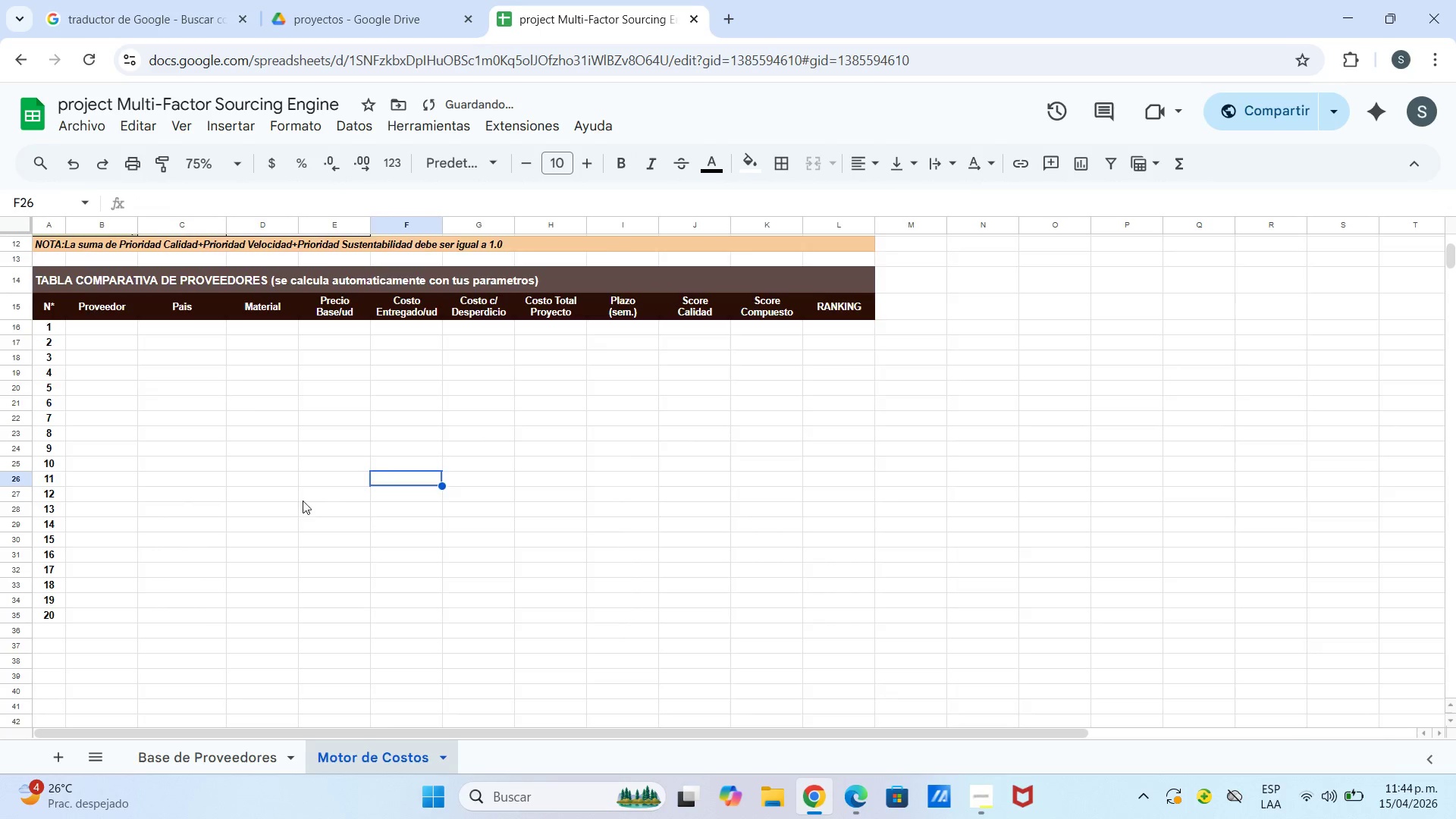 
scroll: coordinate [105, 592], scroll_direction: up, amount: 3.0
 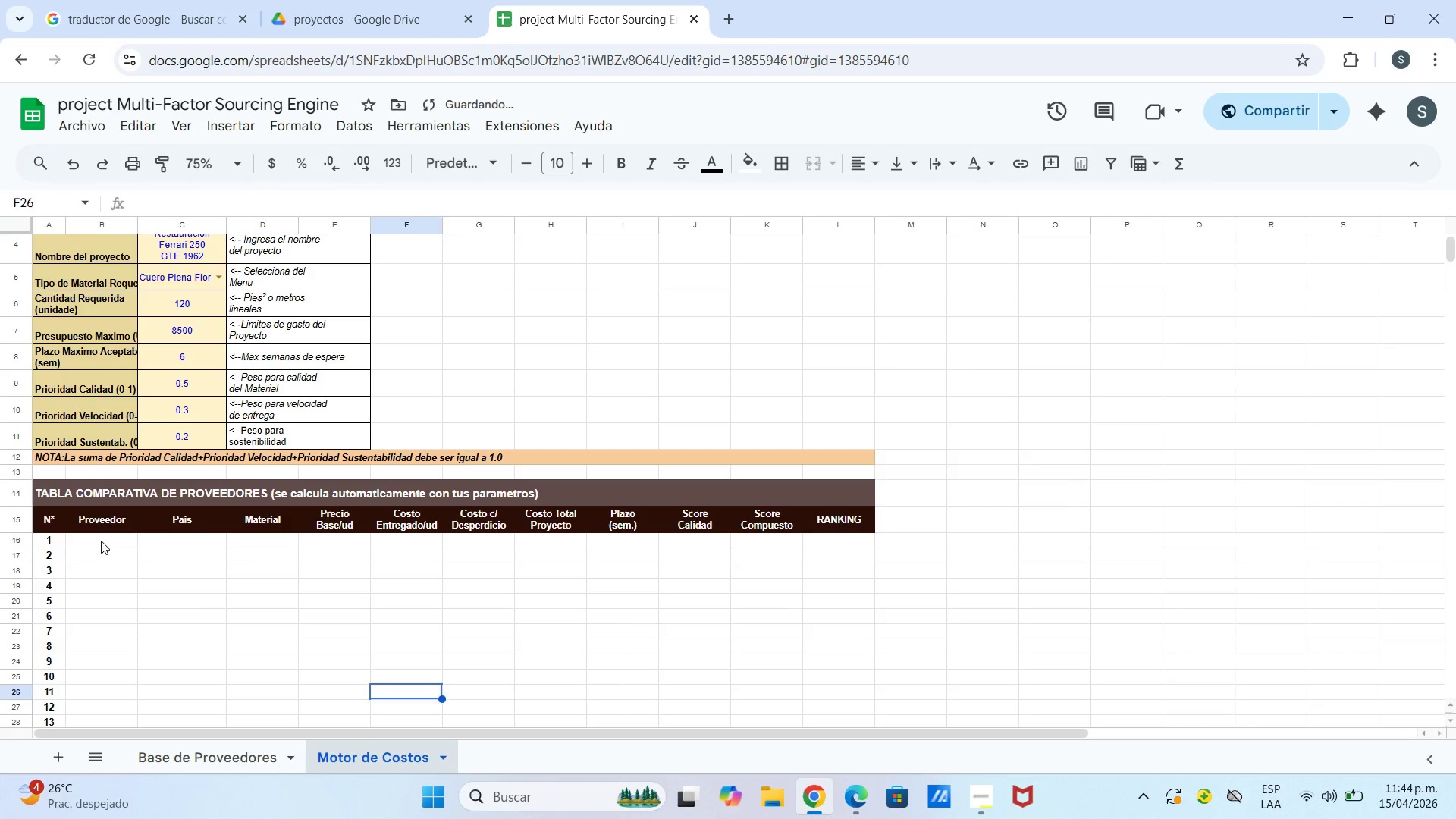 
double_click([101, 539])
 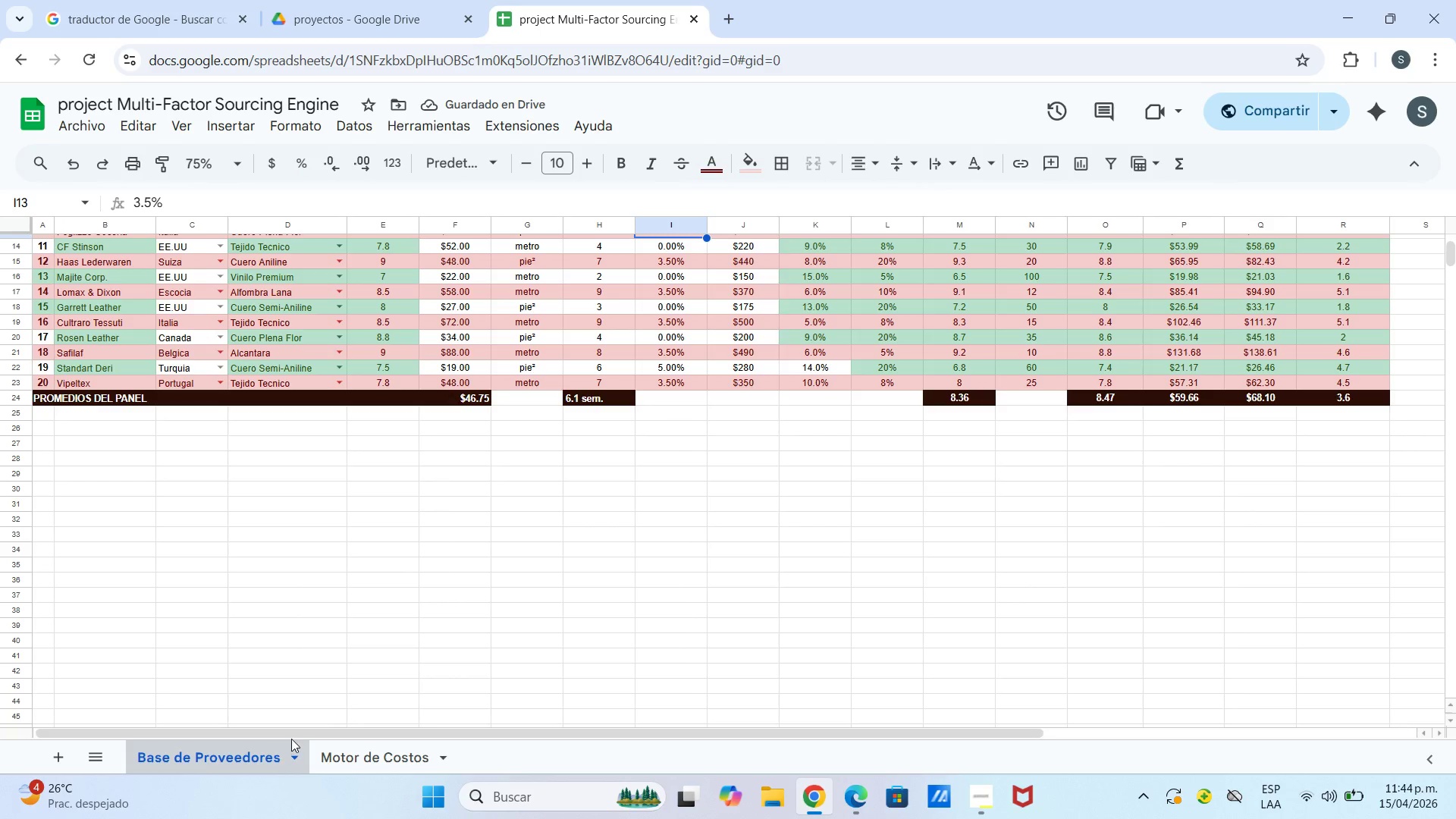 
scroll: coordinate [158, 510], scroll_direction: up, amount: 4.0
 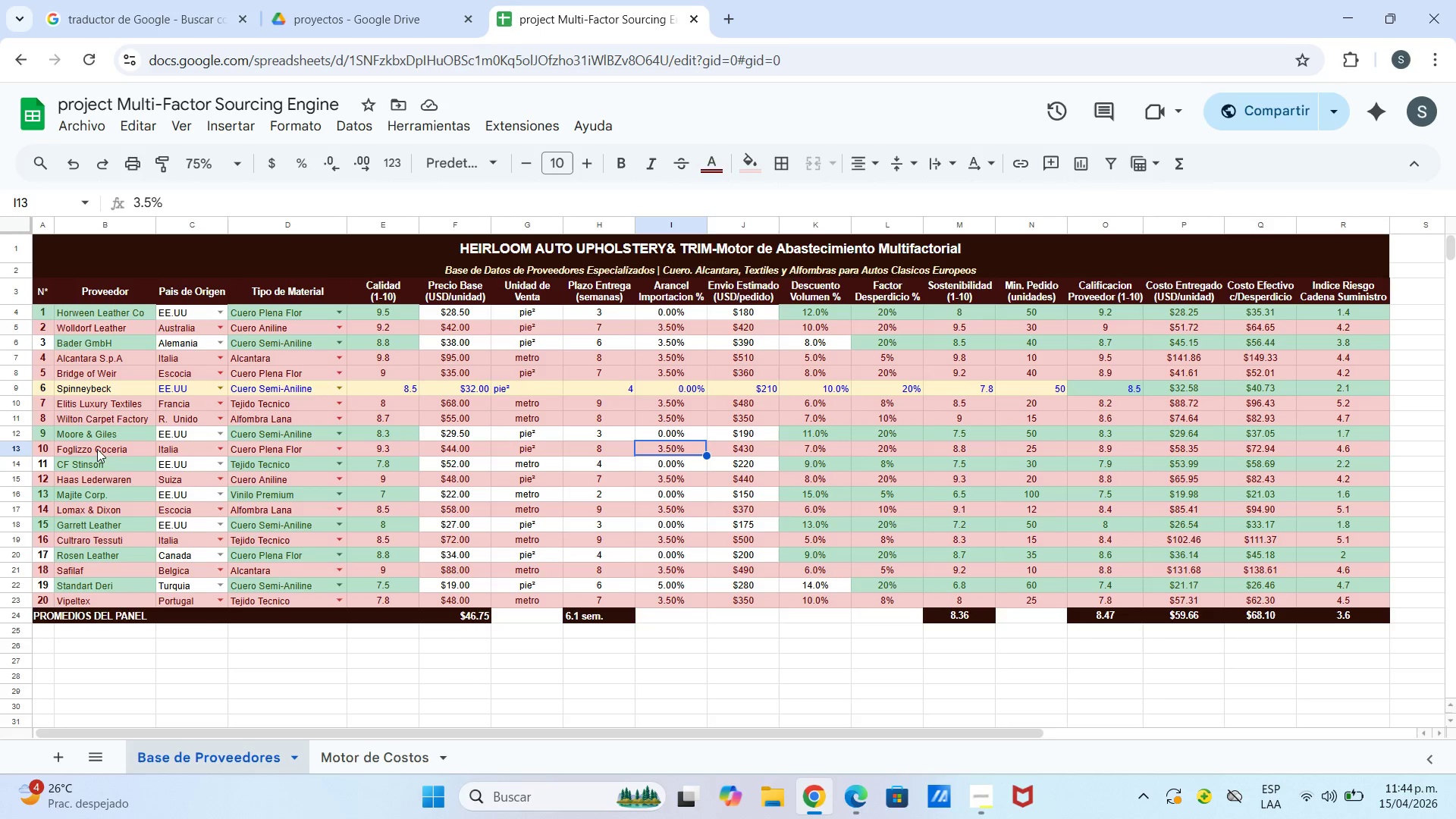 
left_click_drag(start_coordinate=[62, 312], to_coordinate=[112, 601])
 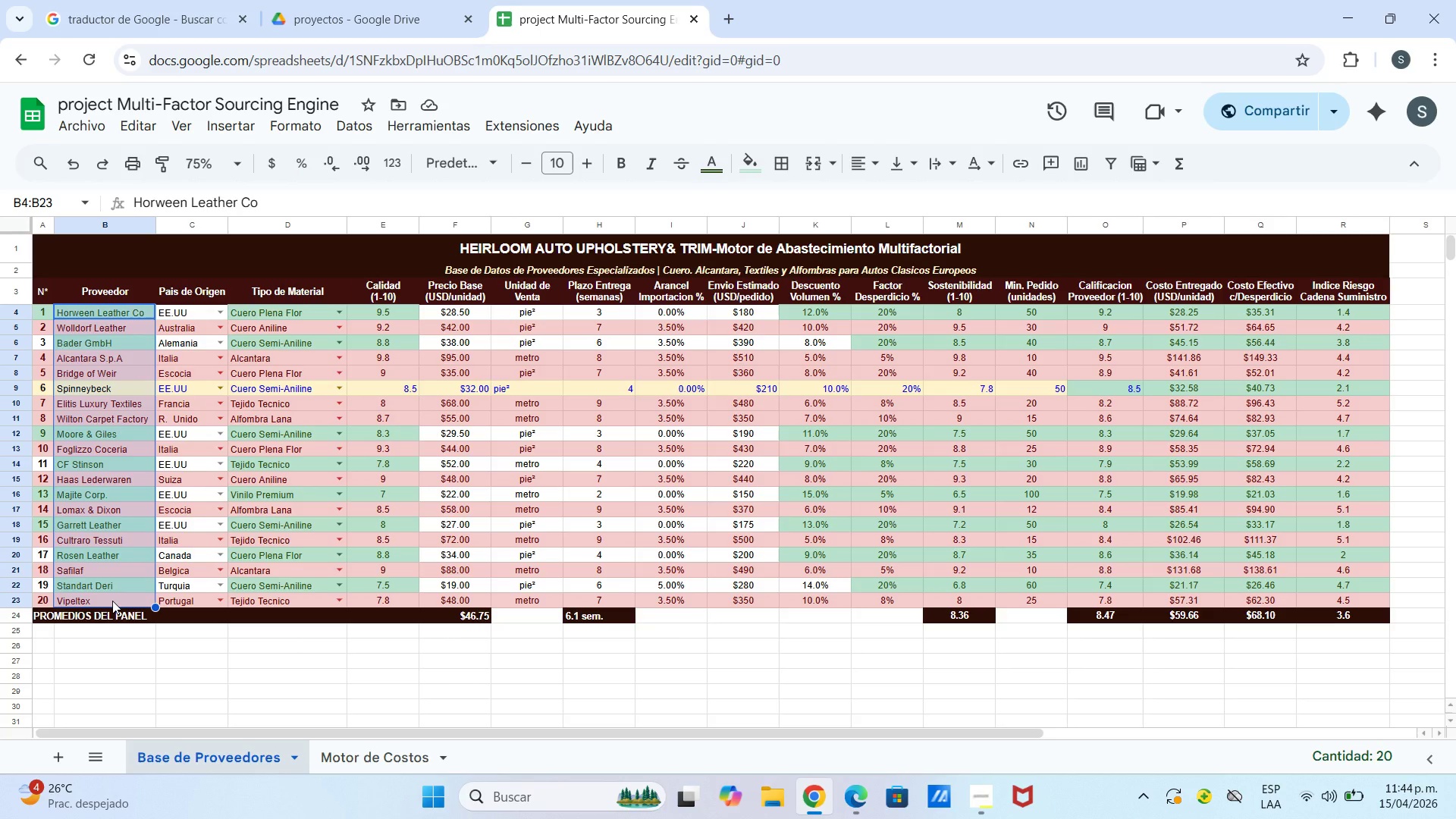 
key(Control+C)
 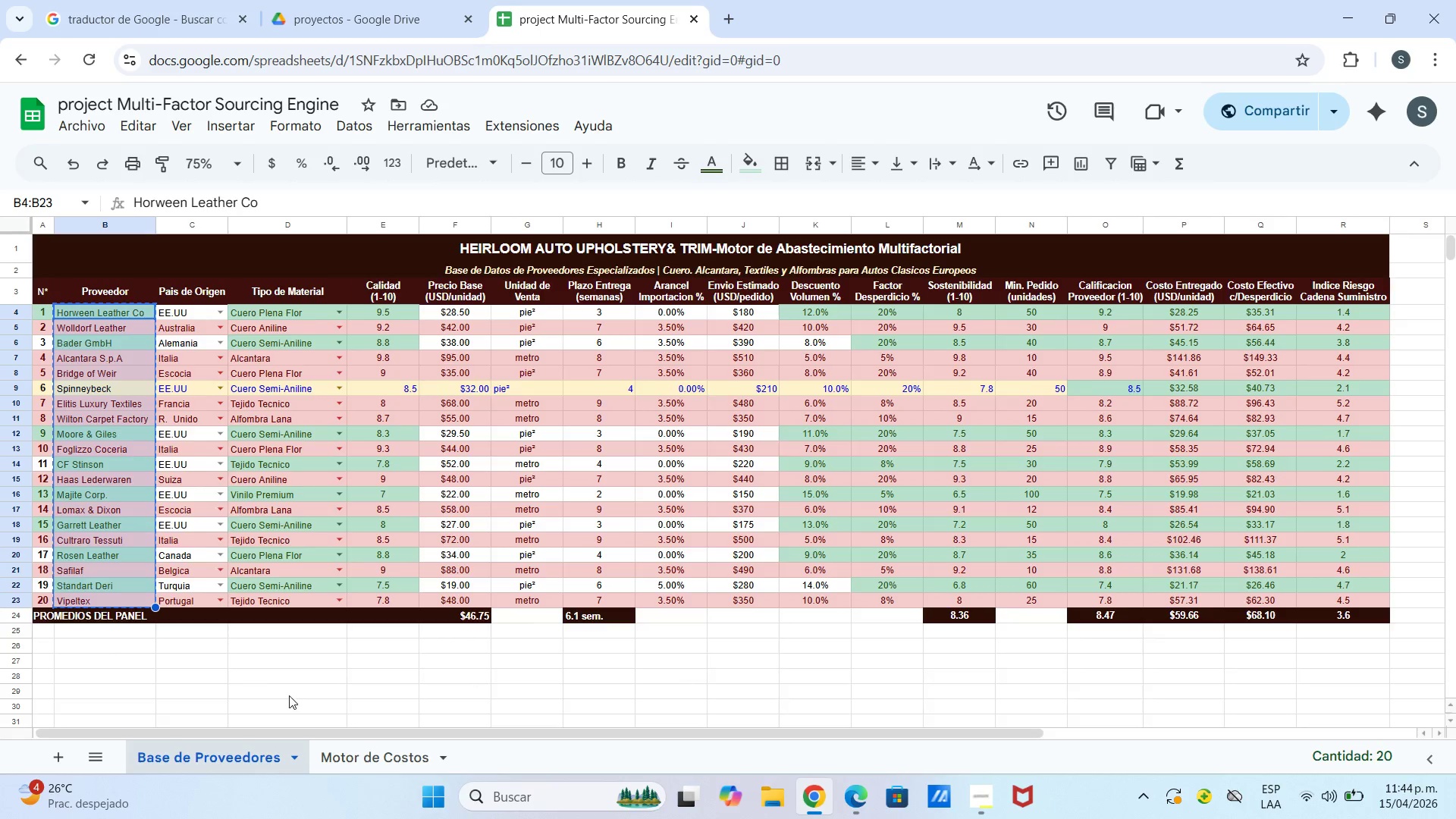 
scroll: coordinate [290, 704], scroll_direction: down, amount: 3.0
 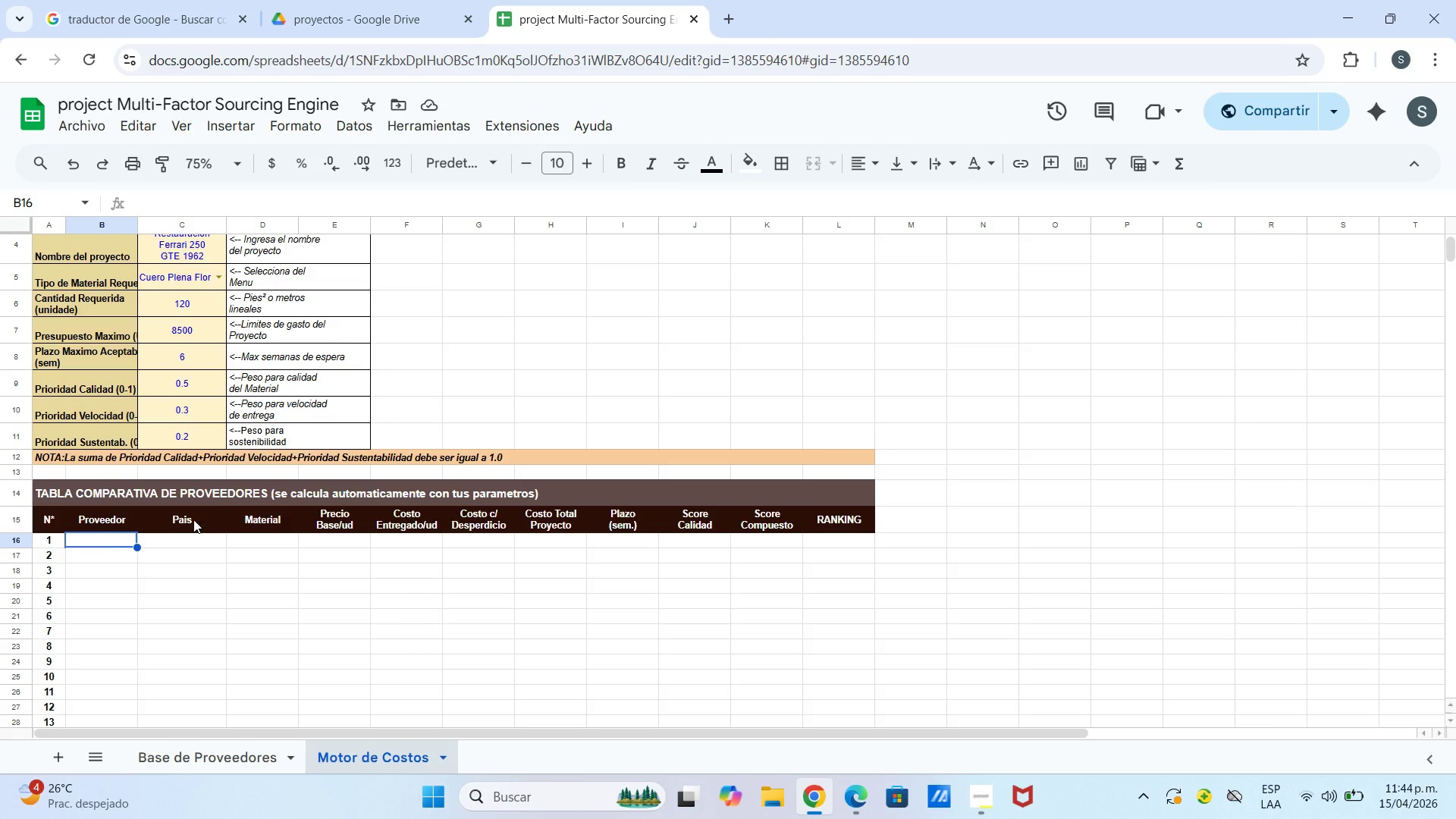 
key(Control+V)
 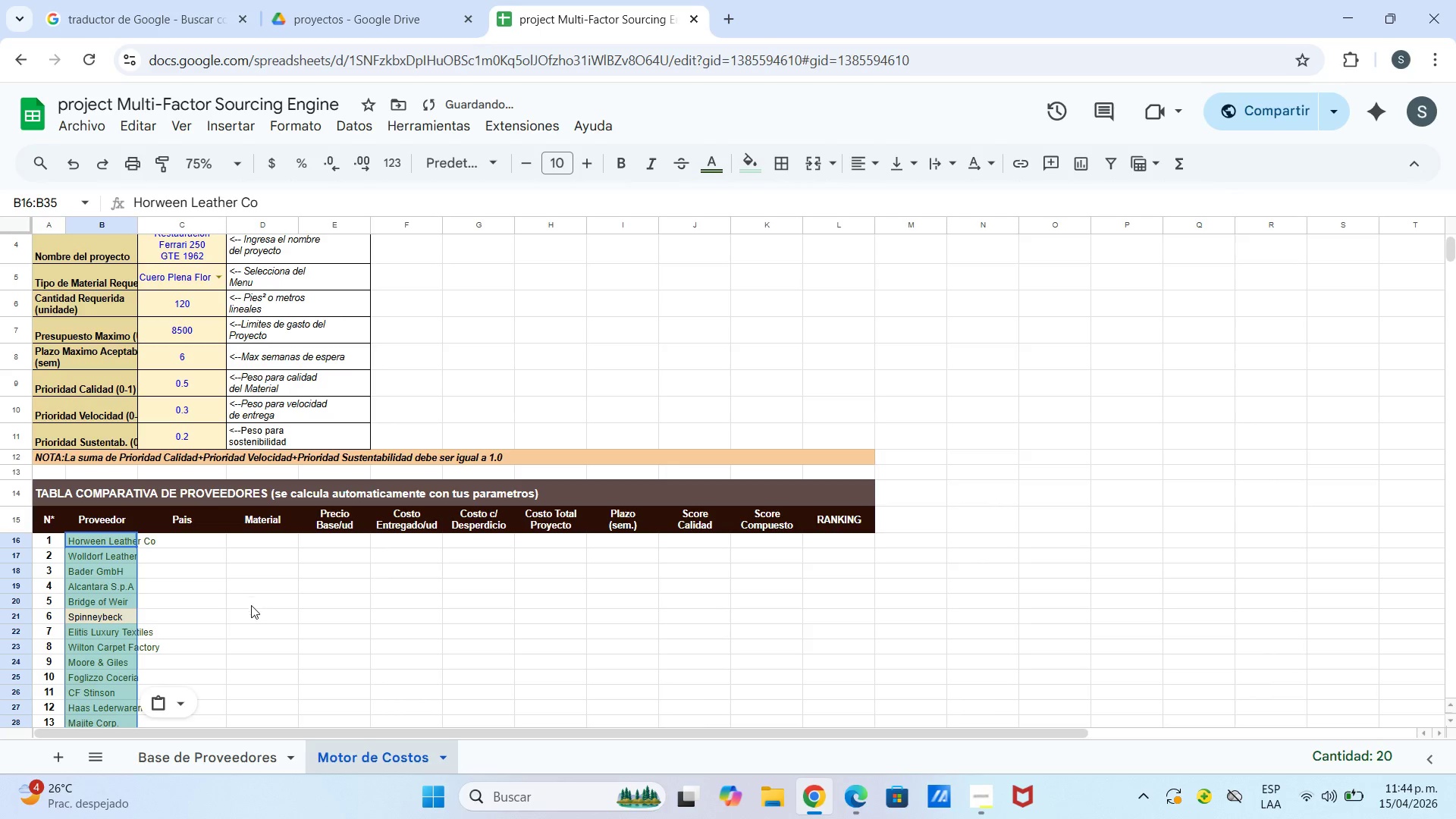 
scroll: coordinate [251, 610], scroll_direction: up, amount: 1.0
 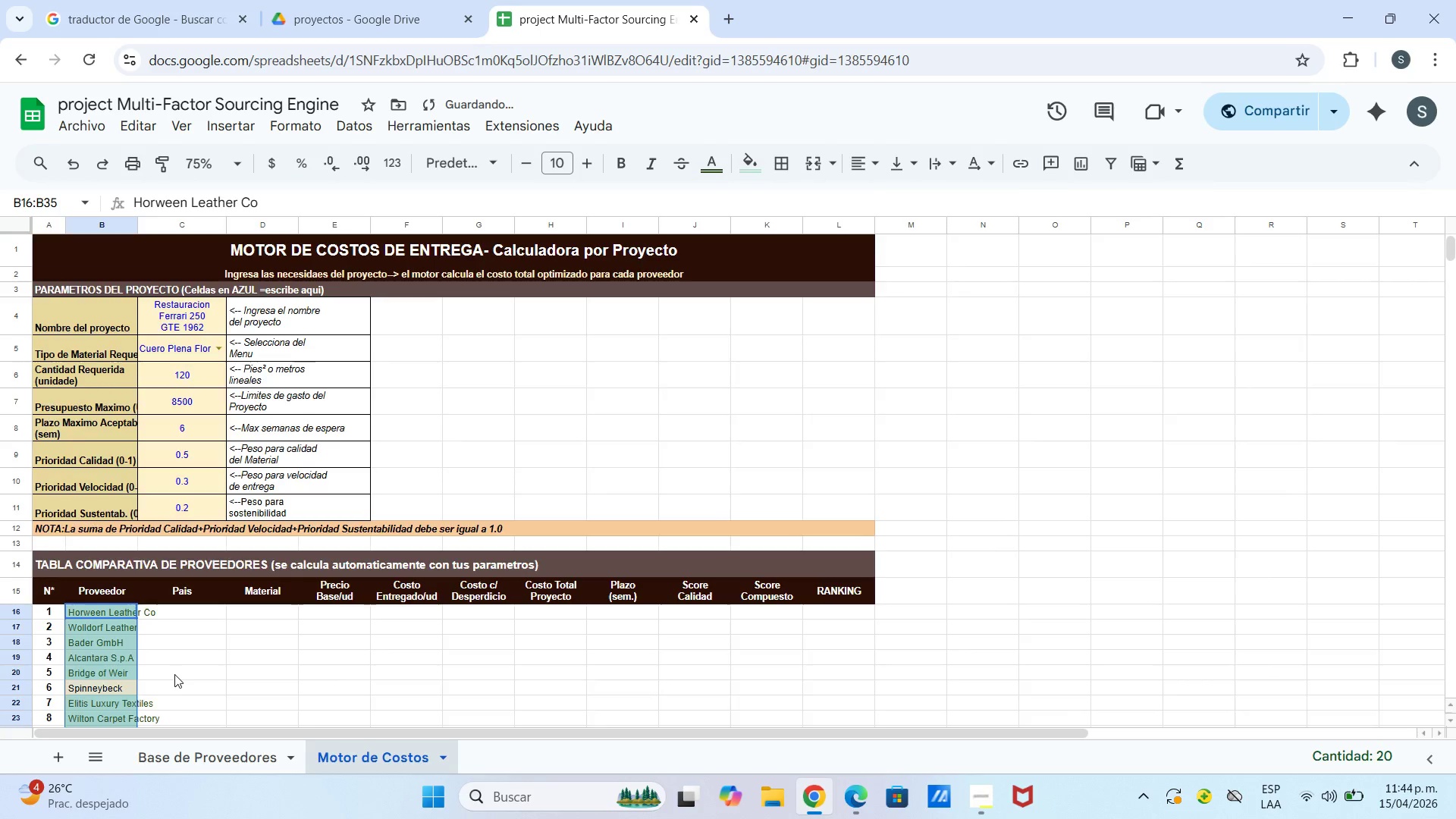 
scroll: coordinate [174, 674], scroll_direction: down, amount: 1.0
 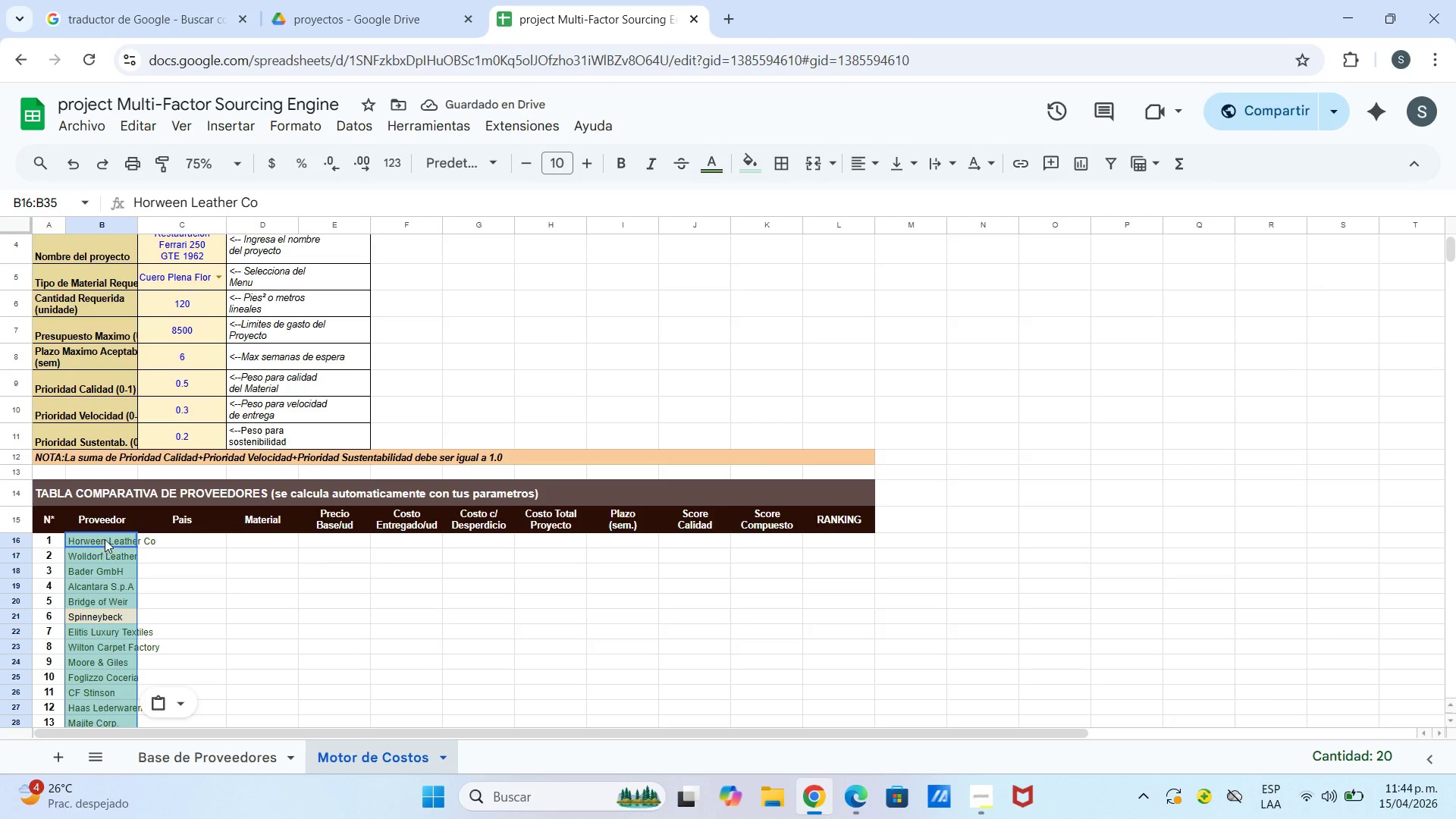 
right_click([103, 542])
 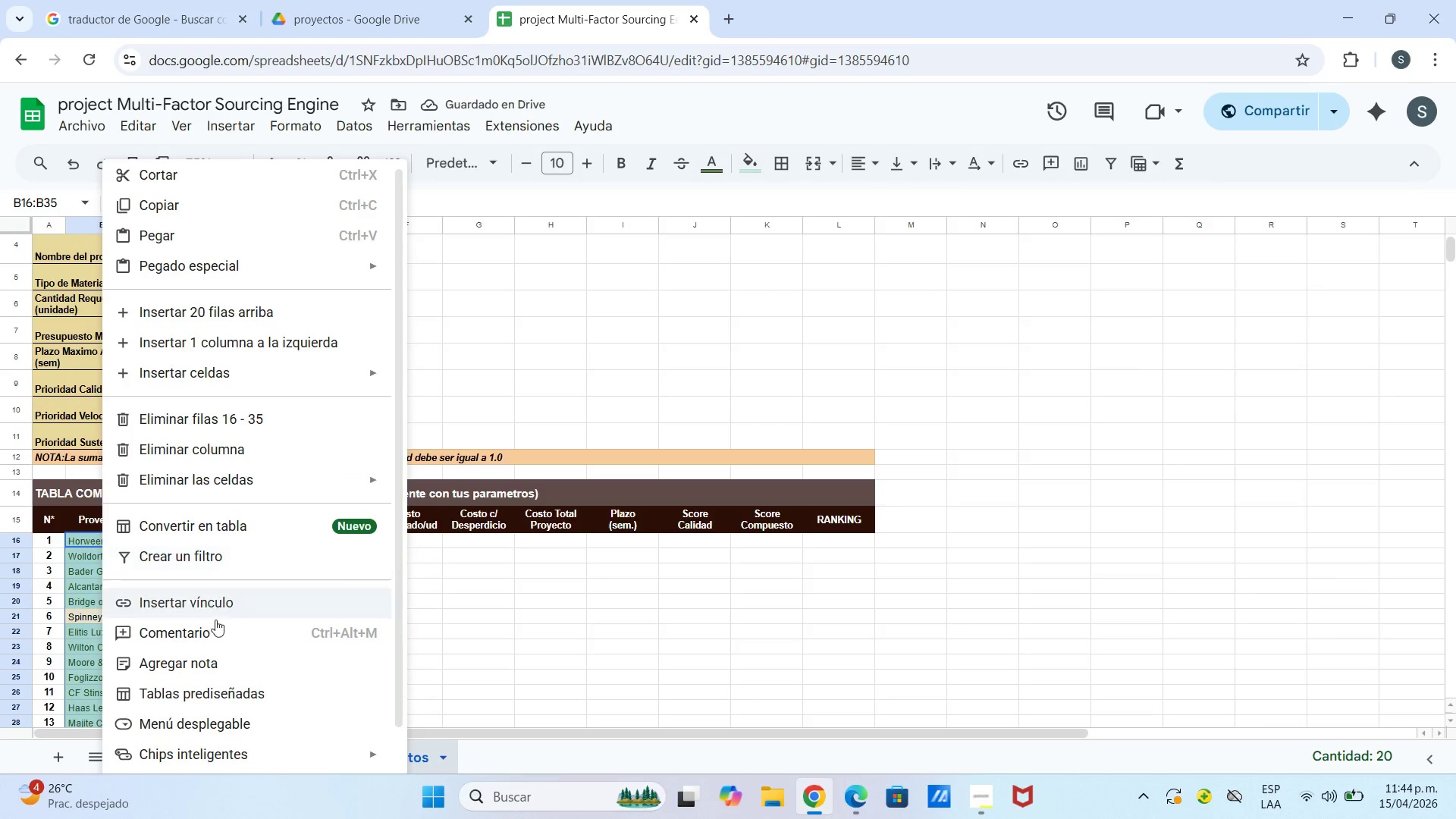 
scroll: coordinate [217, 651], scroll_direction: down, amount: 7.0
 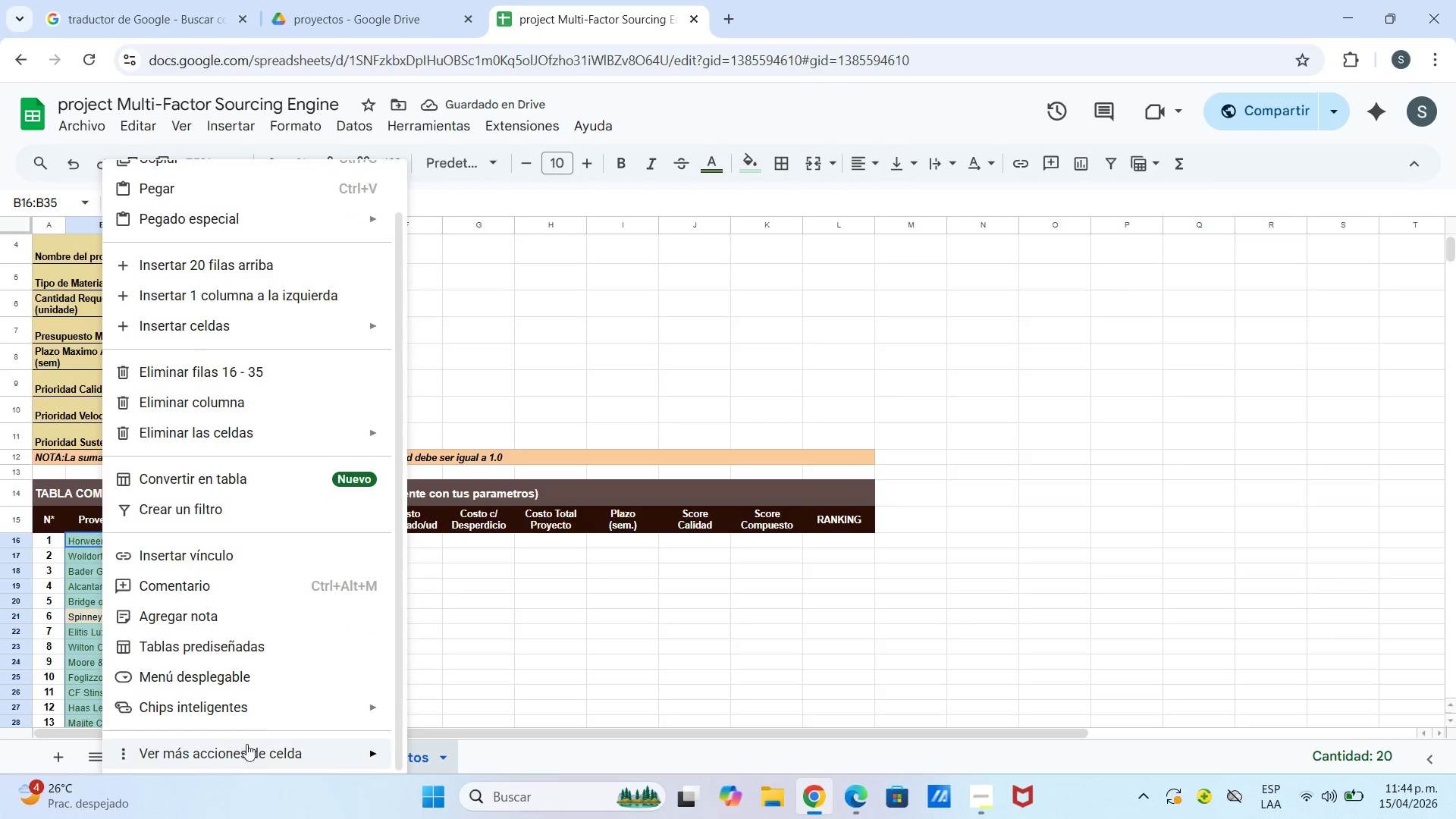 
left_click([249, 748])
 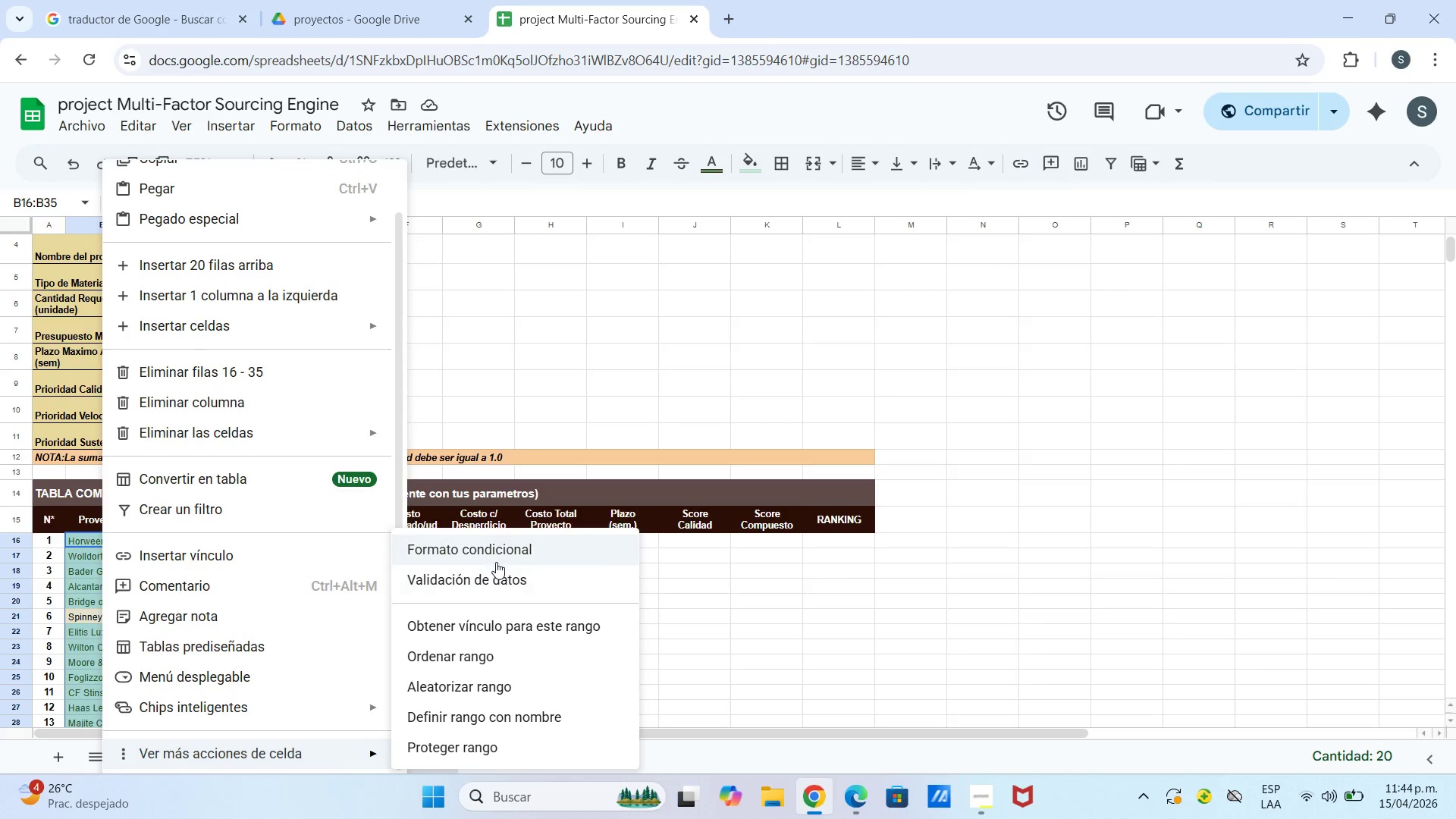 
left_click([496, 562])
 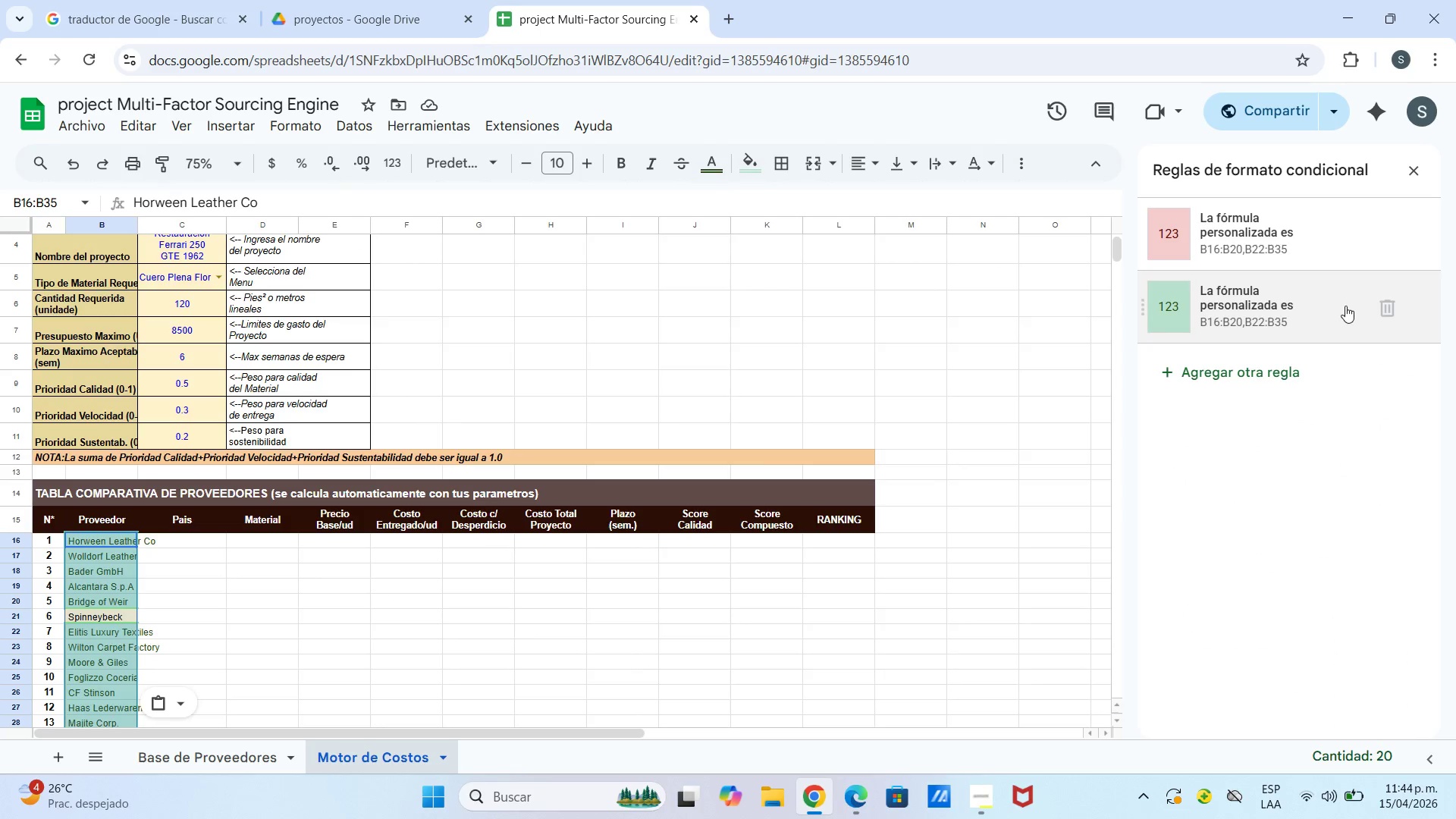 
left_click([1386, 304])
 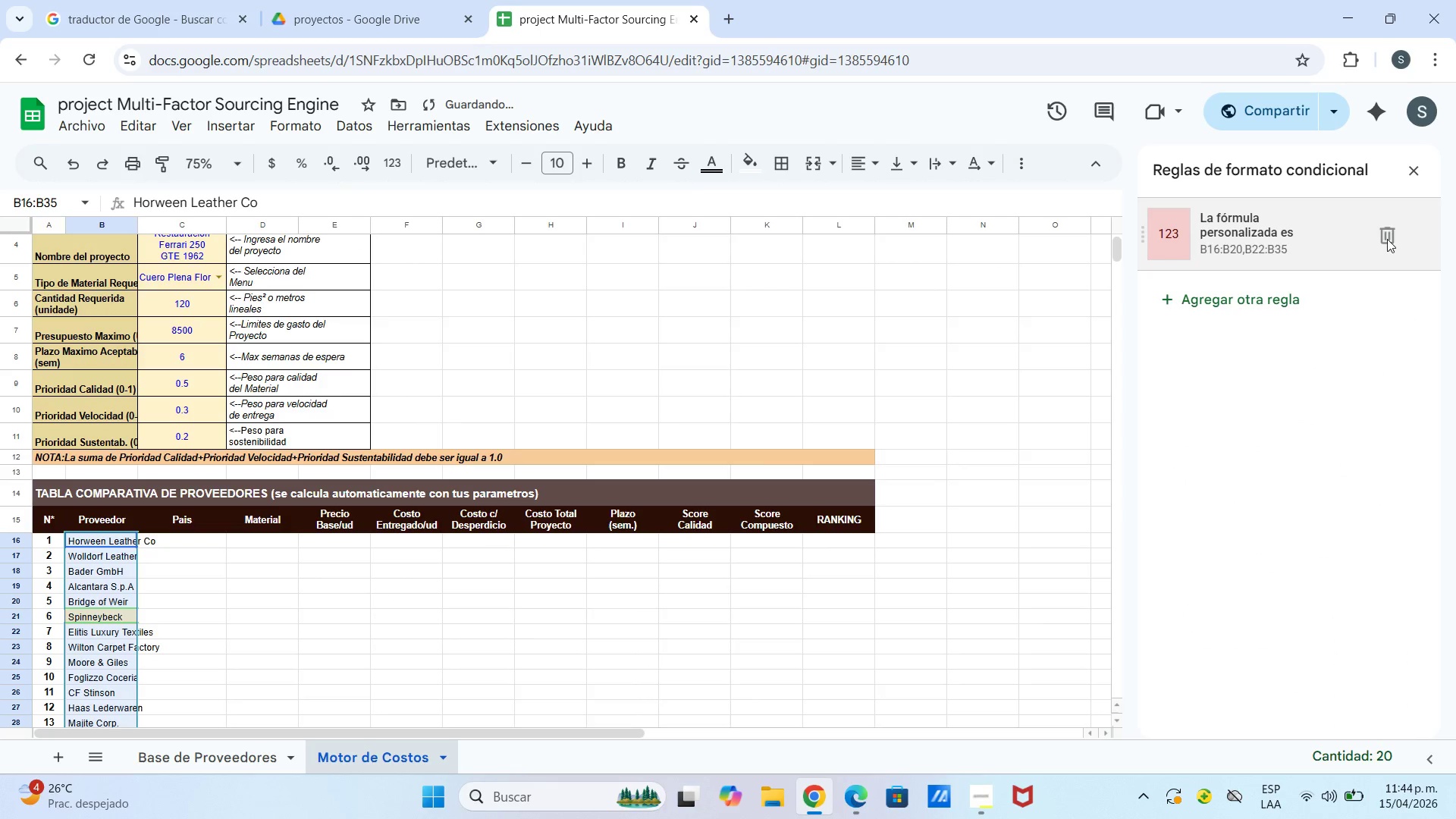 
left_click([1387, 239])
 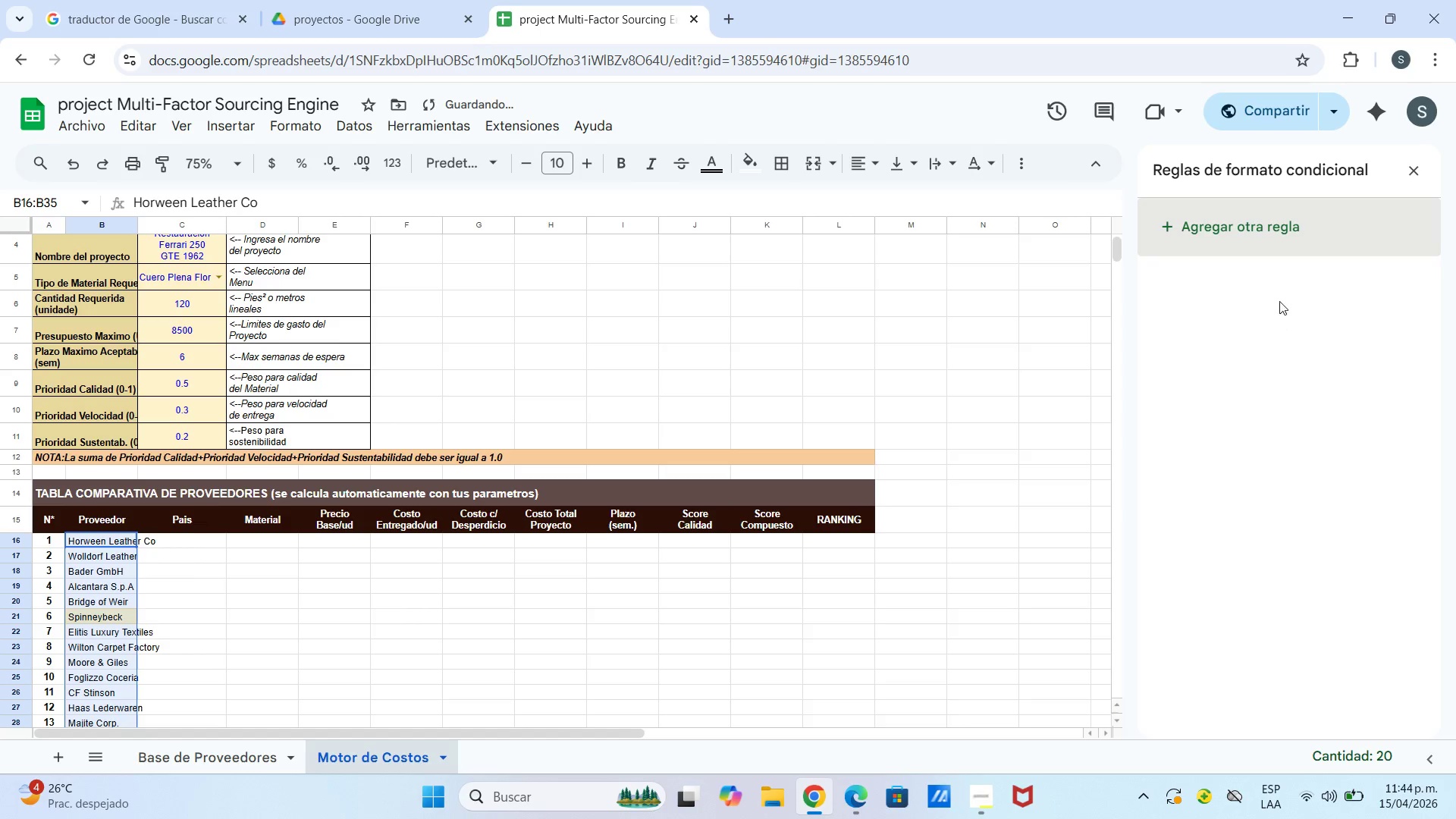 
left_click_drag(start_coordinate=[346, 651], to_coordinate=[297, 639])
 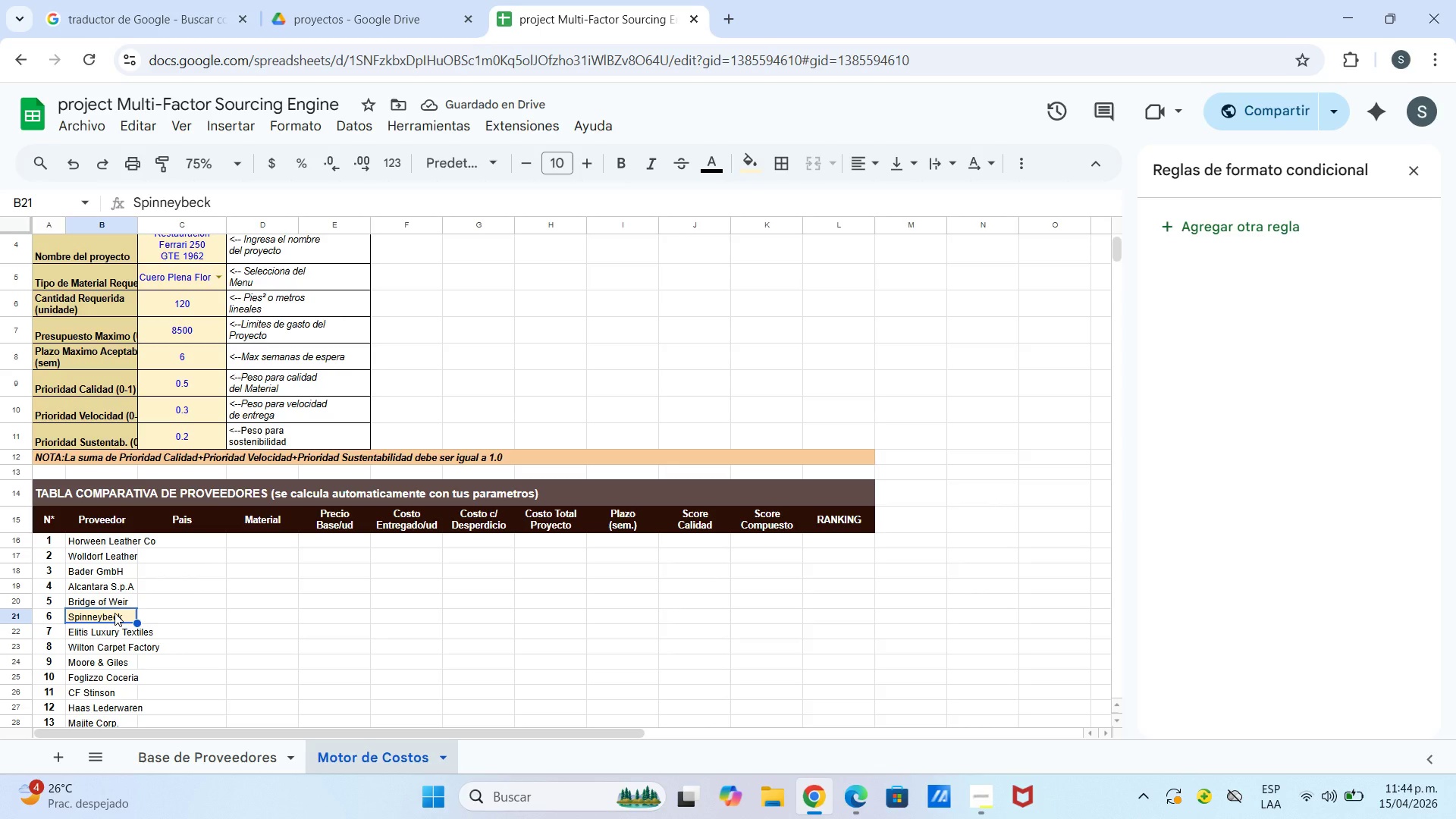 
right_click([115, 613])
 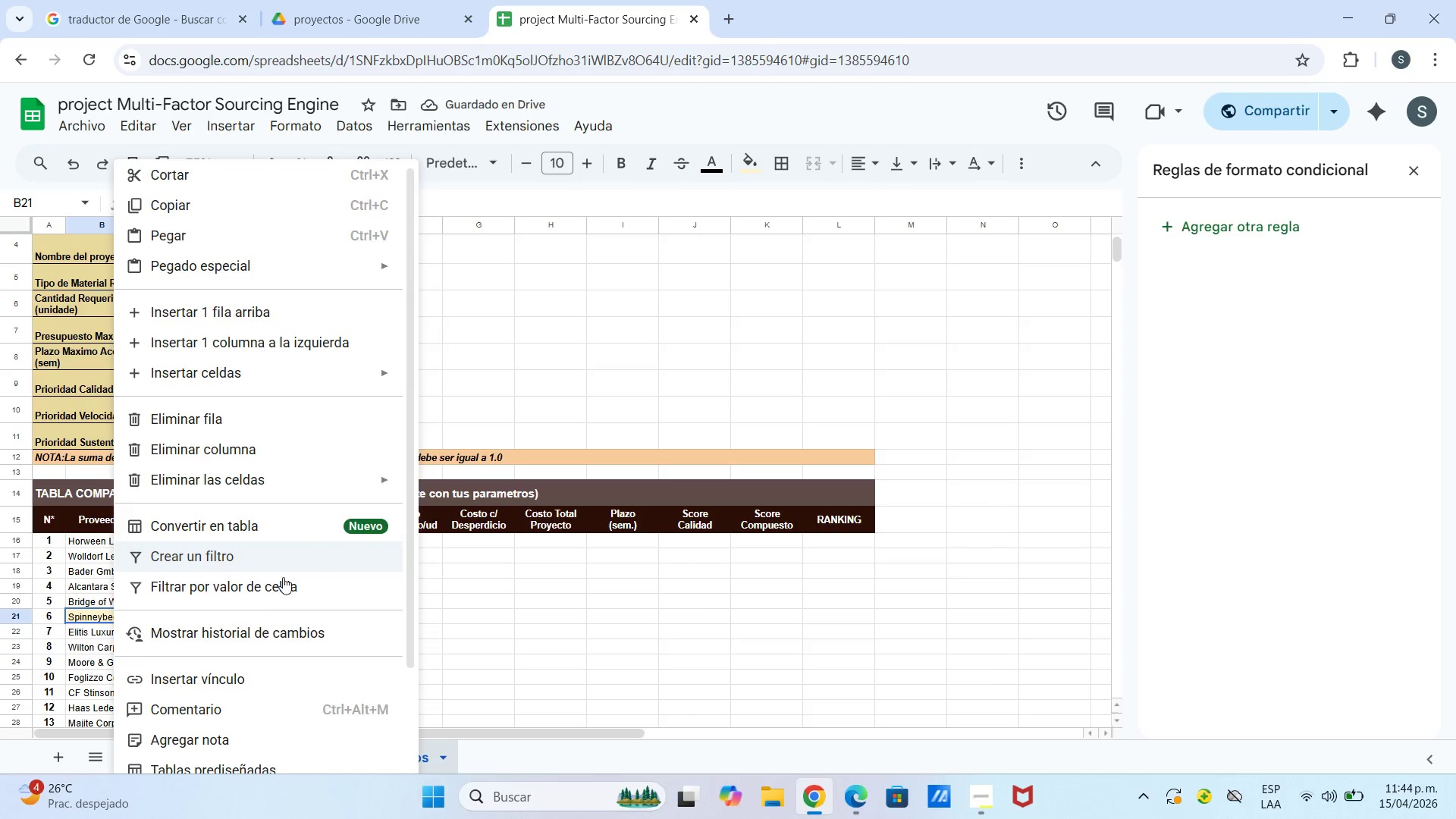 
scroll: coordinate [265, 631], scroll_direction: down, amount: 8.0
 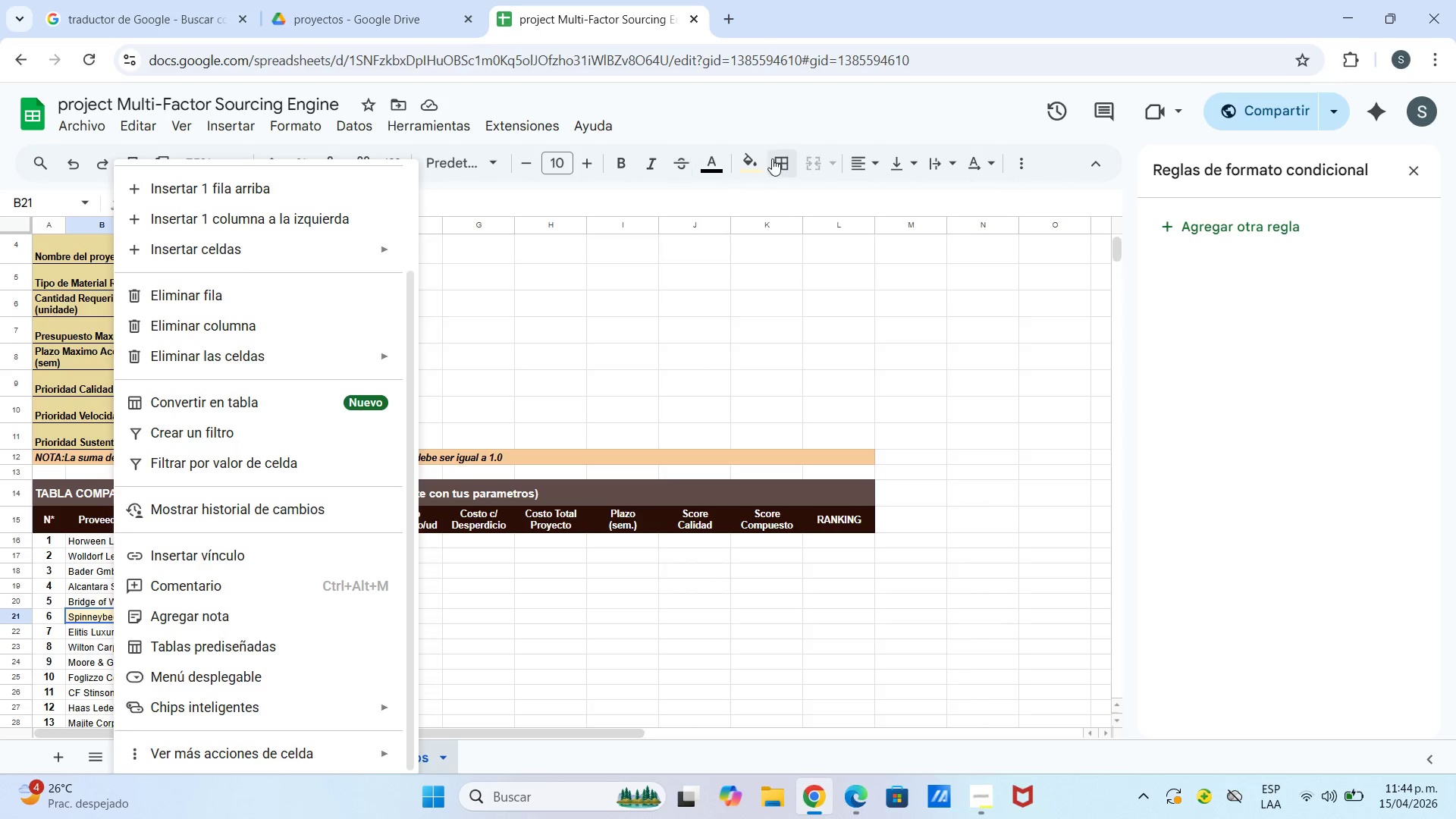 
left_click([761, 158])
 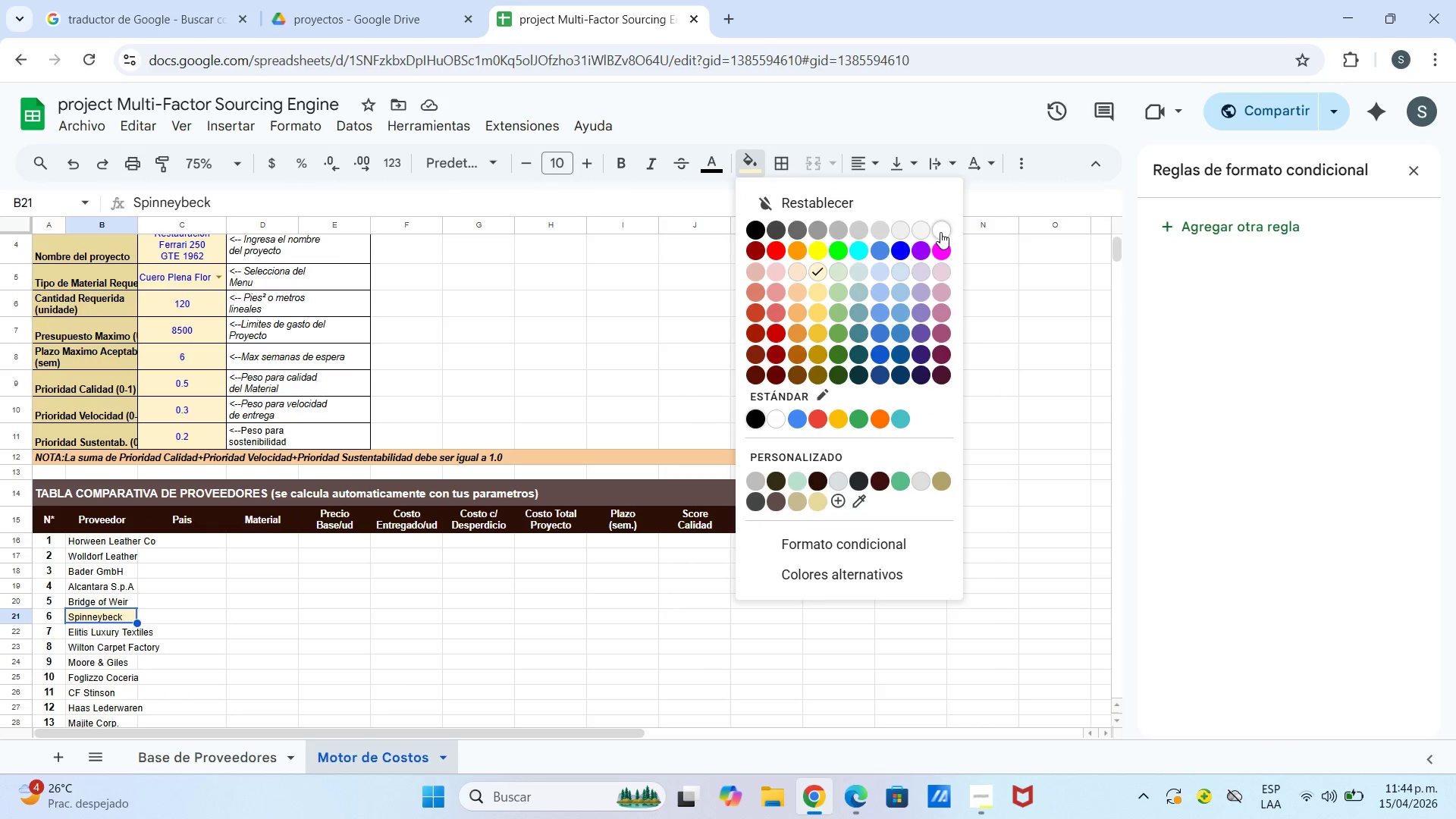 
left_click([940, 232])
 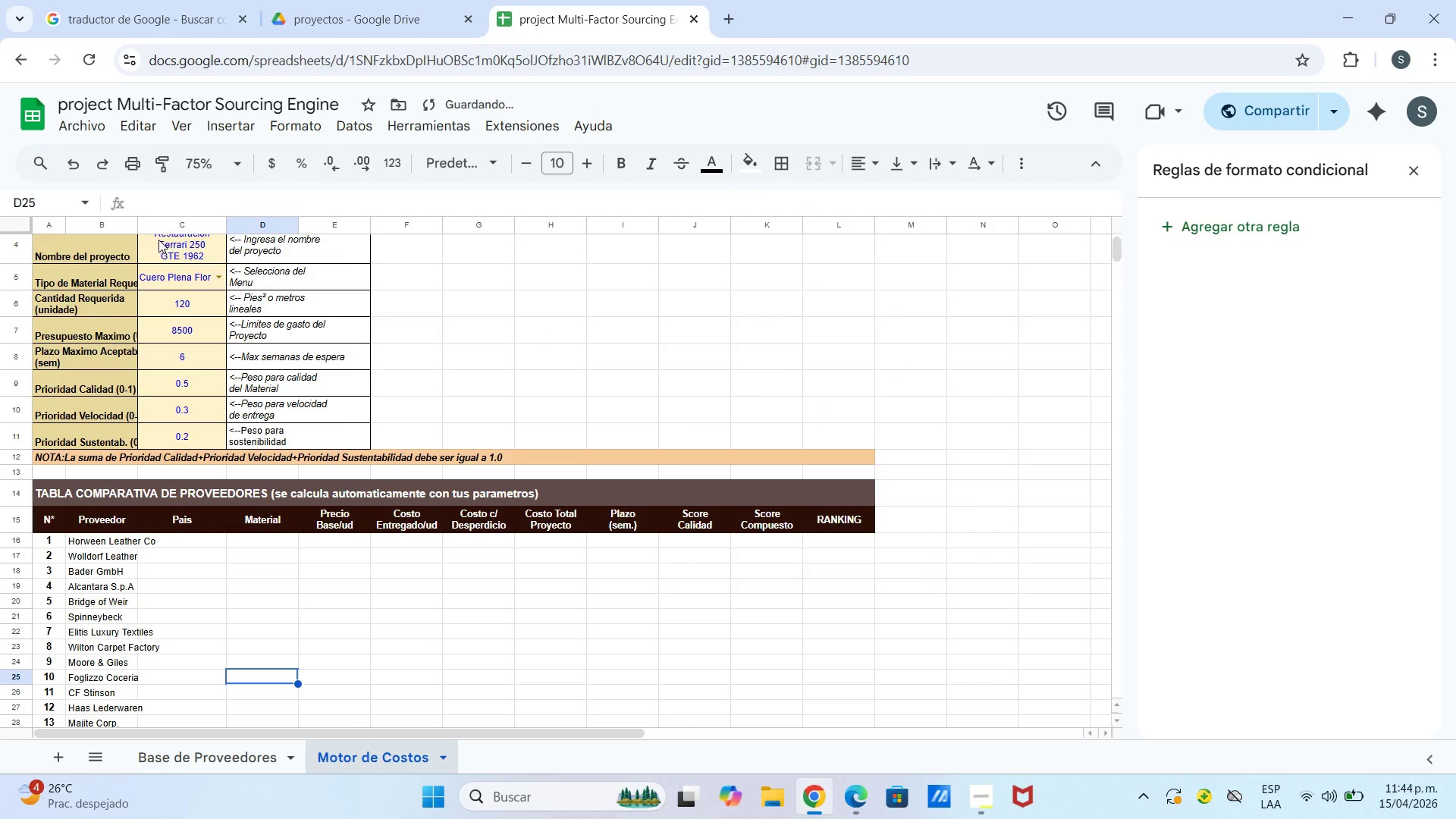 
left_click_drag(start_coordinate=[133, 220], to_coordinate=[143, 223])
 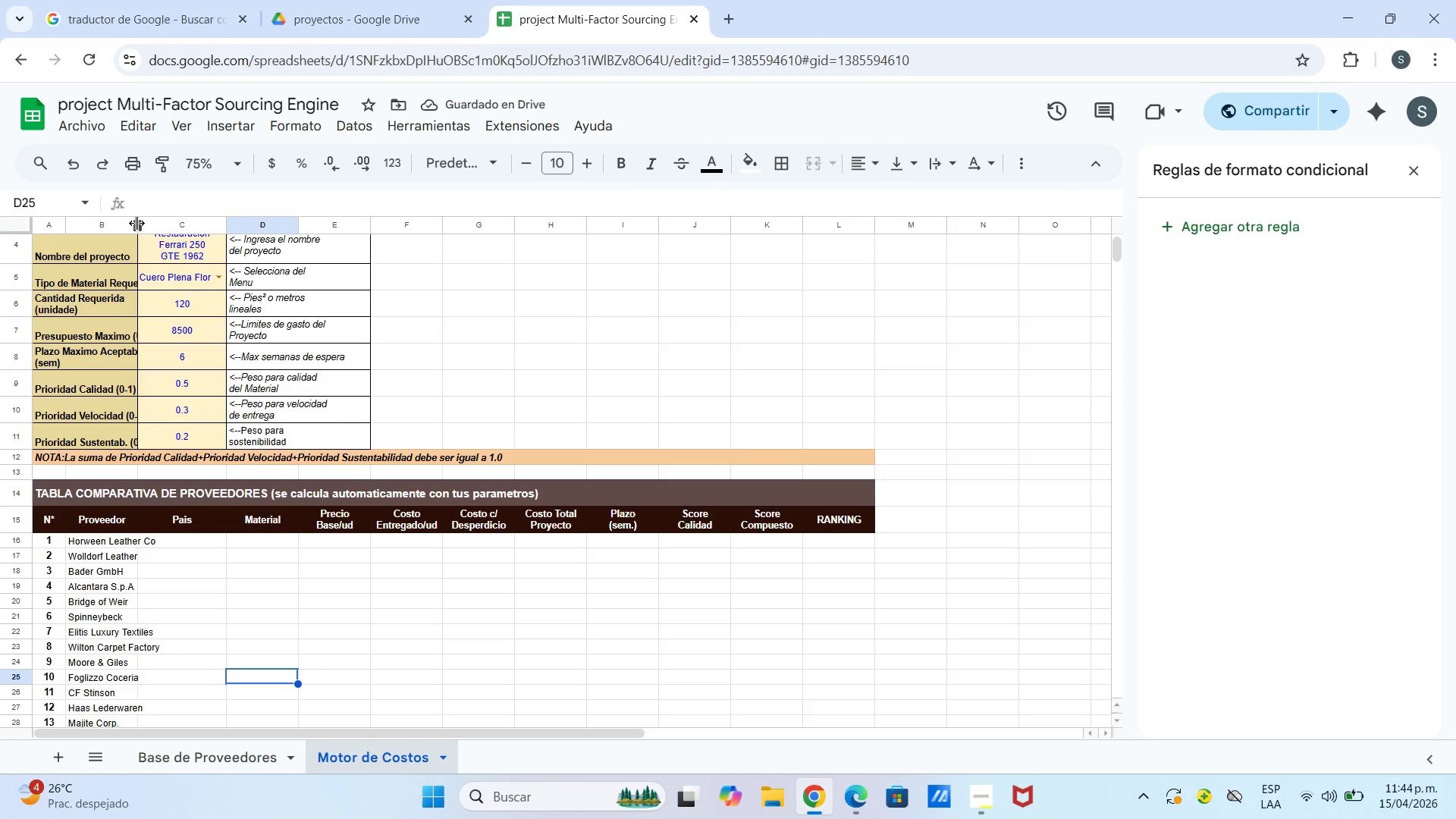 
left_click_drag(start_coordinate=[136, 223], to_coordinate=[143, 224])
 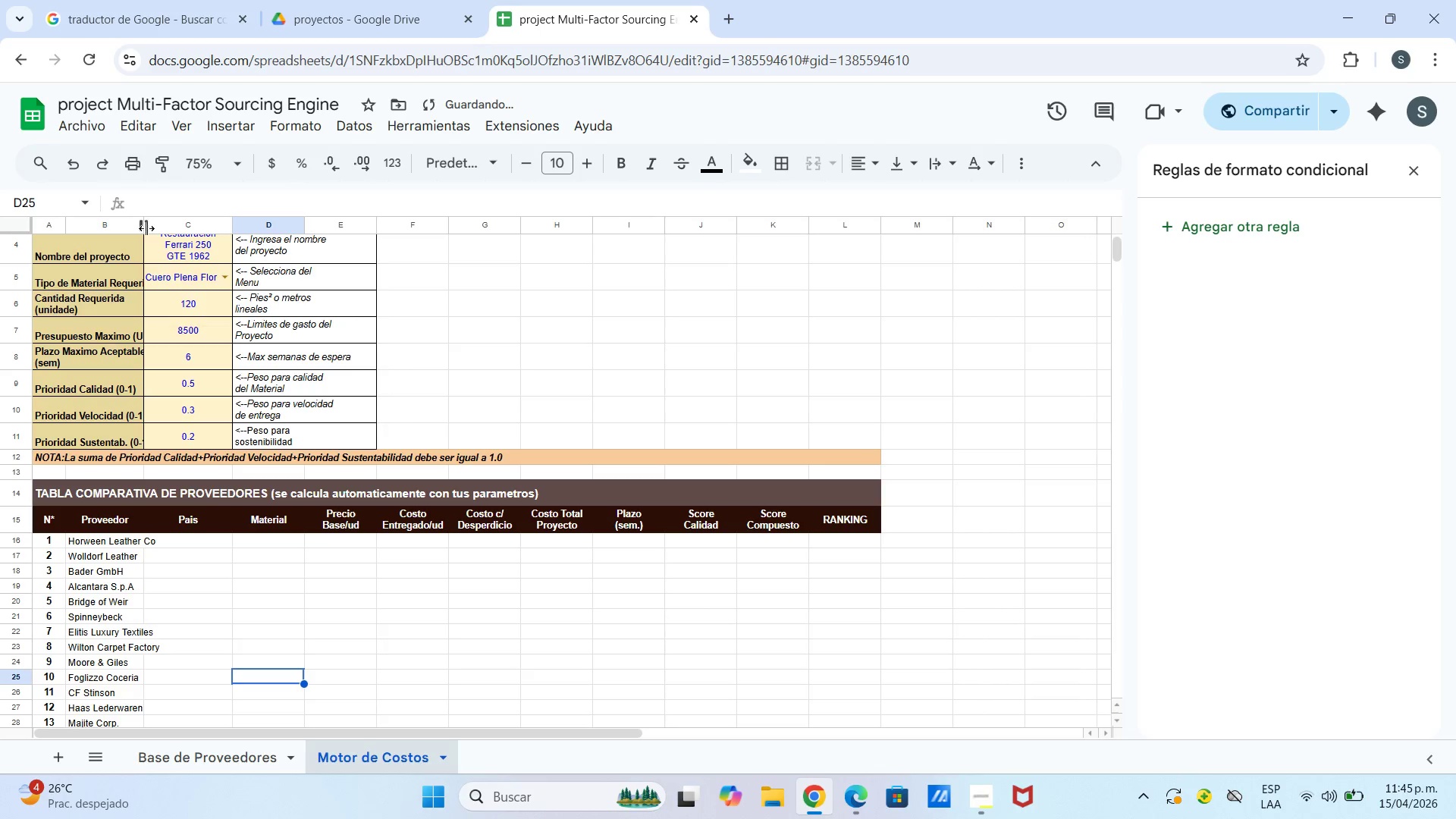 
left_click_drag(start_coordinate=[146, 226], to_coordinate=[172, 238])
 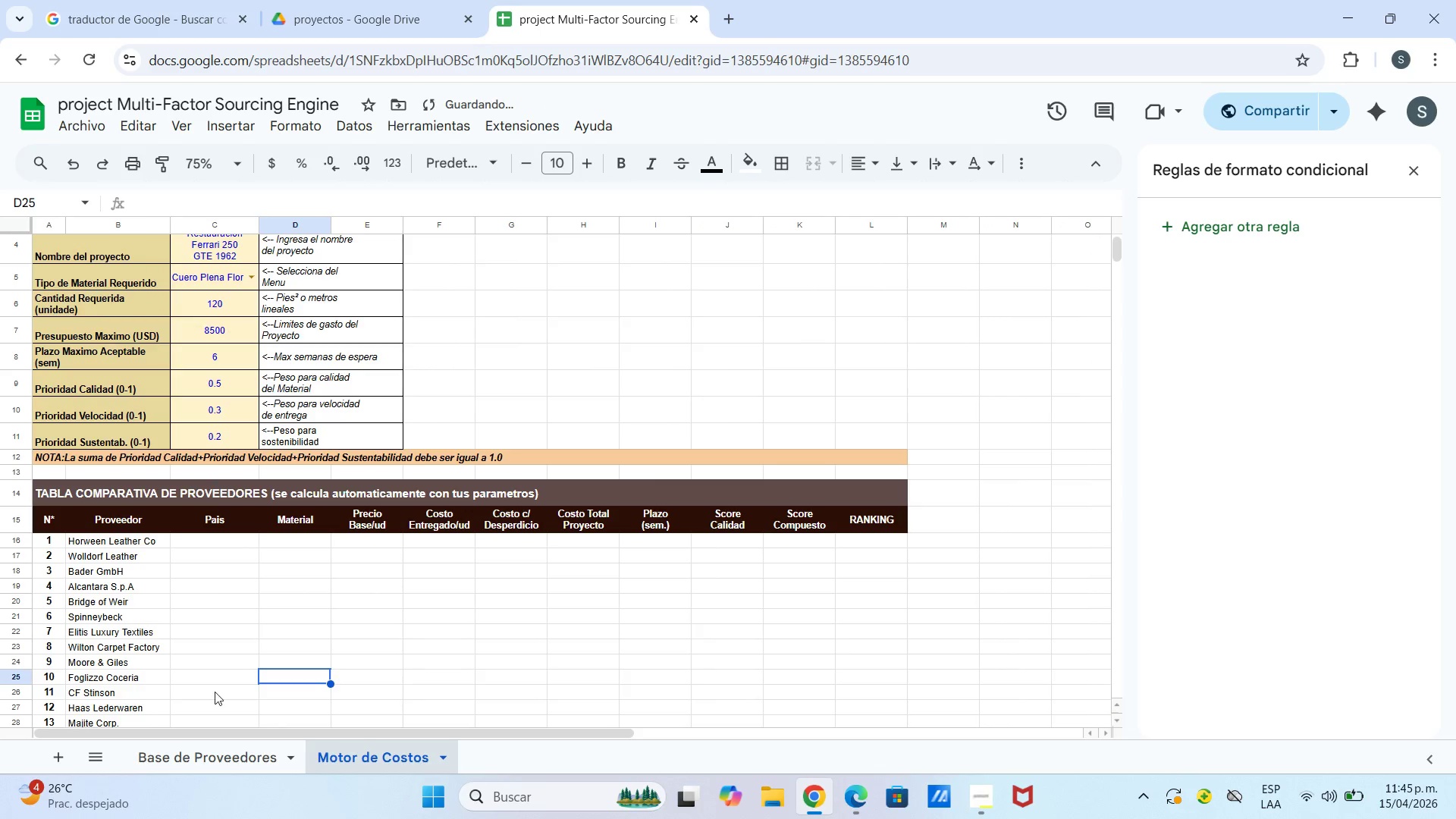 
left_click([215, 692])
 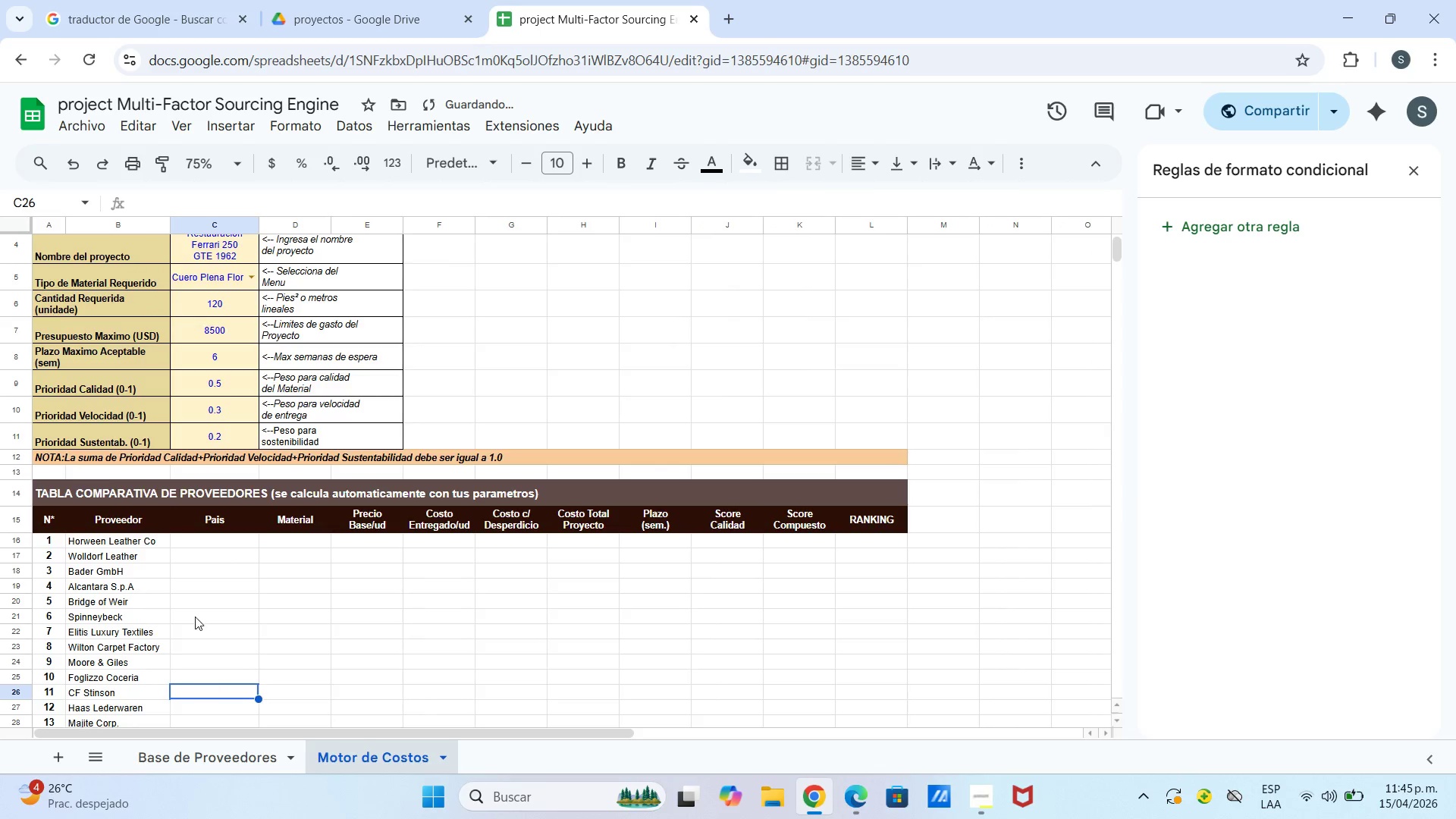 
scroll: coordinate [195, 617], scroll_direction: down, amount: 2.0
 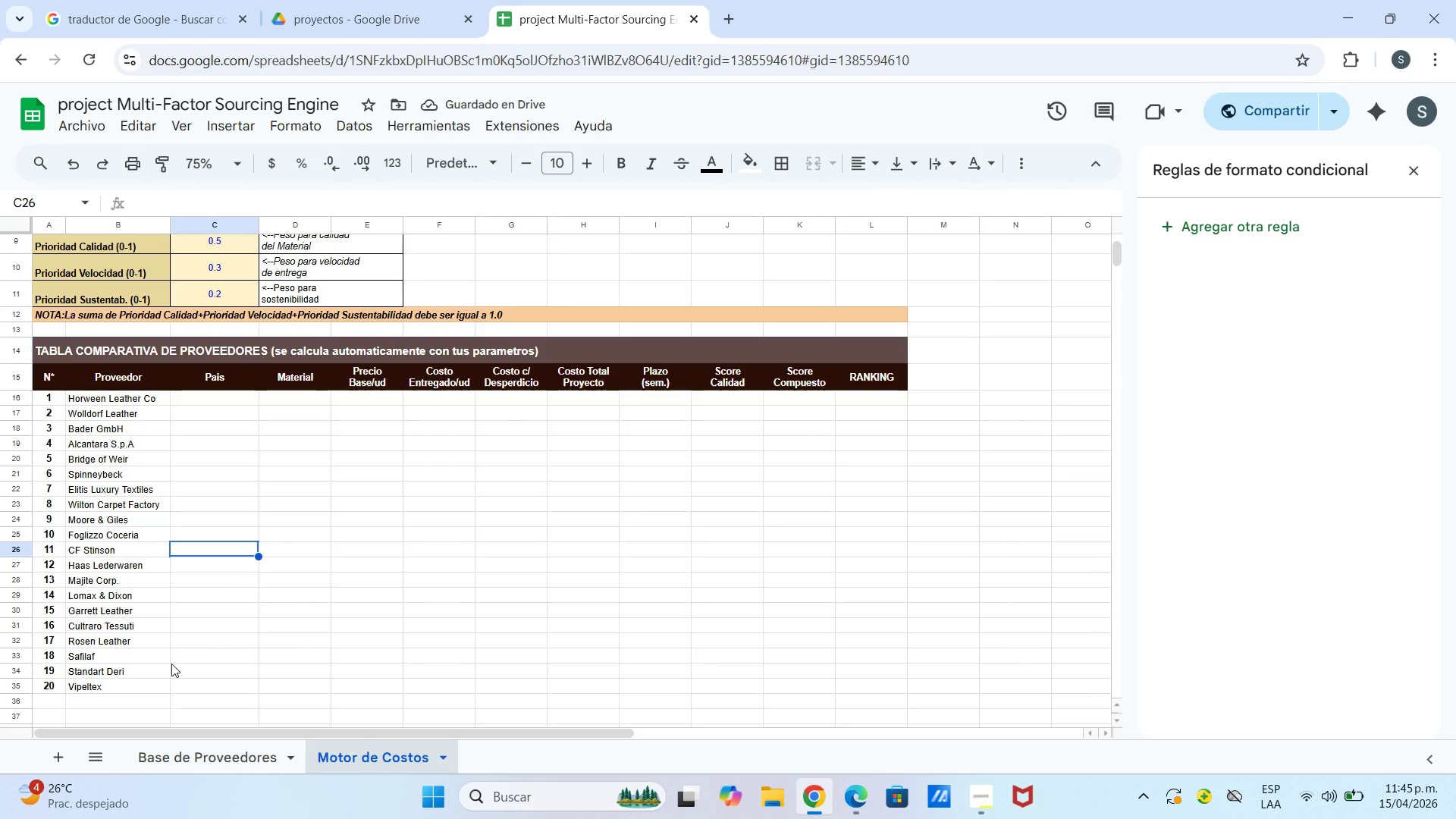 
wait(8.48)
 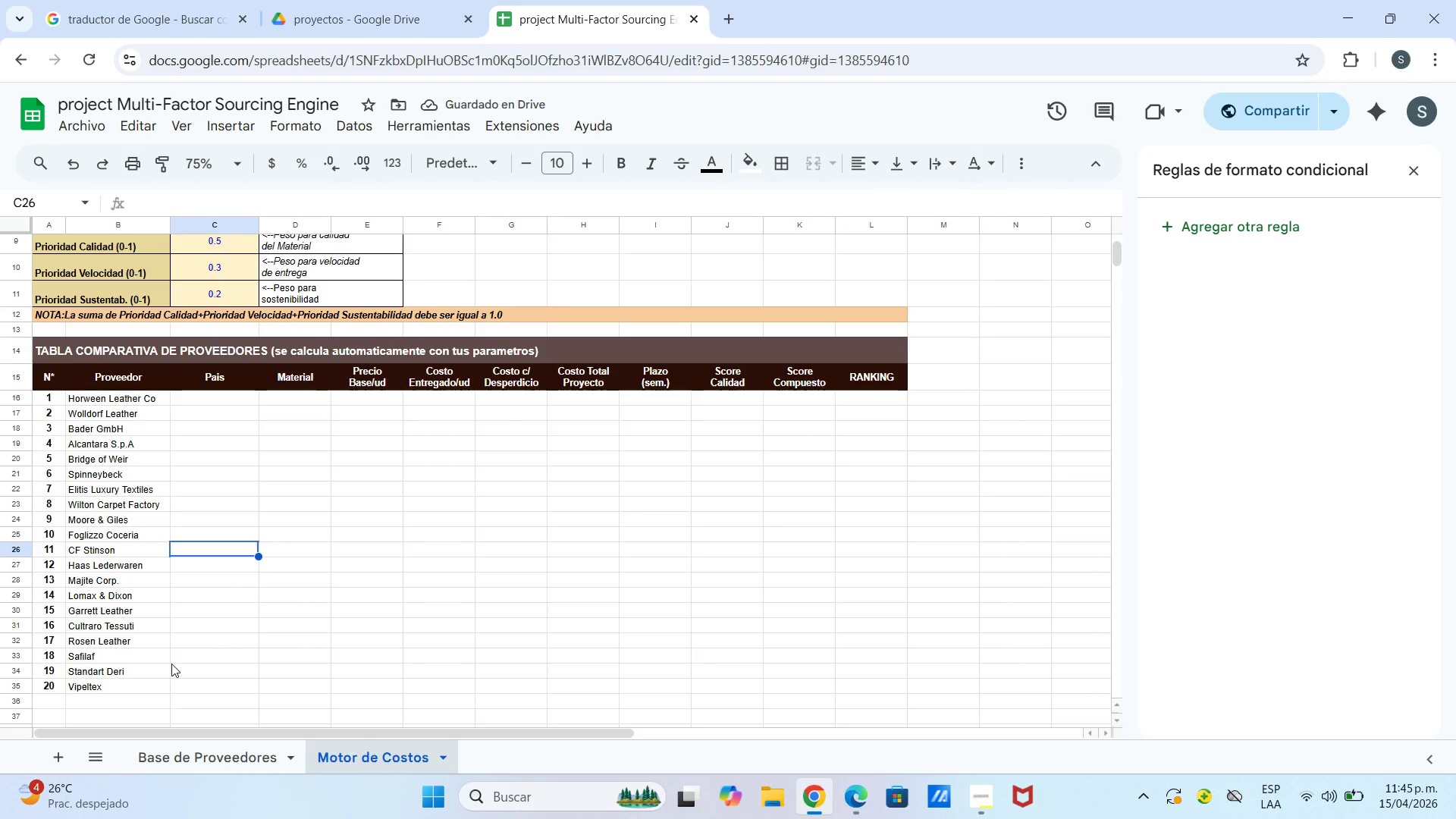 
left_click([253, 754])
 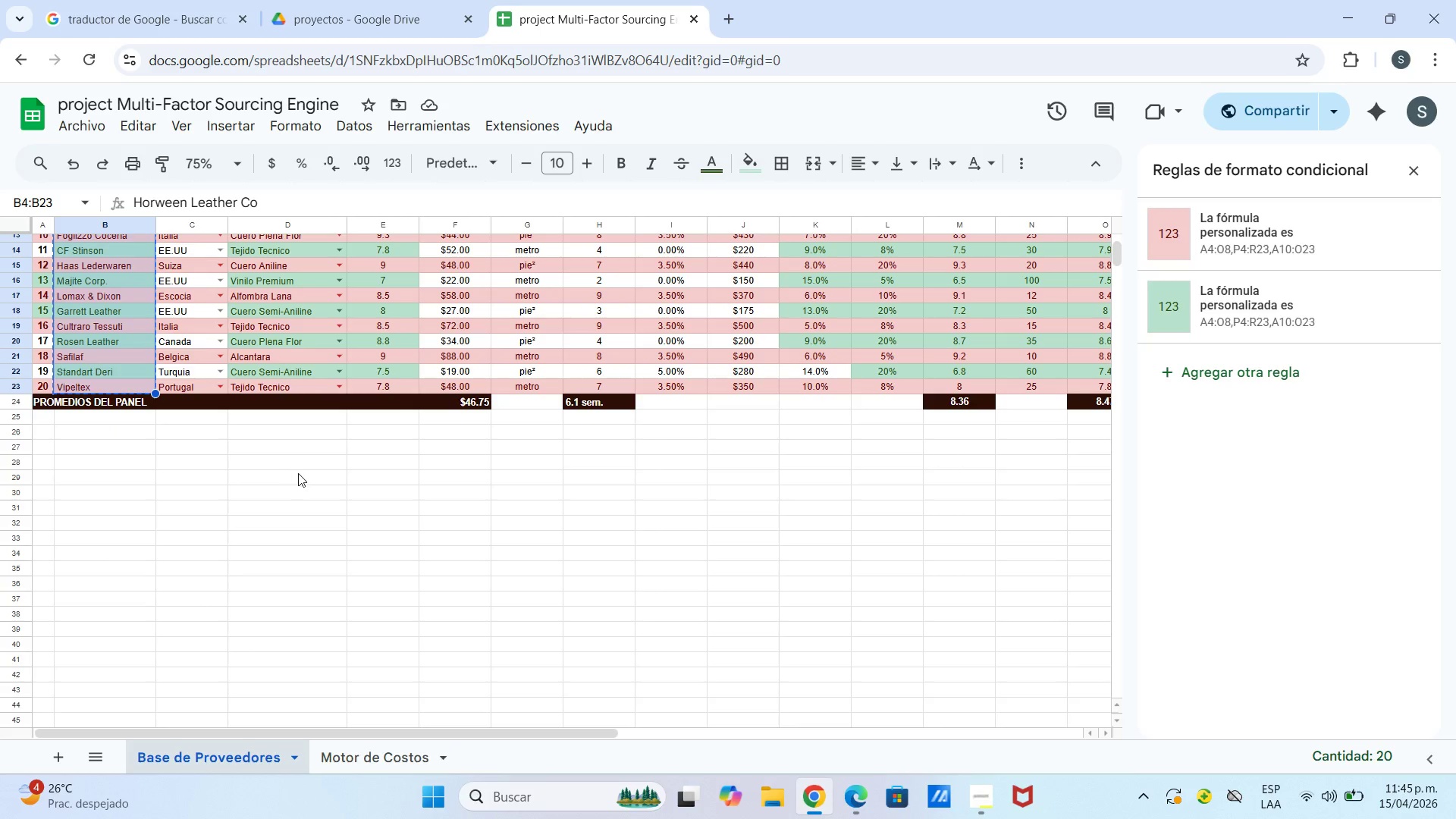 
scroll: coordinate [305, 473], scroll_direction: up, amount: 3.0
 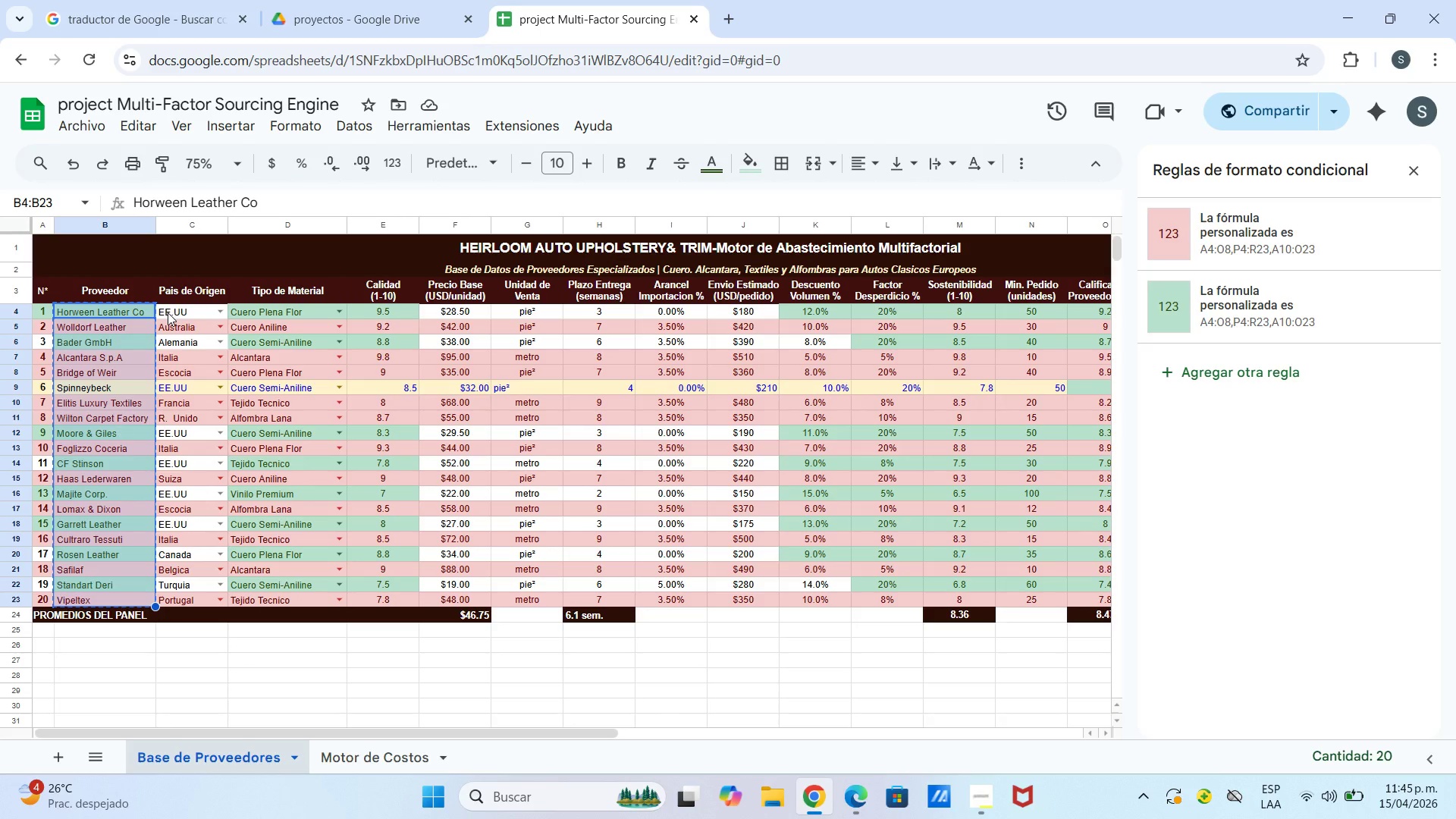 
left_click_drag(start_coordinate=[168, 312], to_coordinate=[201, 605])
 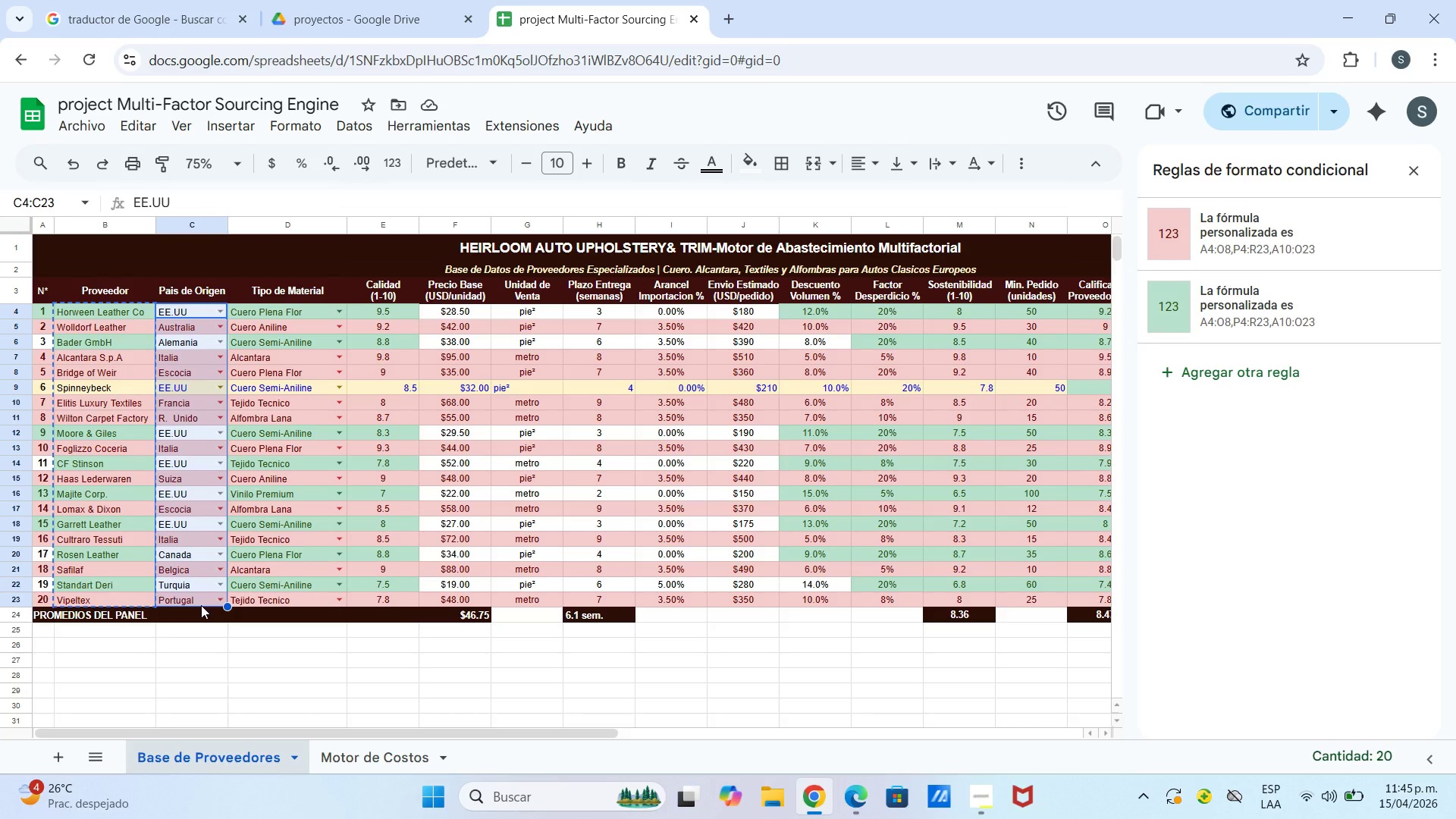 
key(Control+C)
 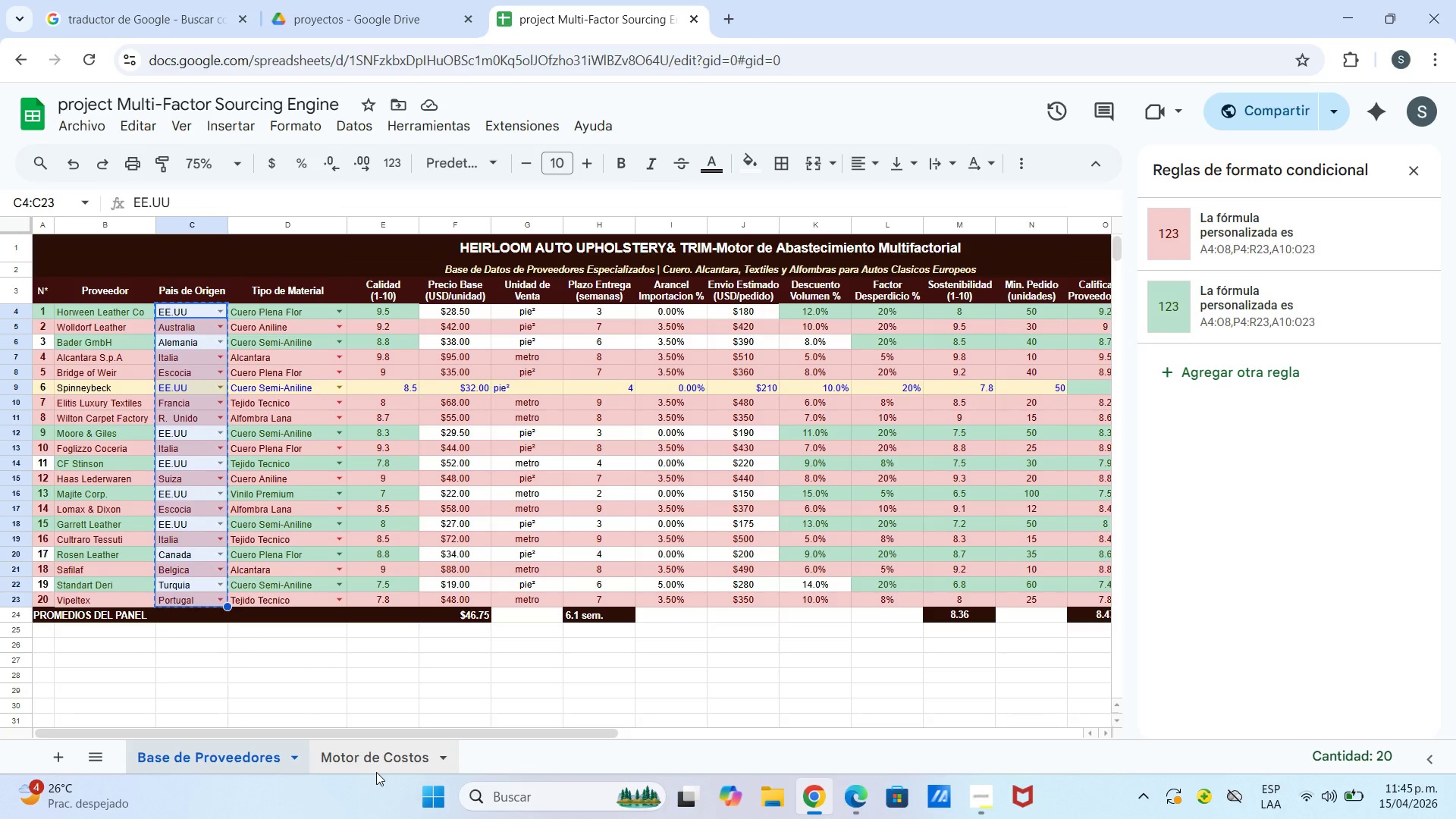 
wait(17.39)
 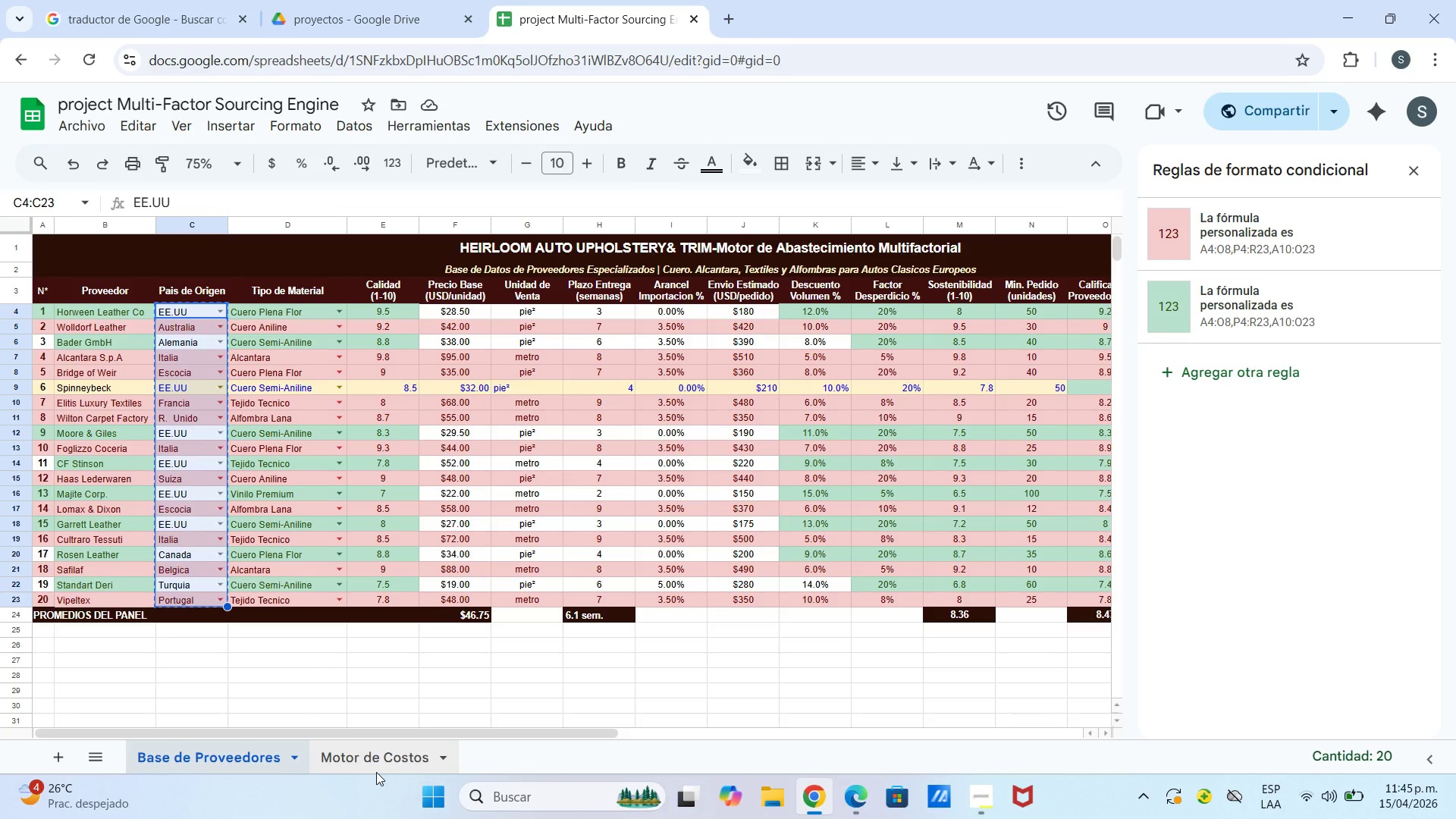 
left_click([67, 165])
 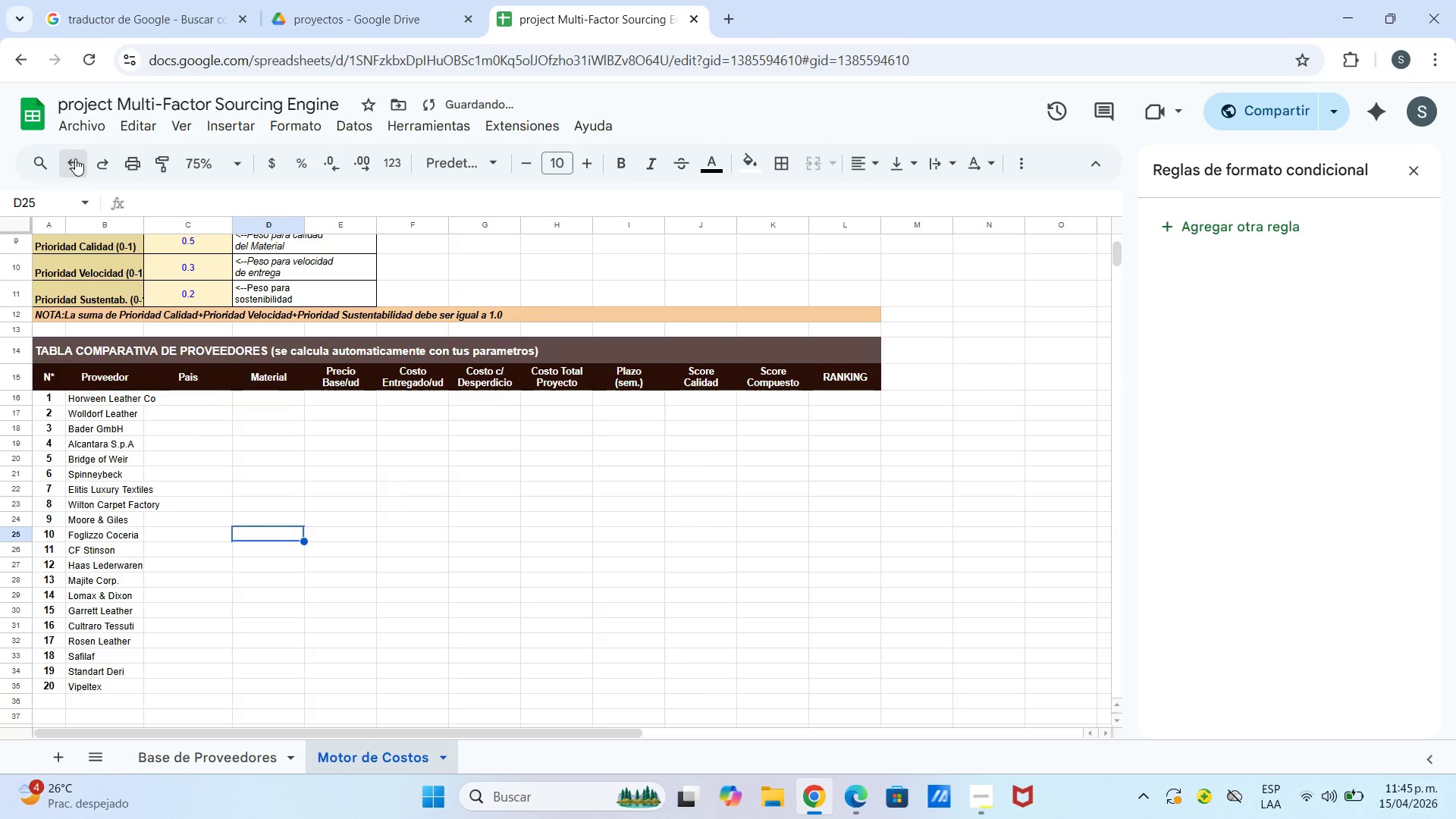 
double_click([75, 158])
 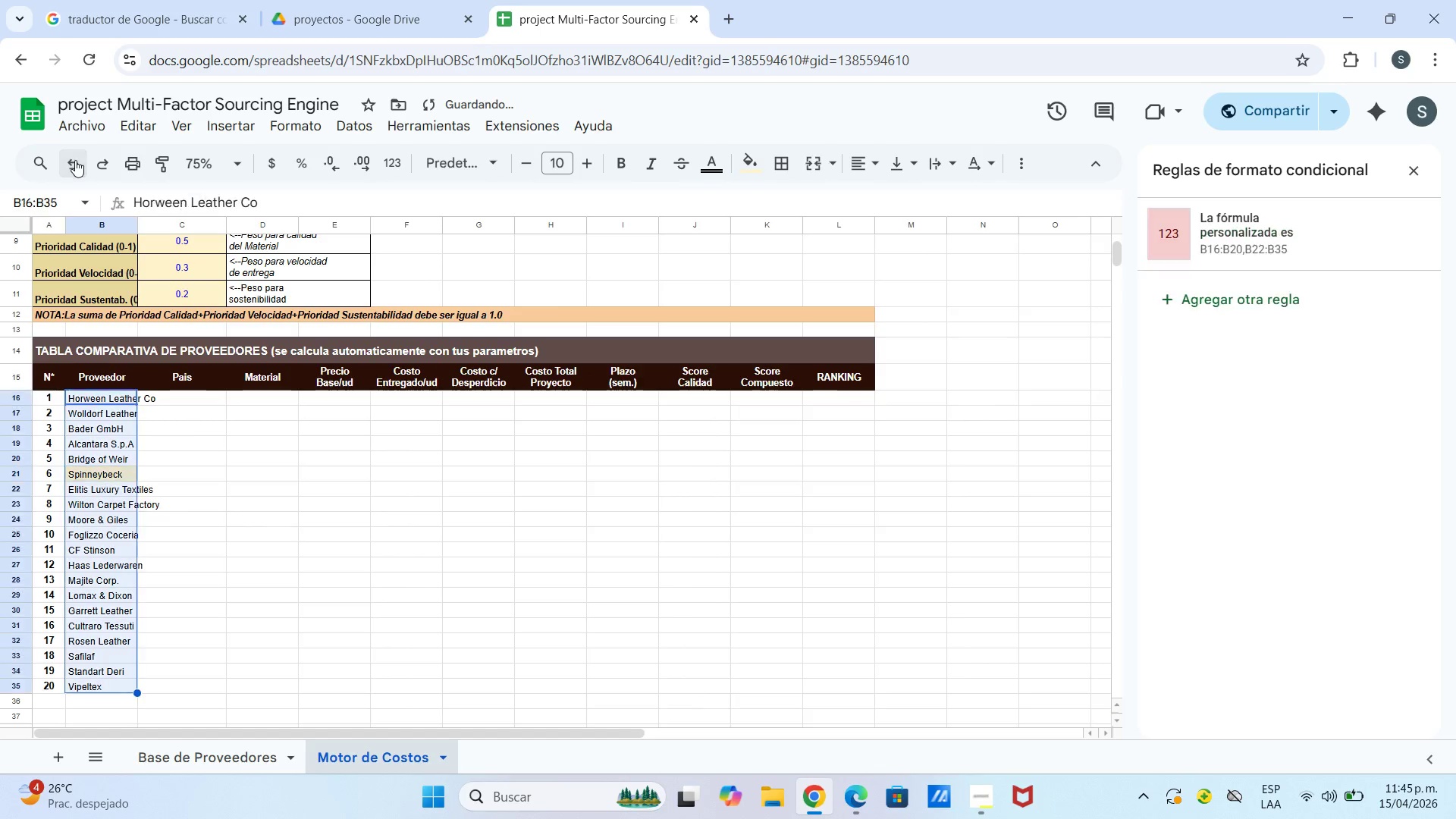 
double_click([75, 160])
 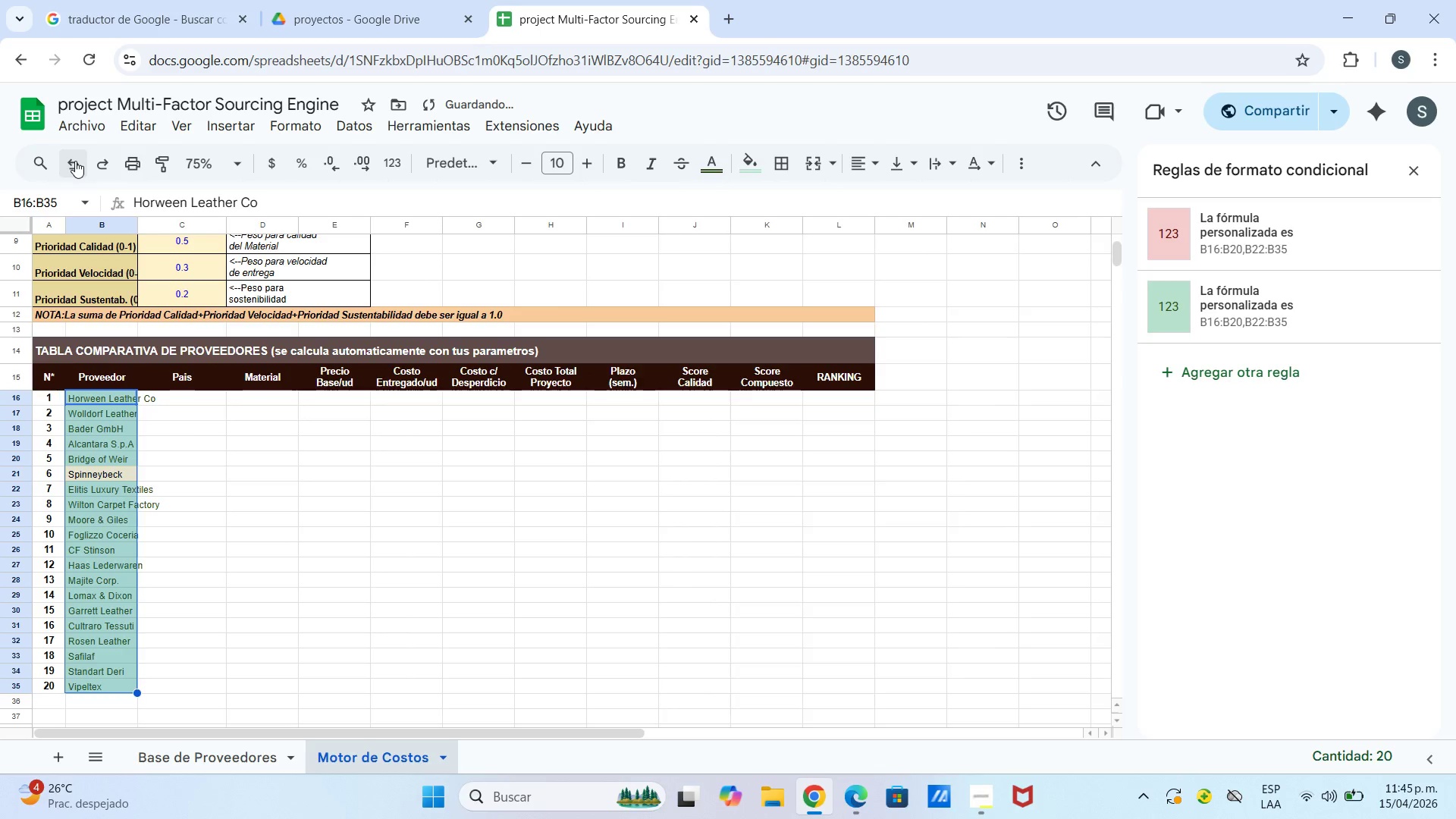 
left_click([75, 161])
 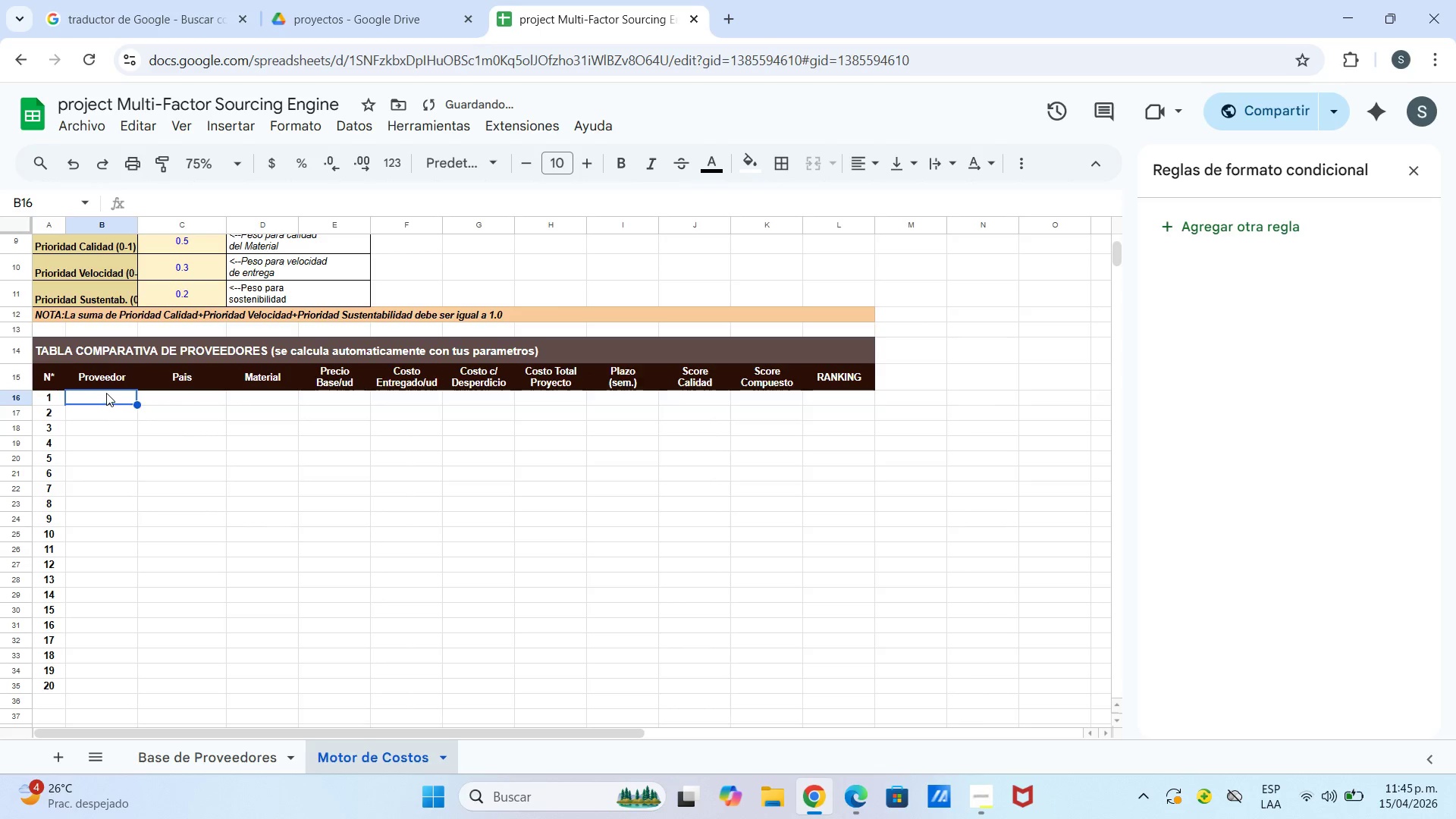 
double_click([106, 393])
 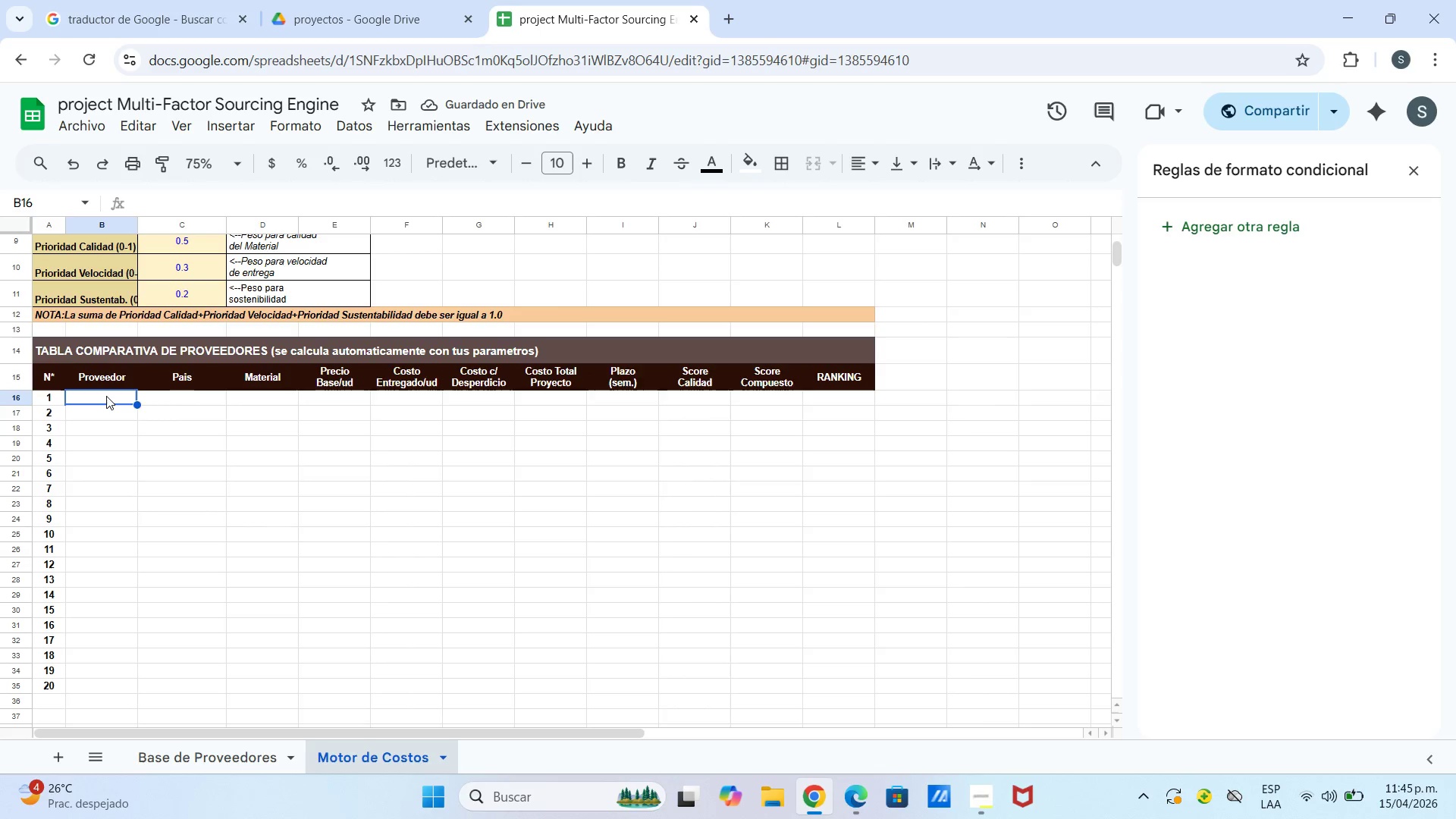 
double_click([106, 396])
 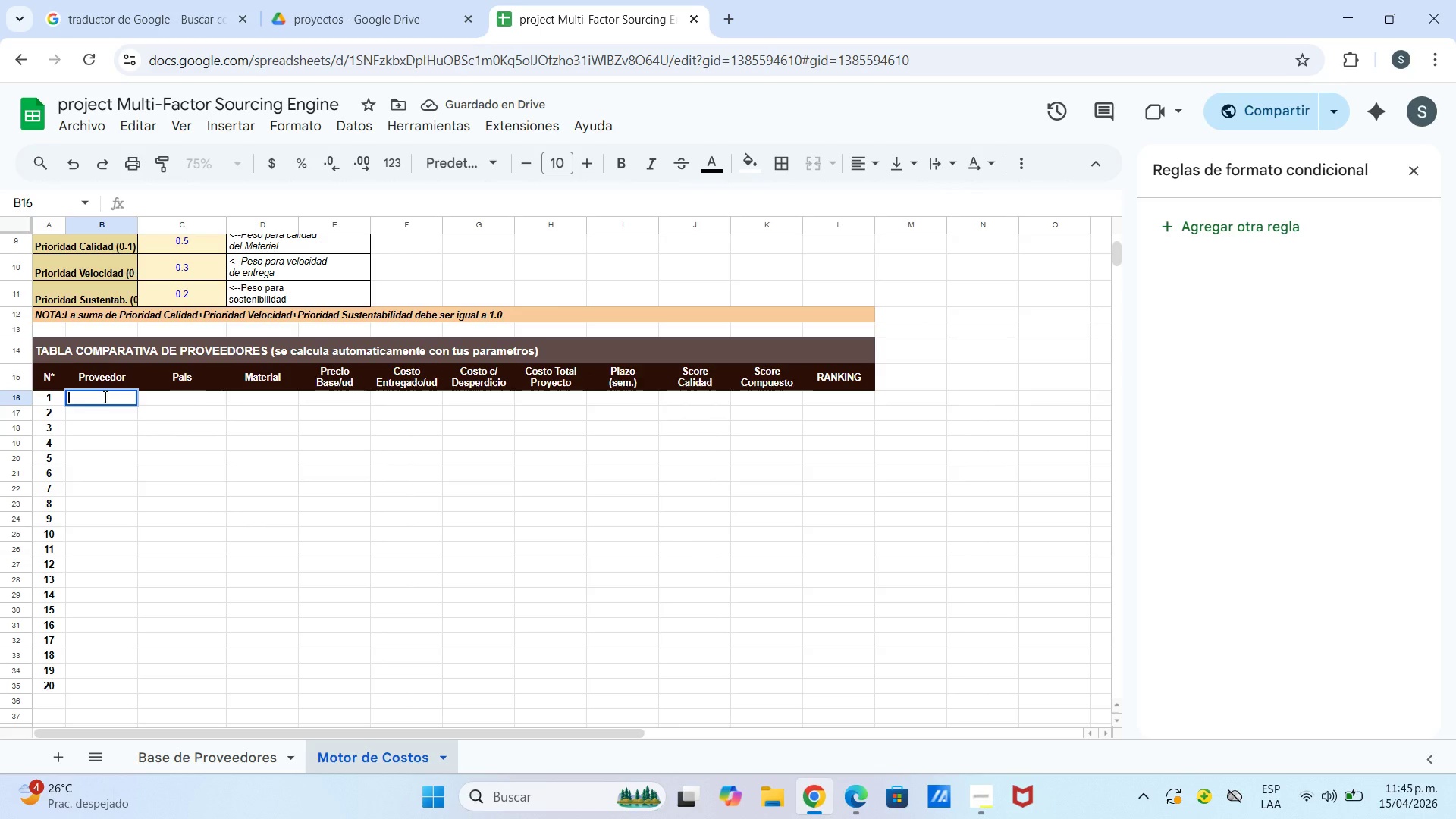 
type()[Base de Proveedores[!b4()
 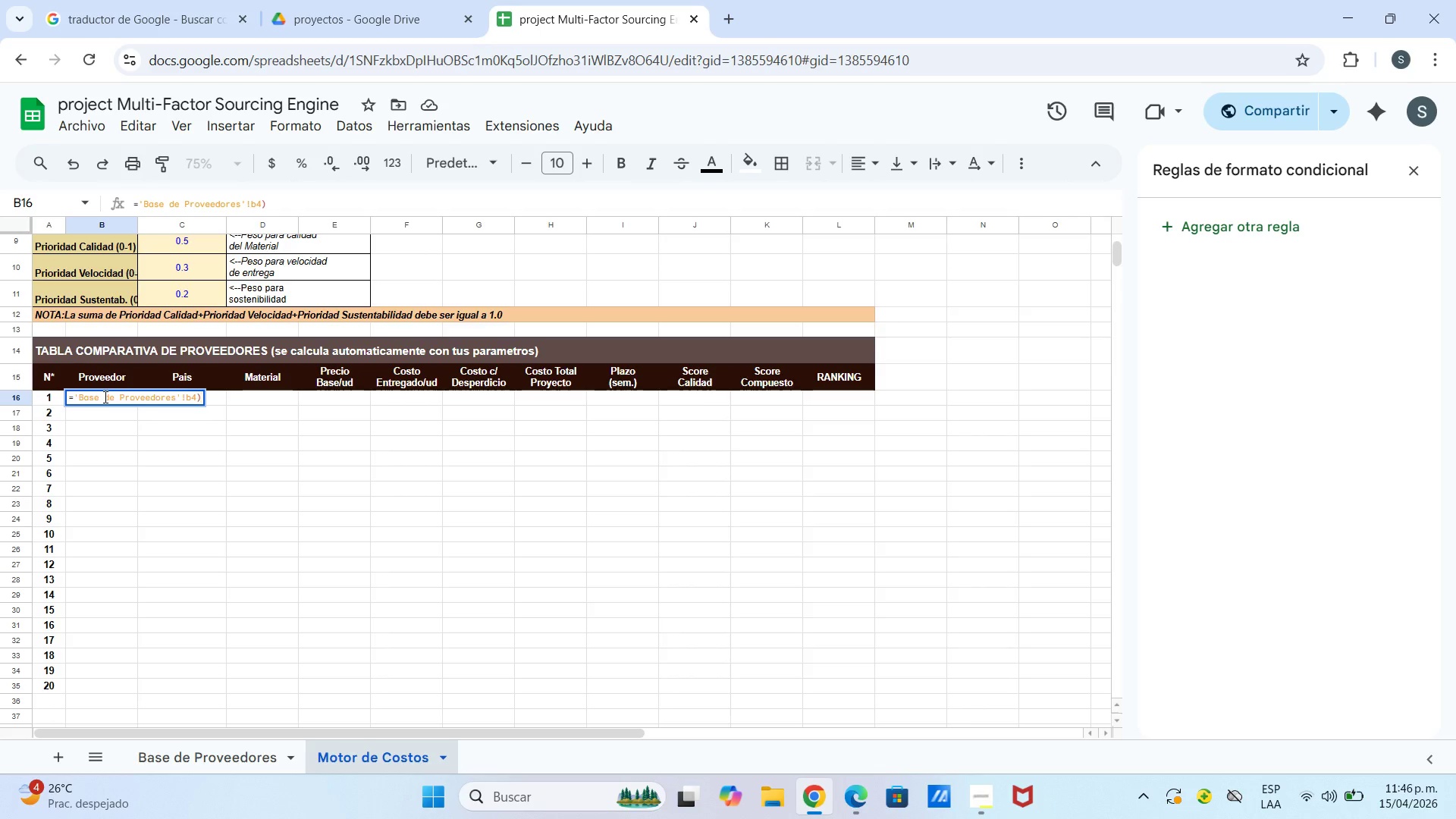 
key(Enter)
 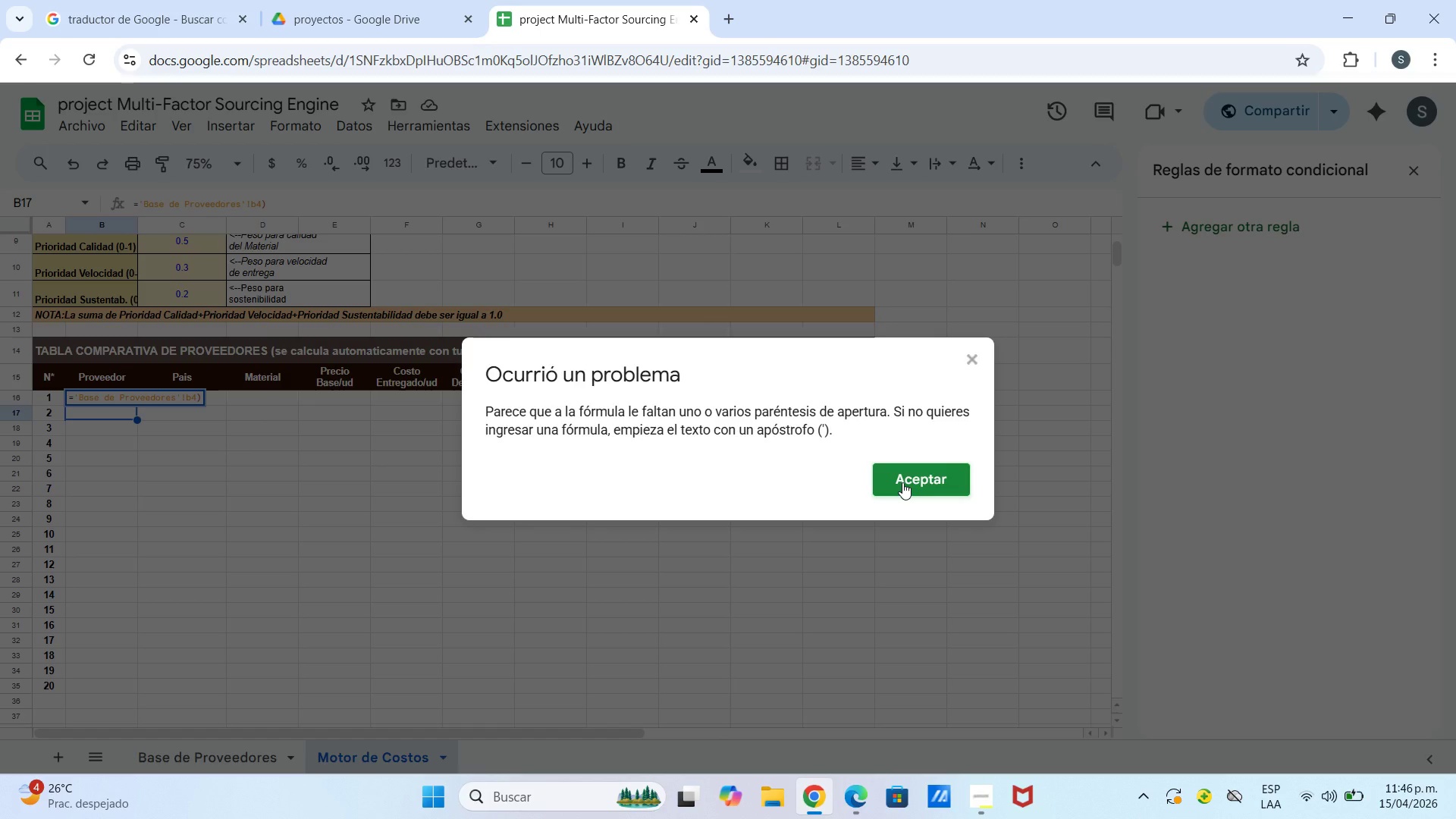 
wait(6.02)
 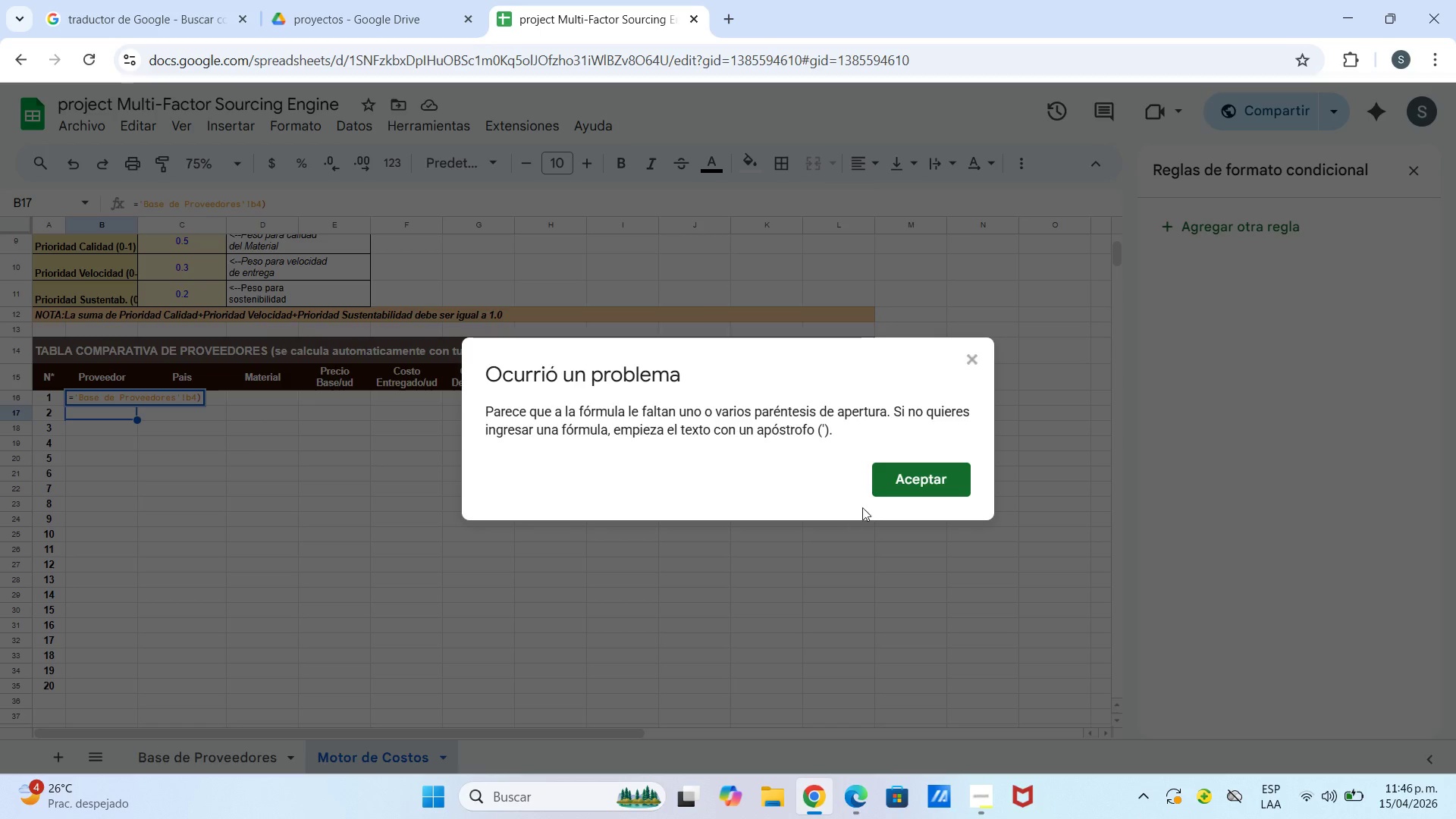 
left_click_drag(start_coordinate=[899, 483], to_coordinate=[890, 483])
 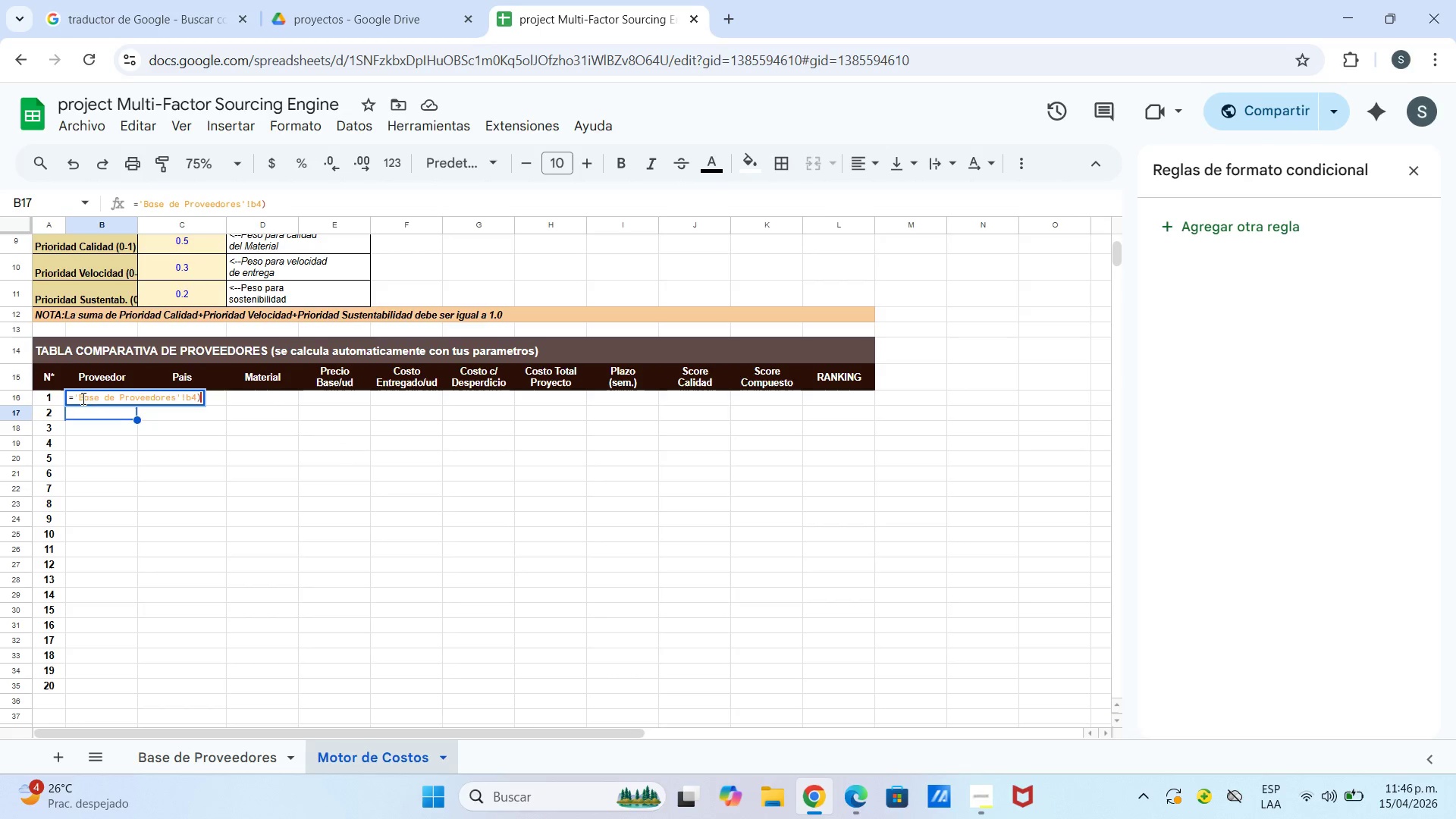 
left_click([75, 398])
 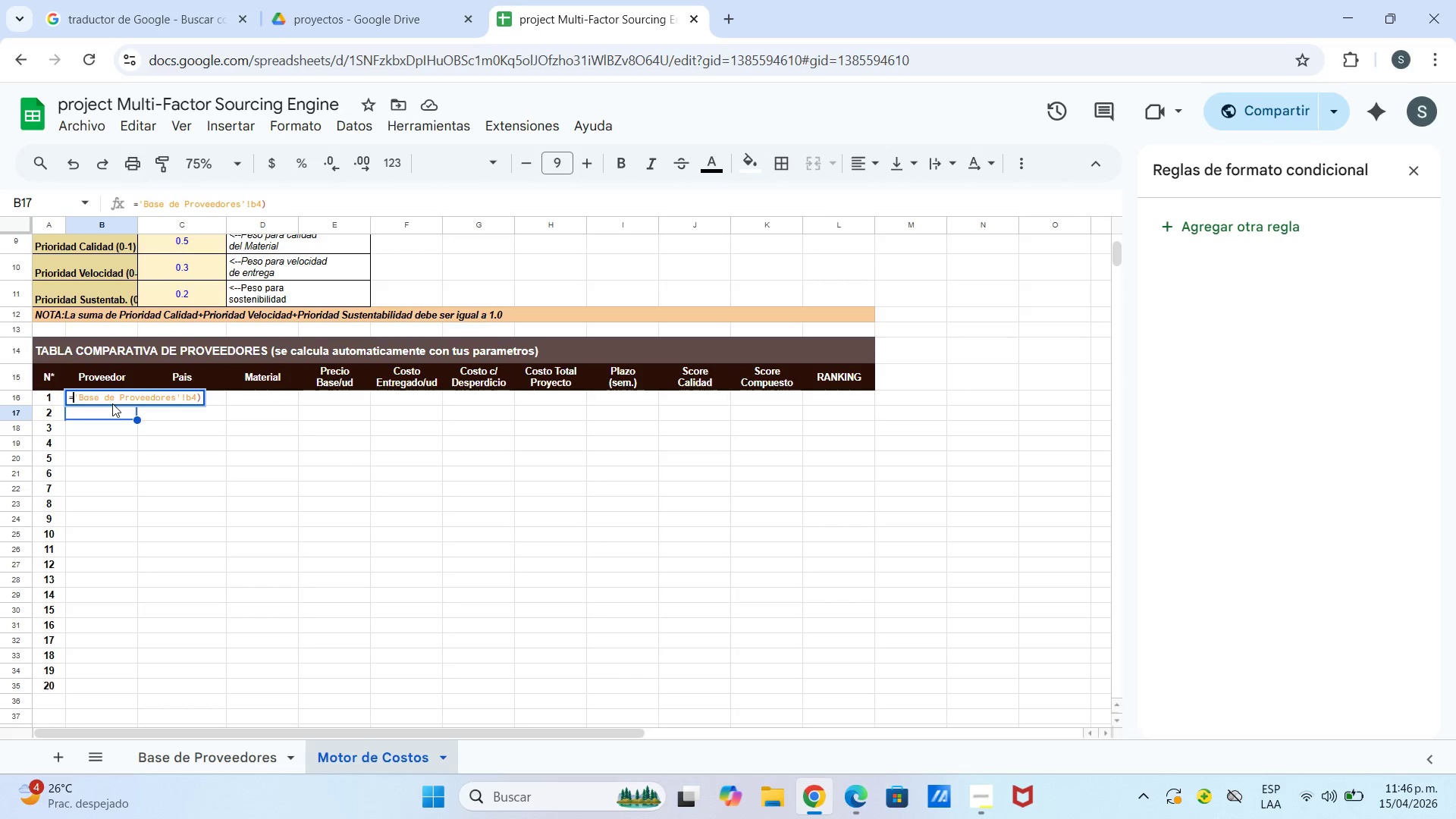 
wait(6.0)
 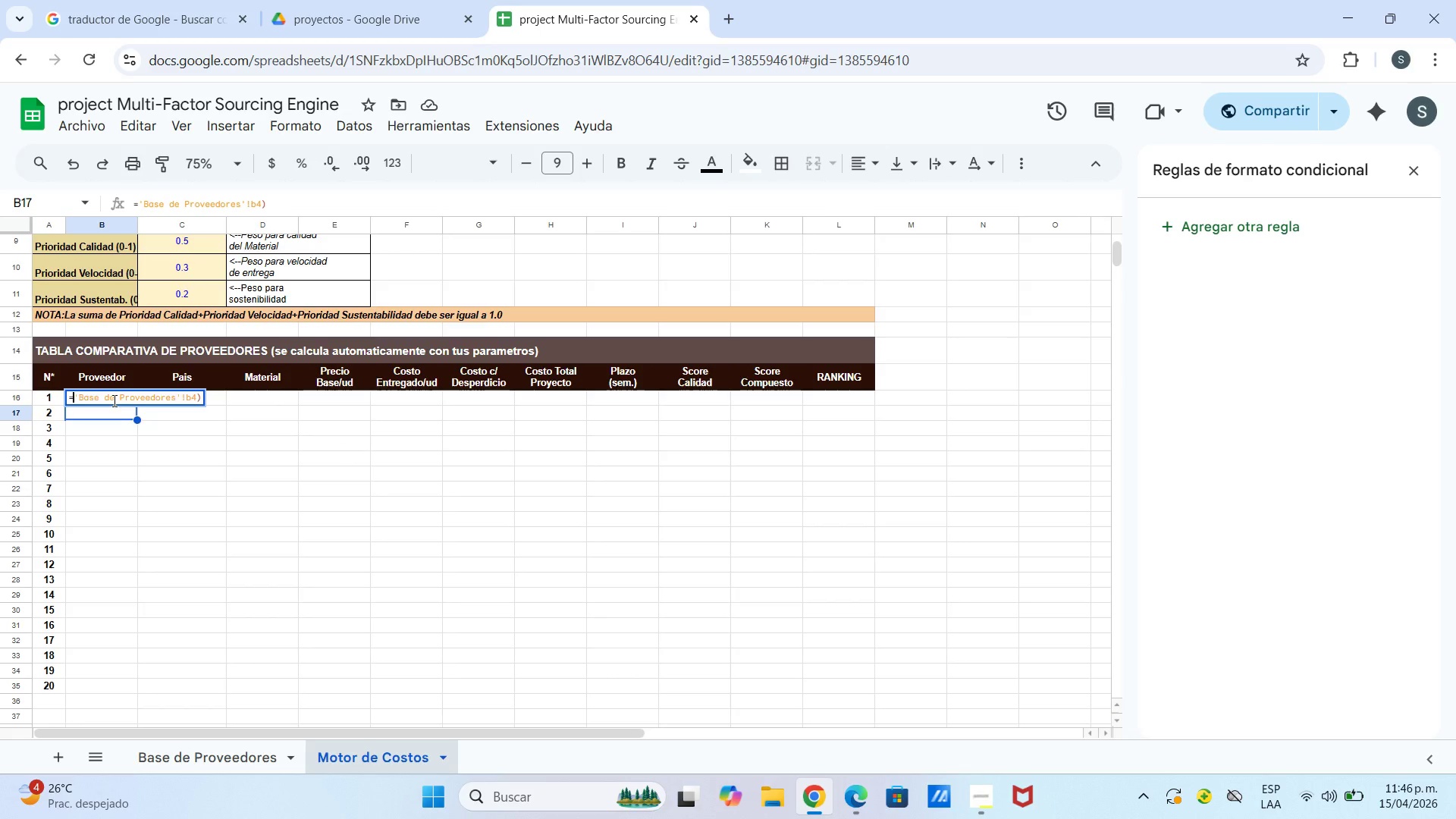 
left_click([199, 395])
 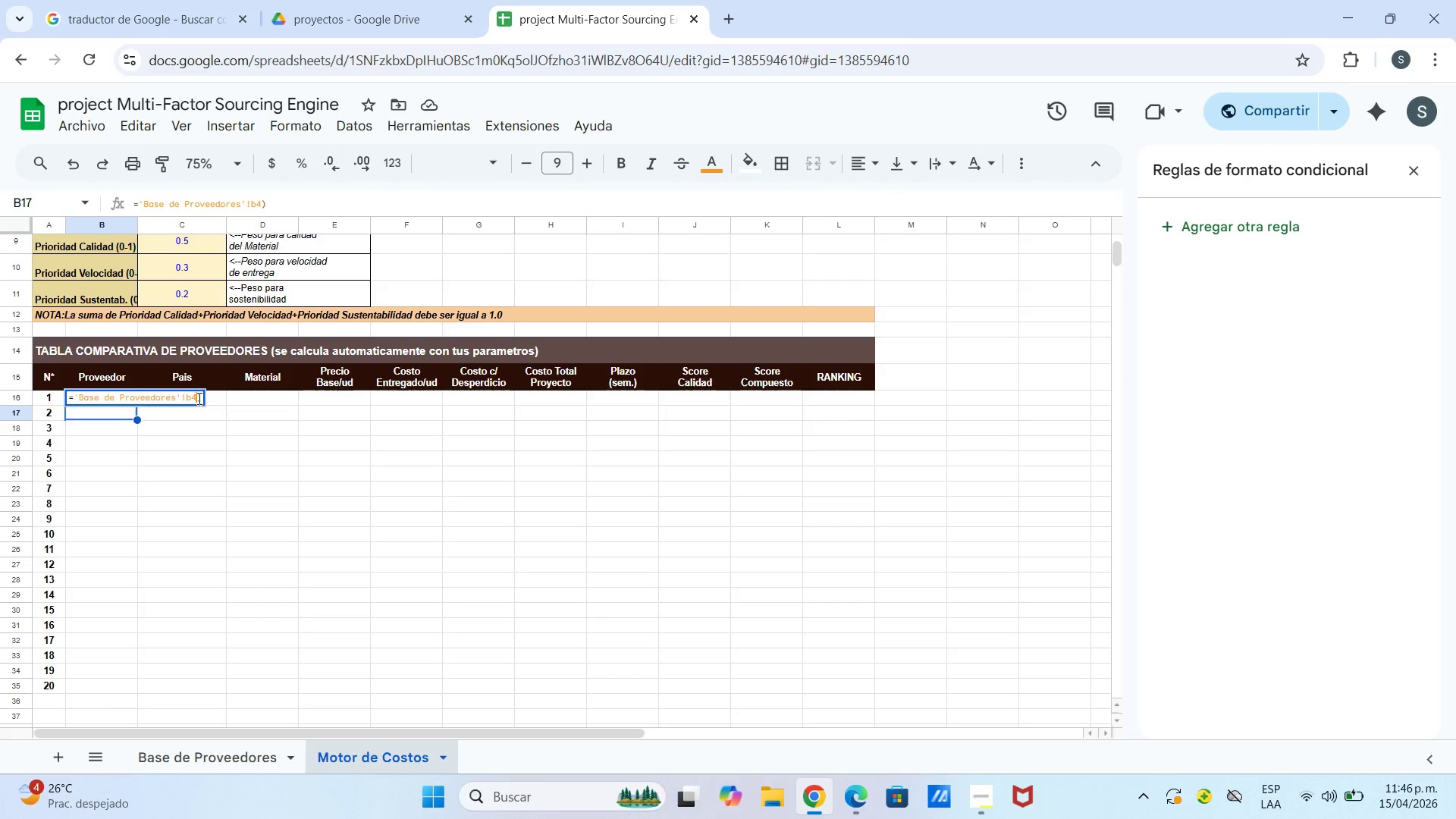 
double_click([202, 397])
 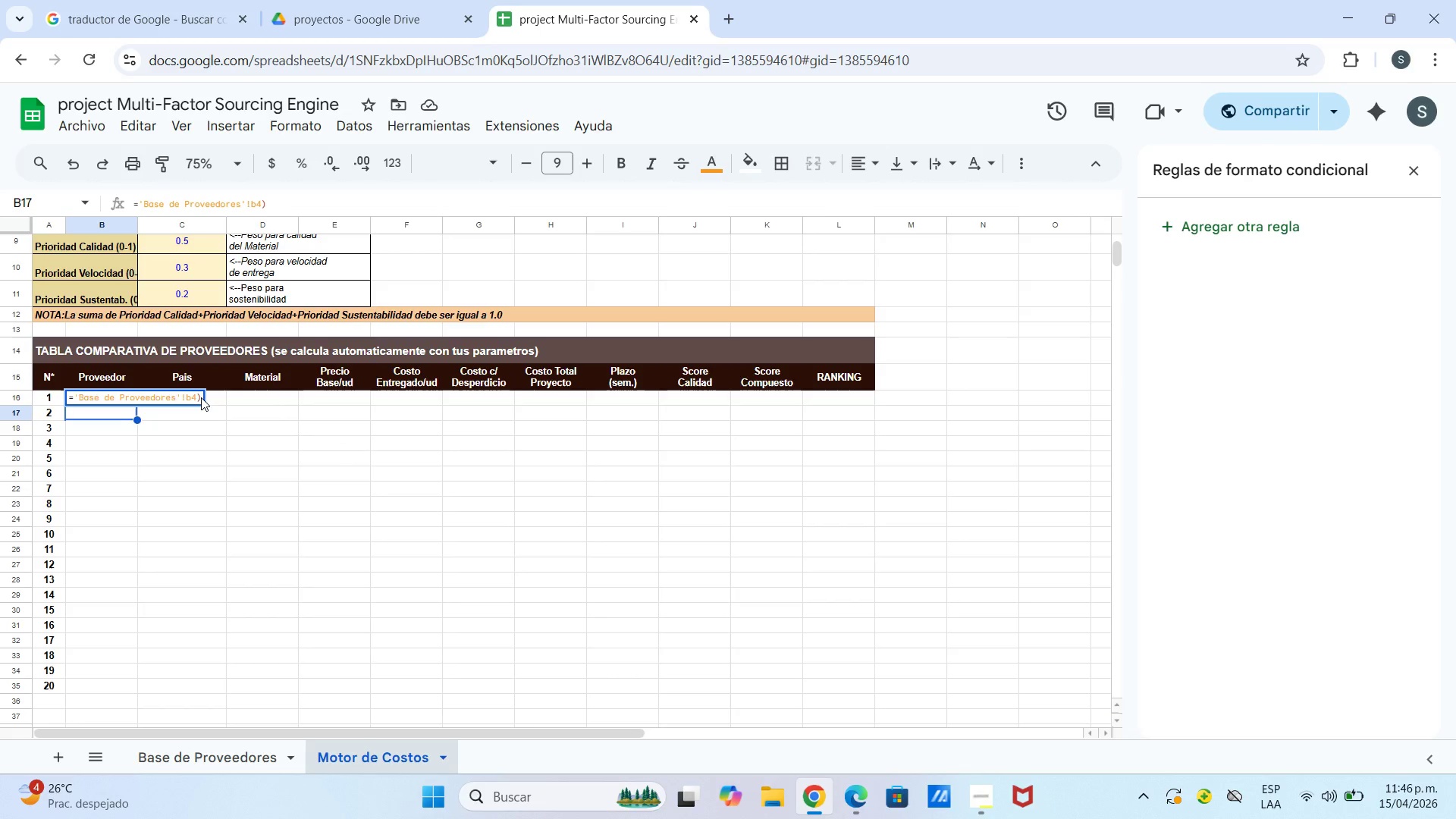 
left_click([201, 397])
 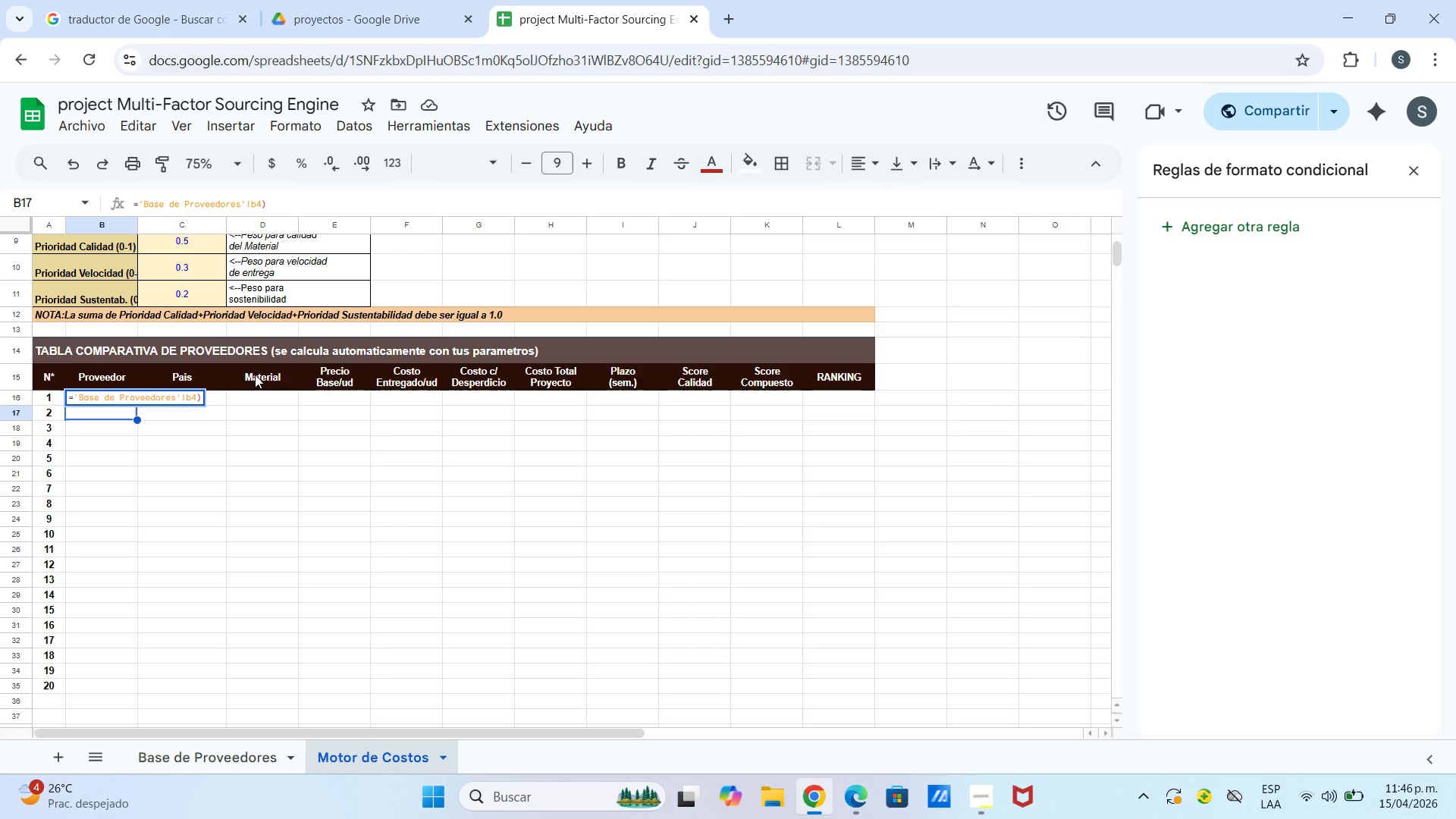 
key(Backspace)
 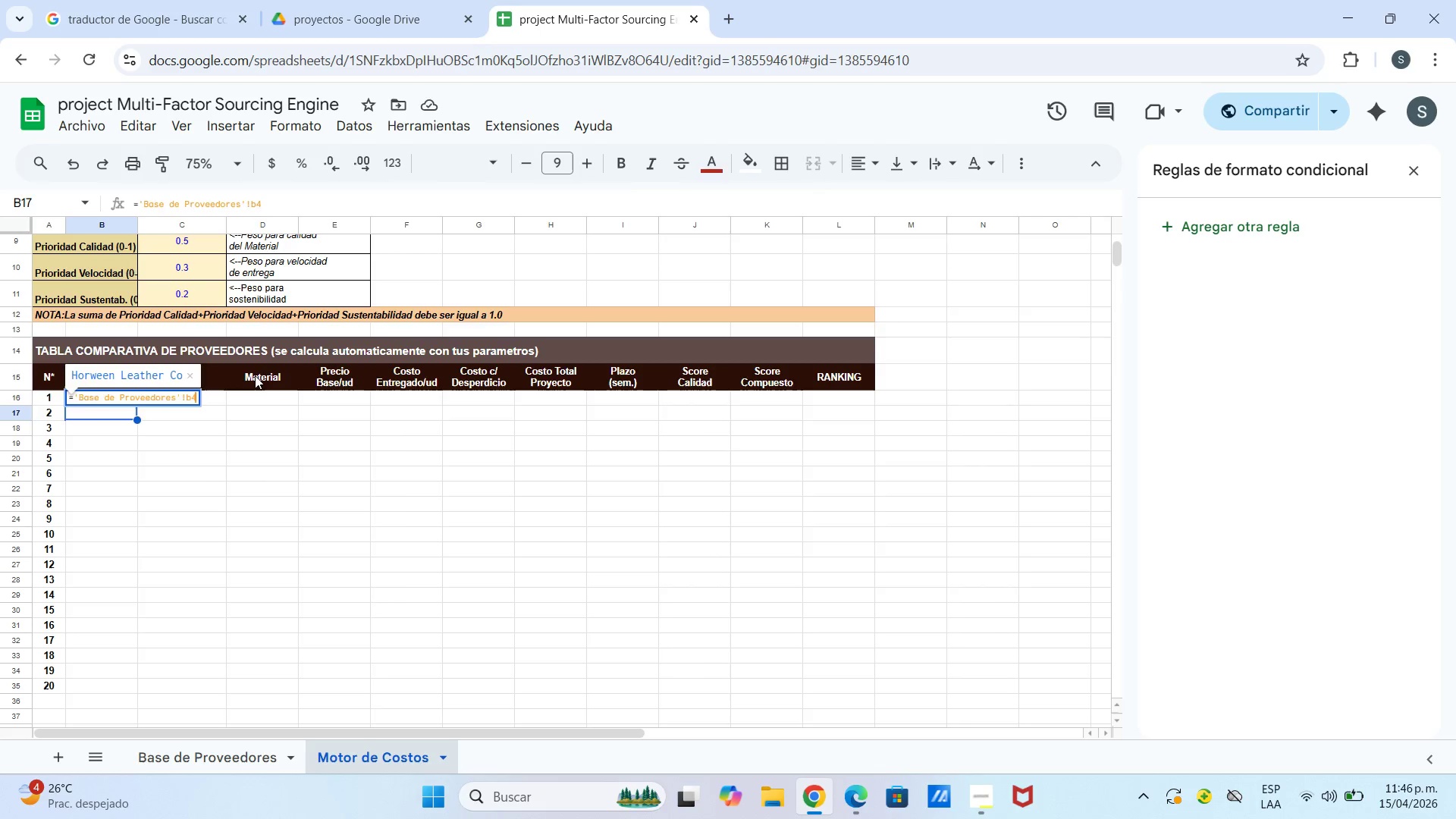 
key(Enter)
 